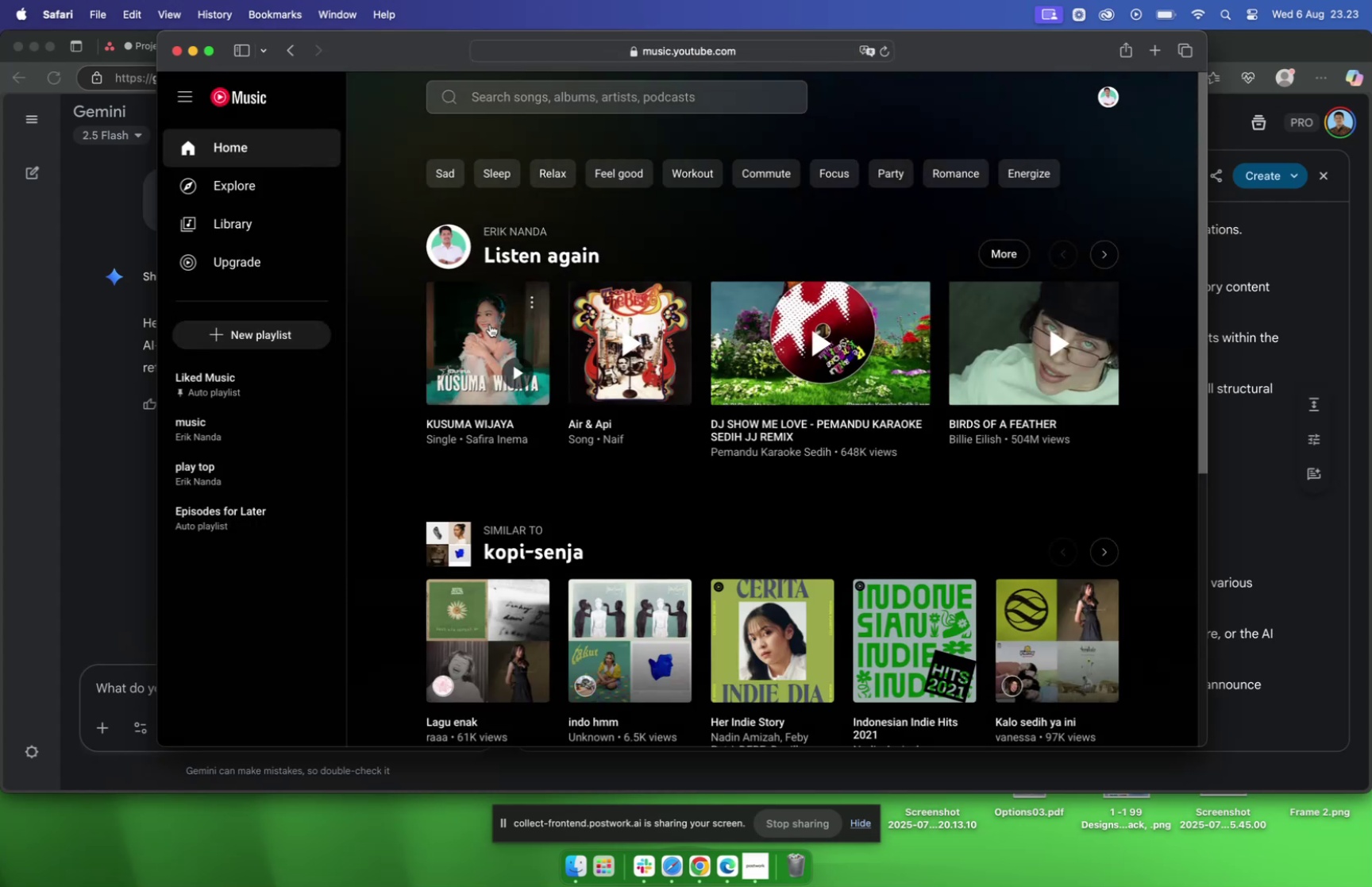 
left_click([490, 323])
 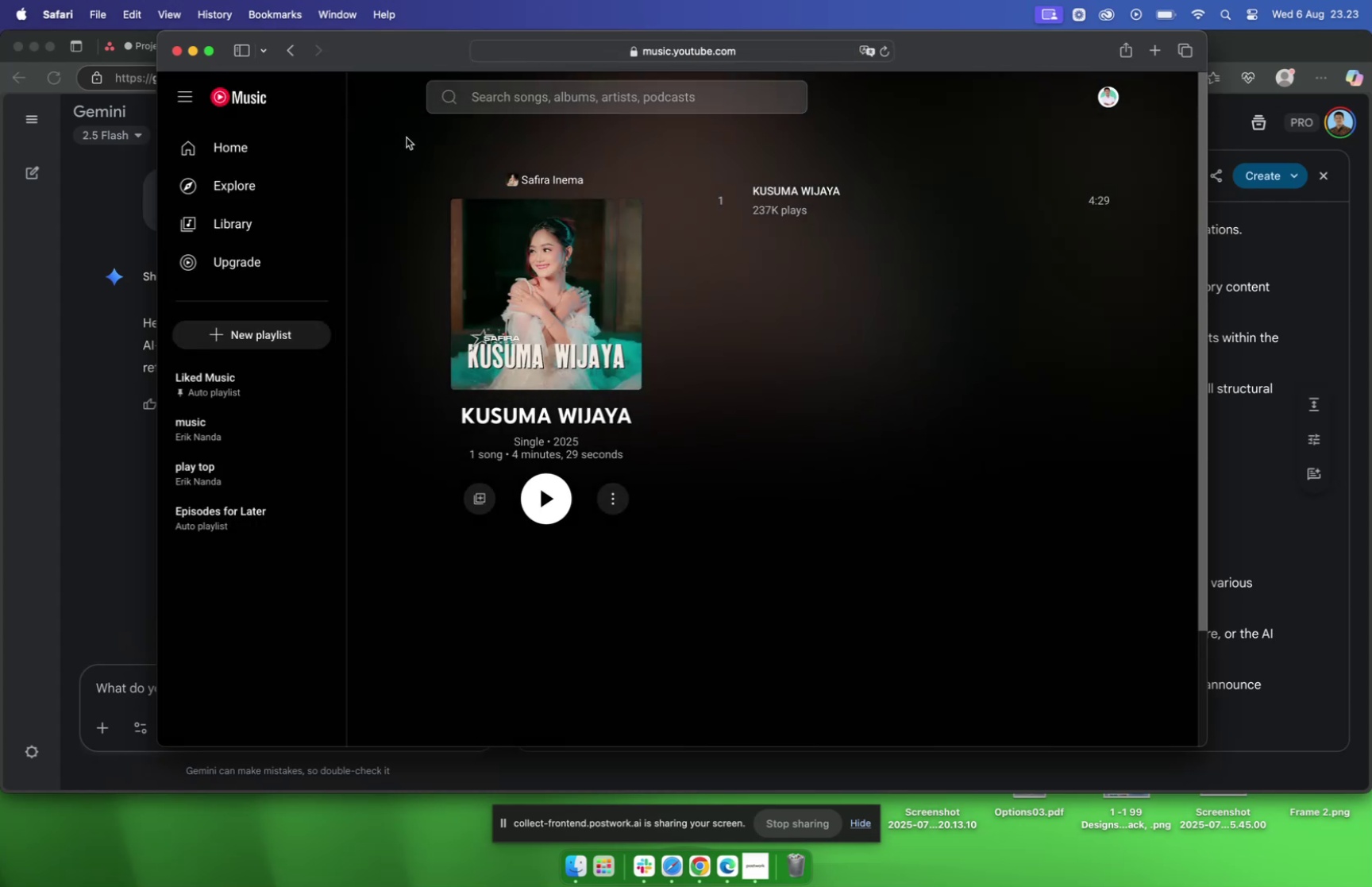 
left_click([298, 57])
 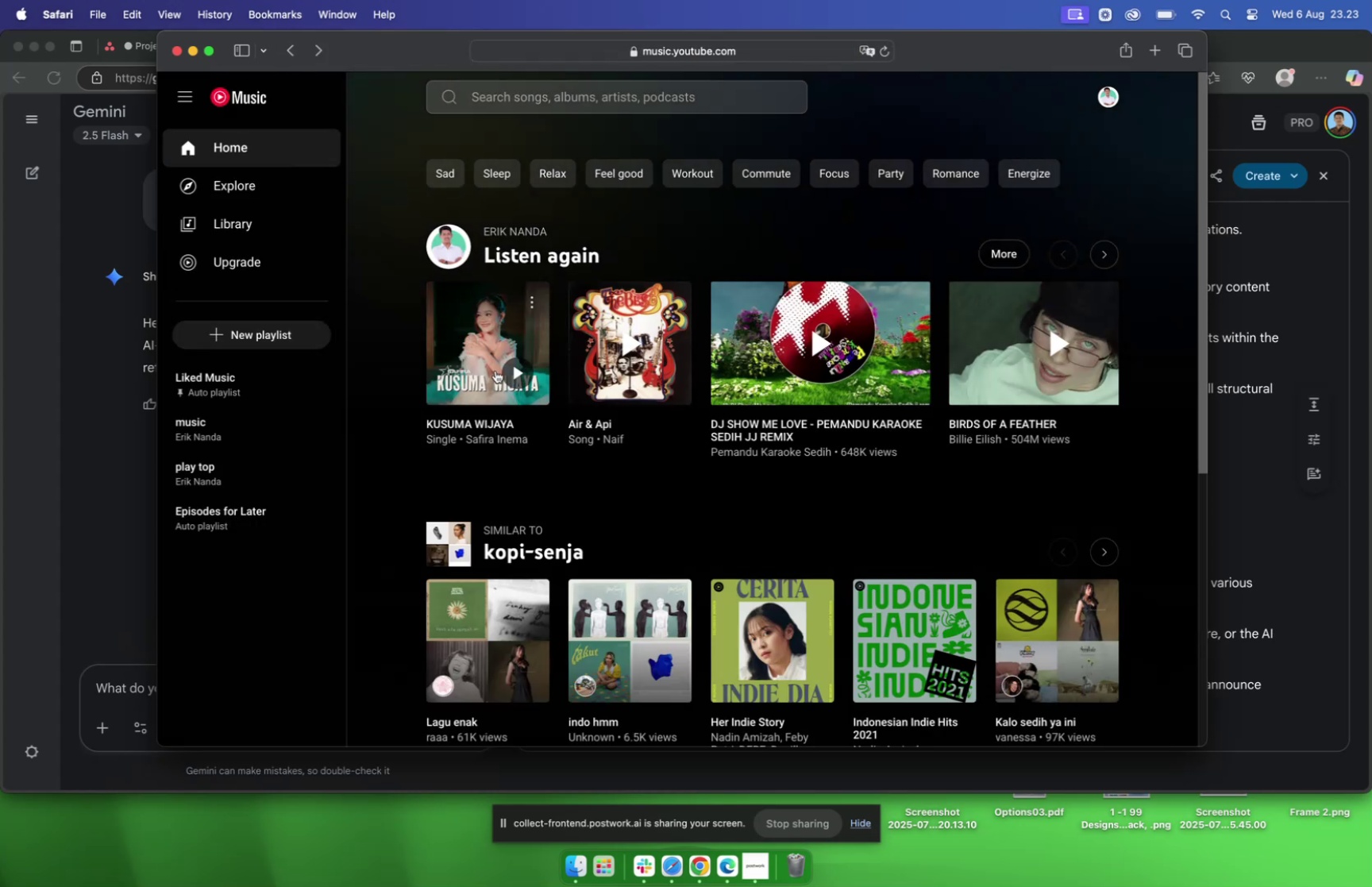 
left_click([529, 378])
 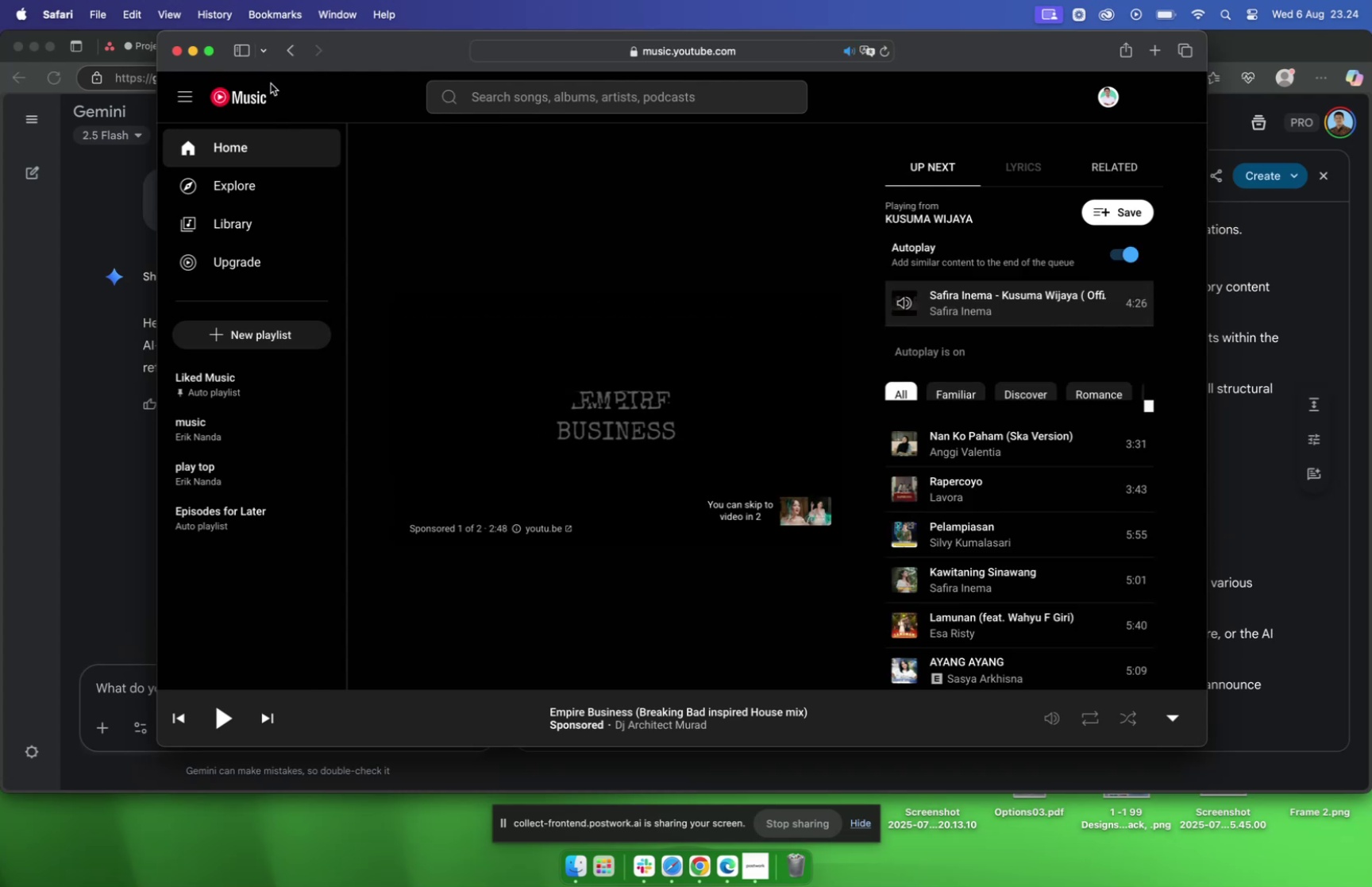 
wait(7.44)
 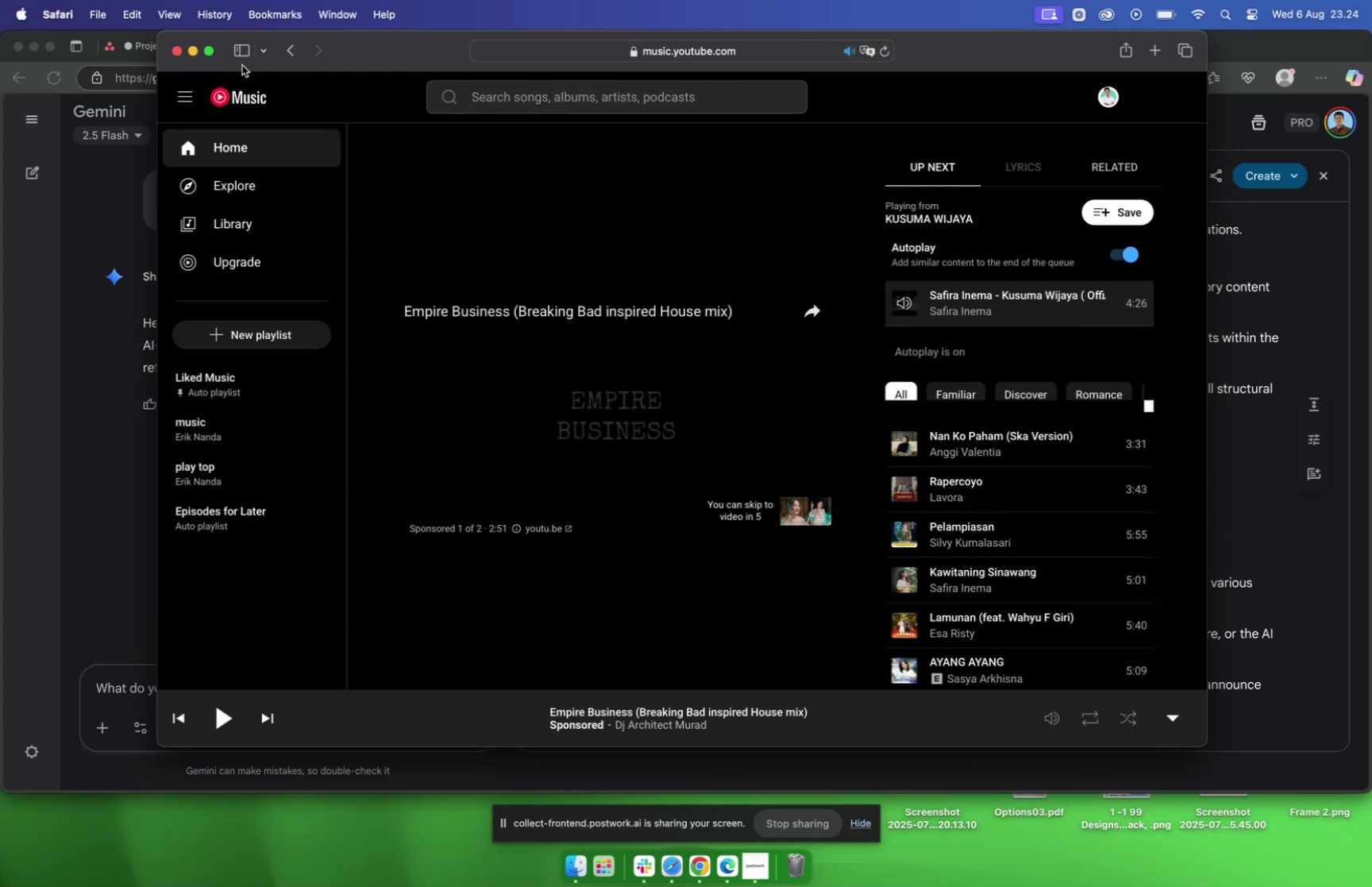 
left_click([804, 516])
 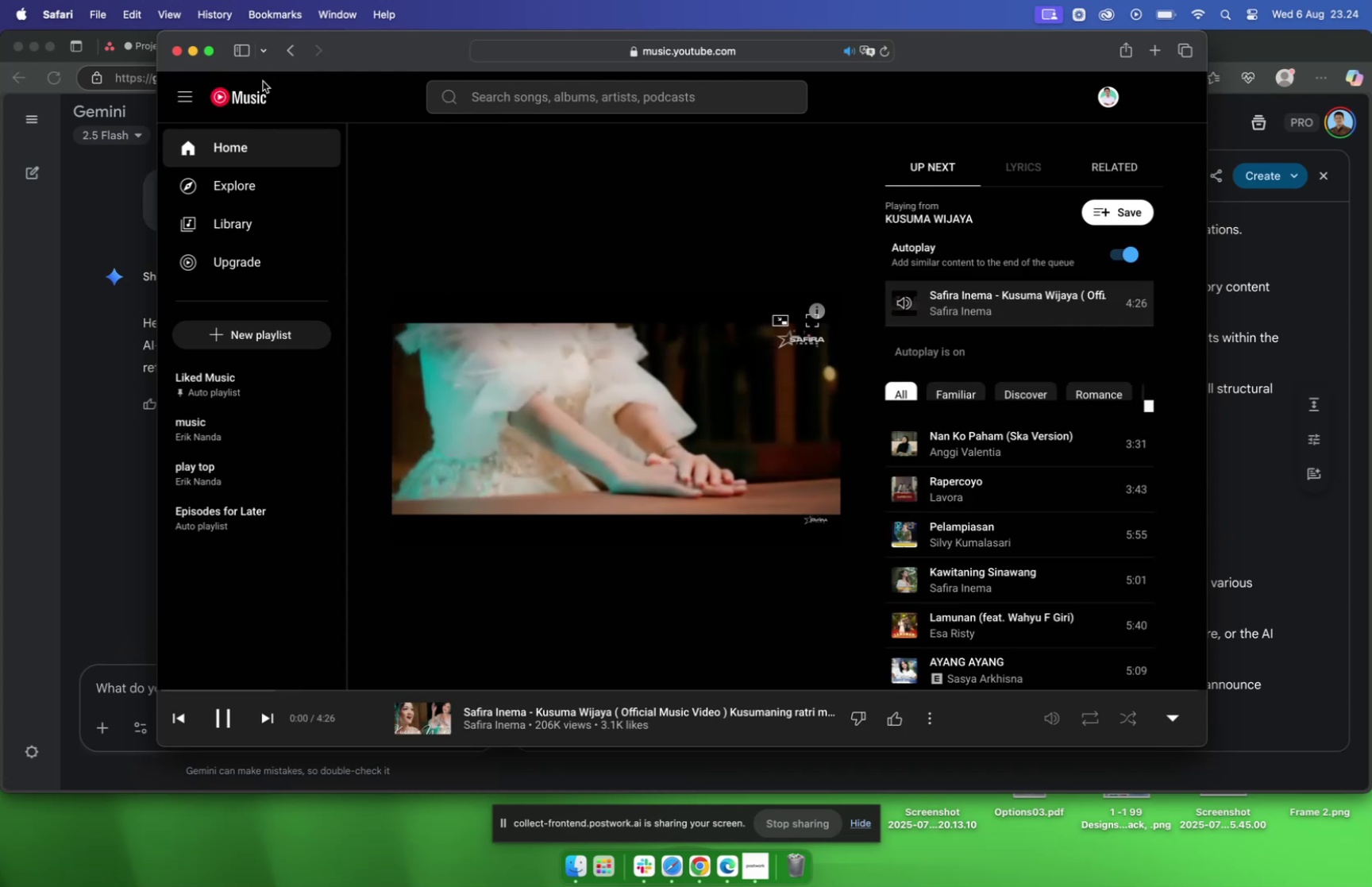 
left_click([193, 53])
 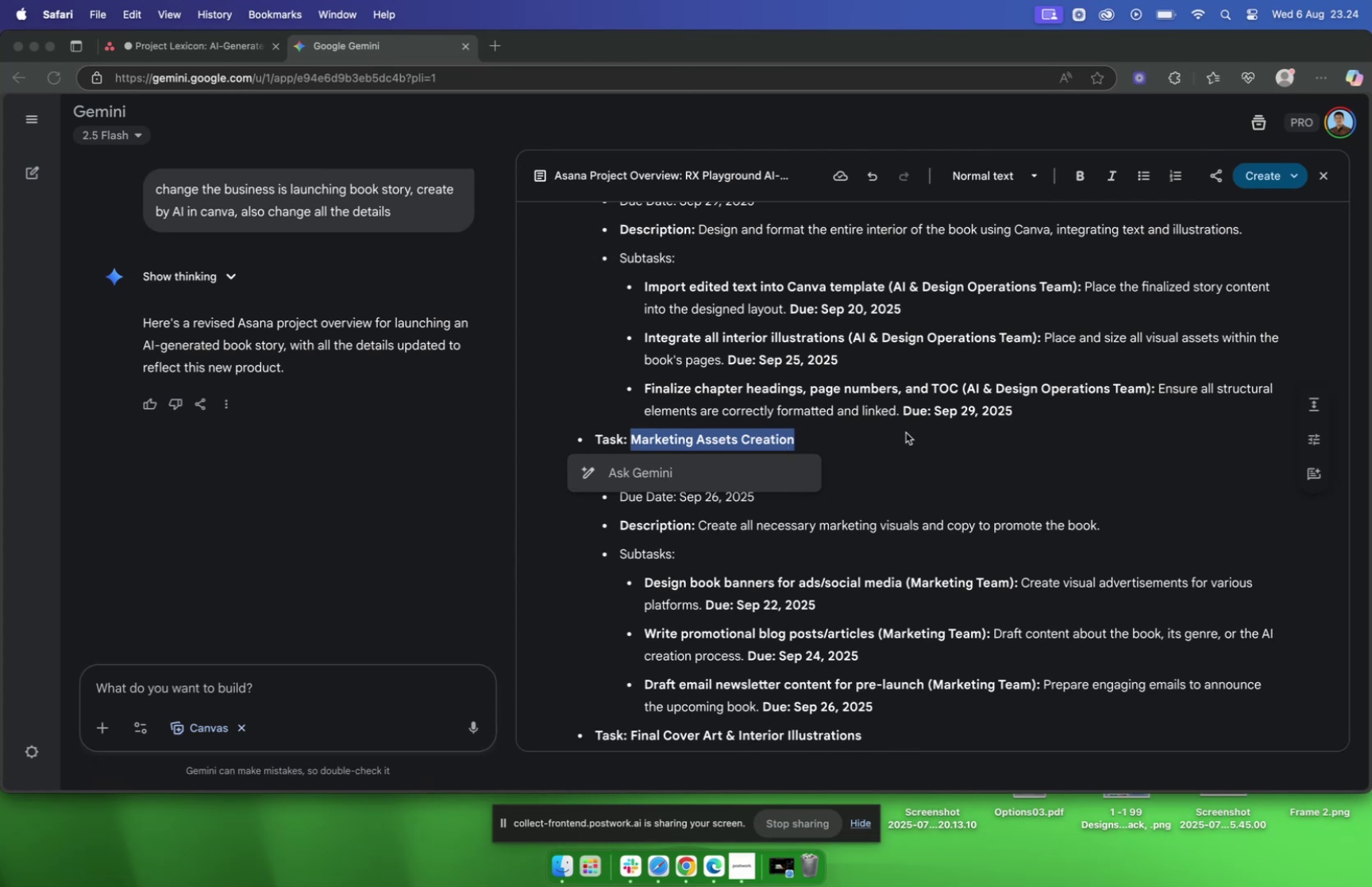 
left_click([908, 434])
 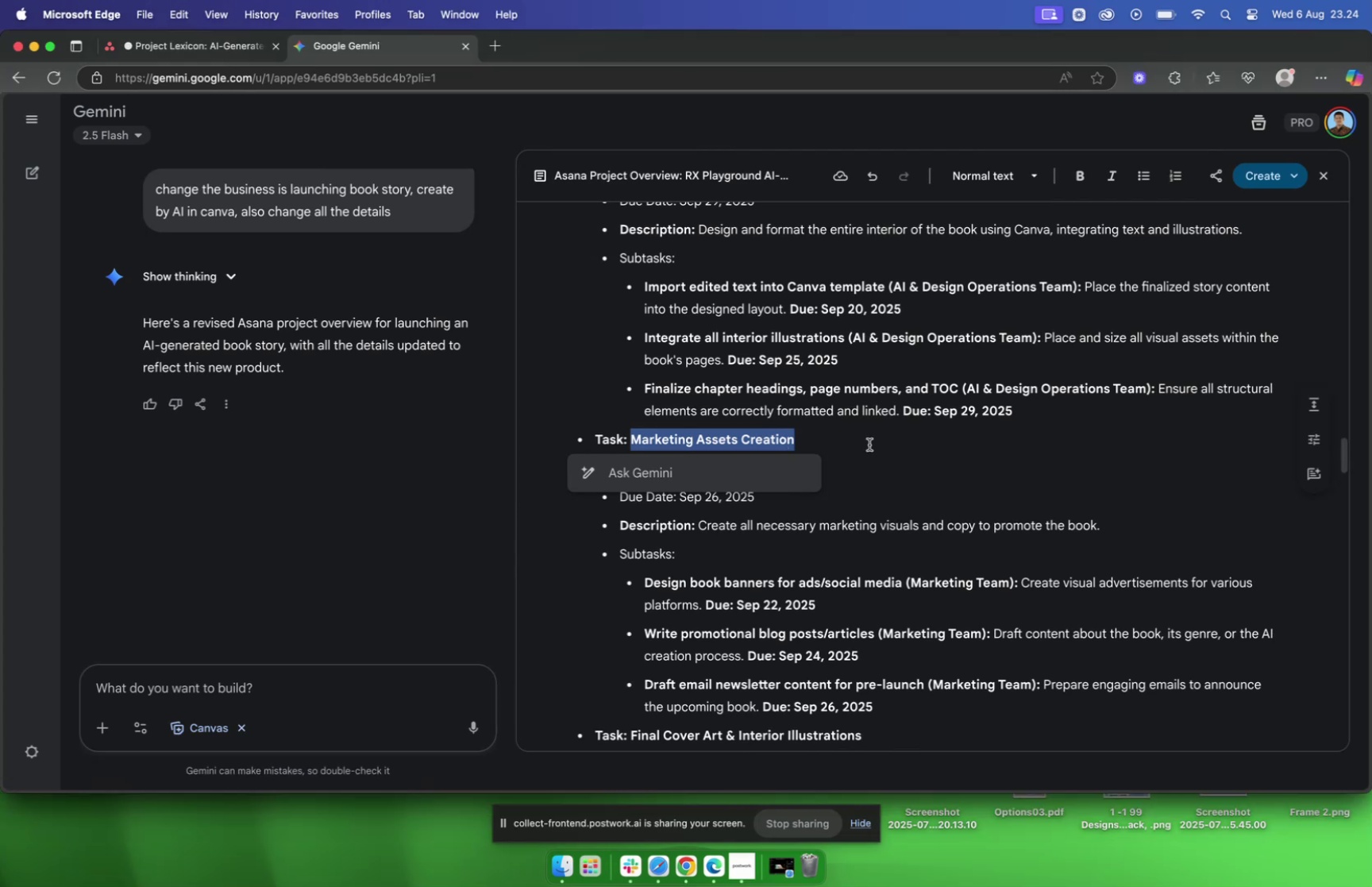 
left_click([855, 443])
 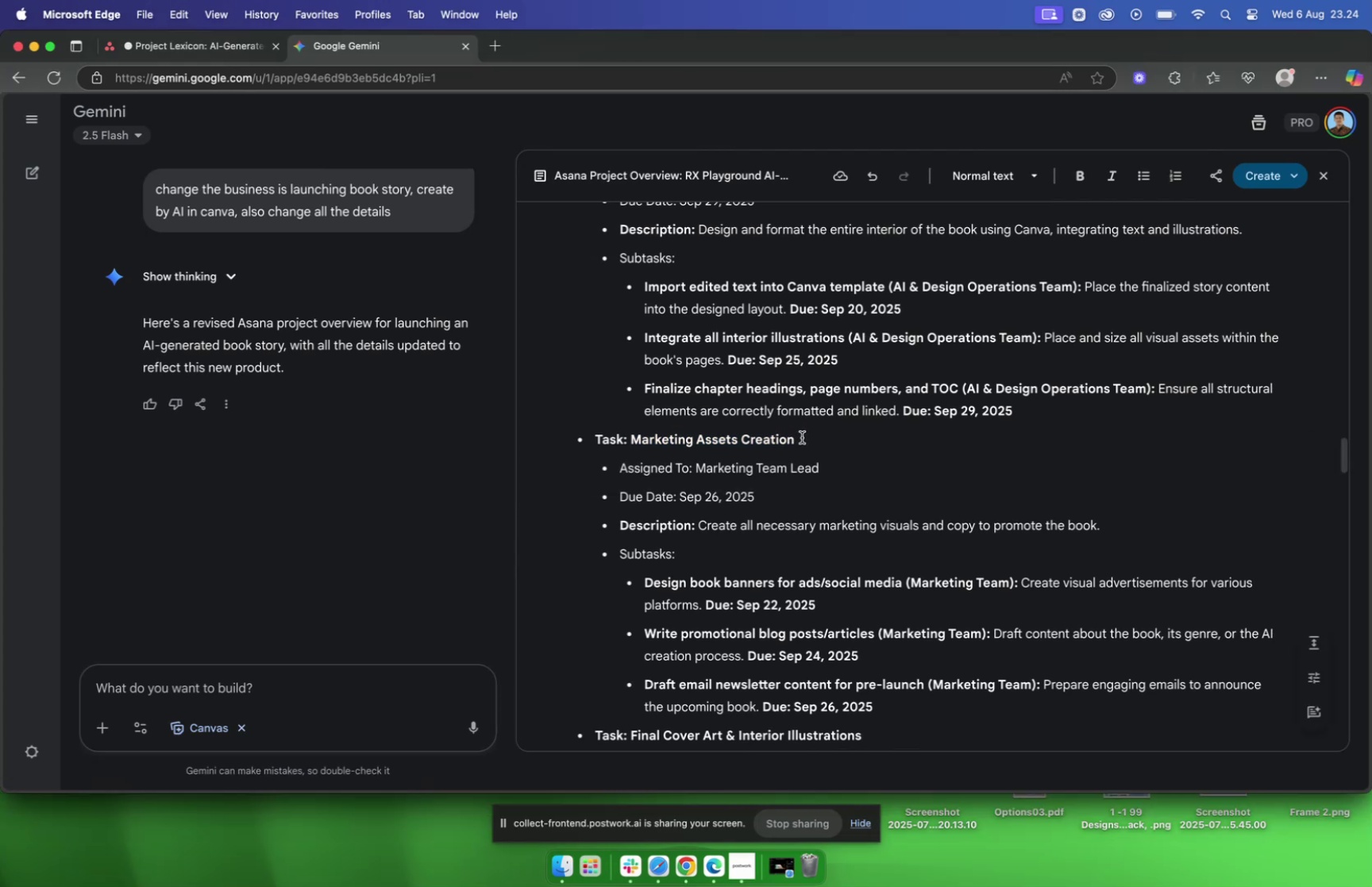 
left_click_drag(start_coordinate=[804, 438], to_coordinate=[634, 442])
 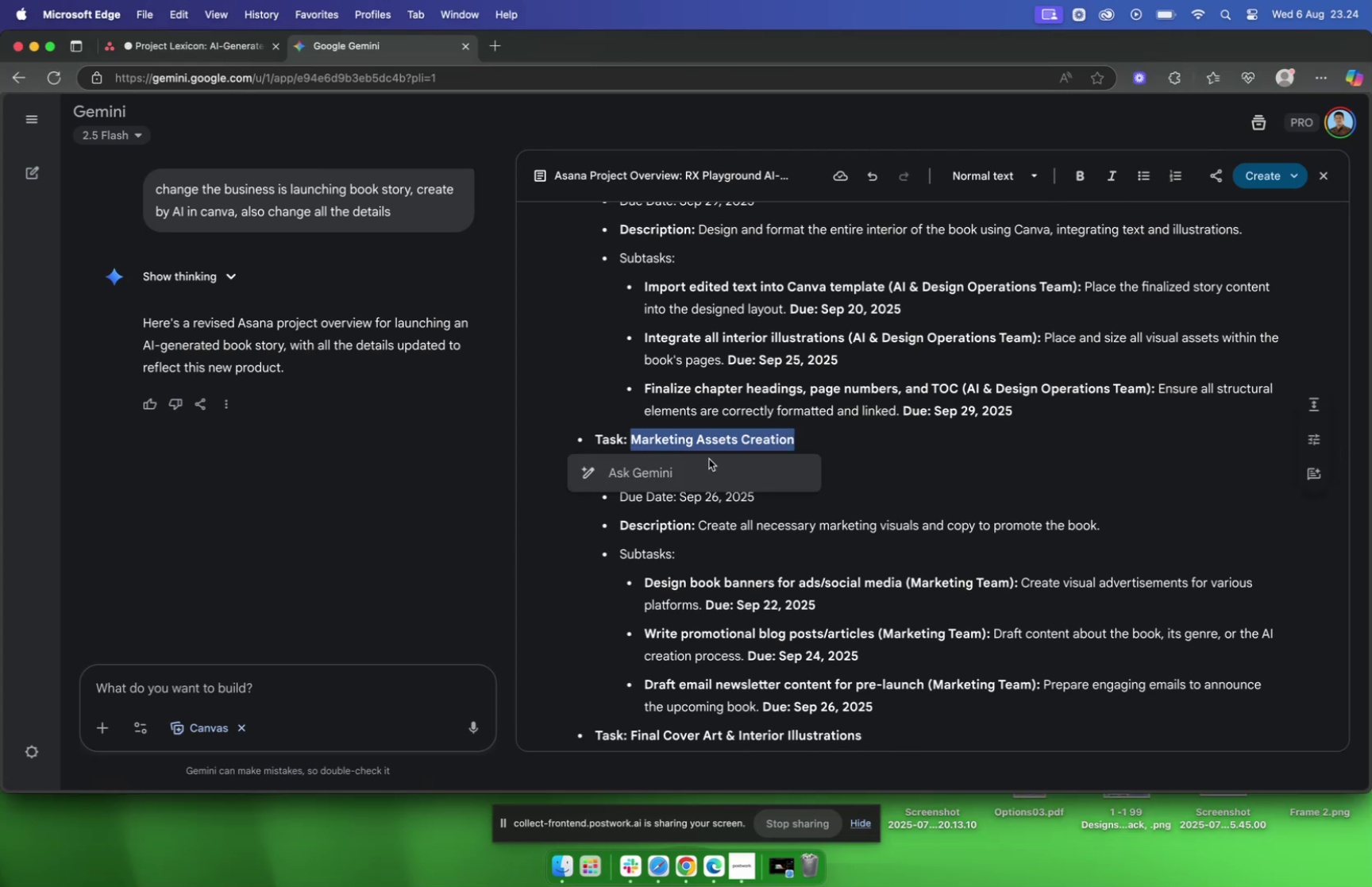 
key(Meta+C)
 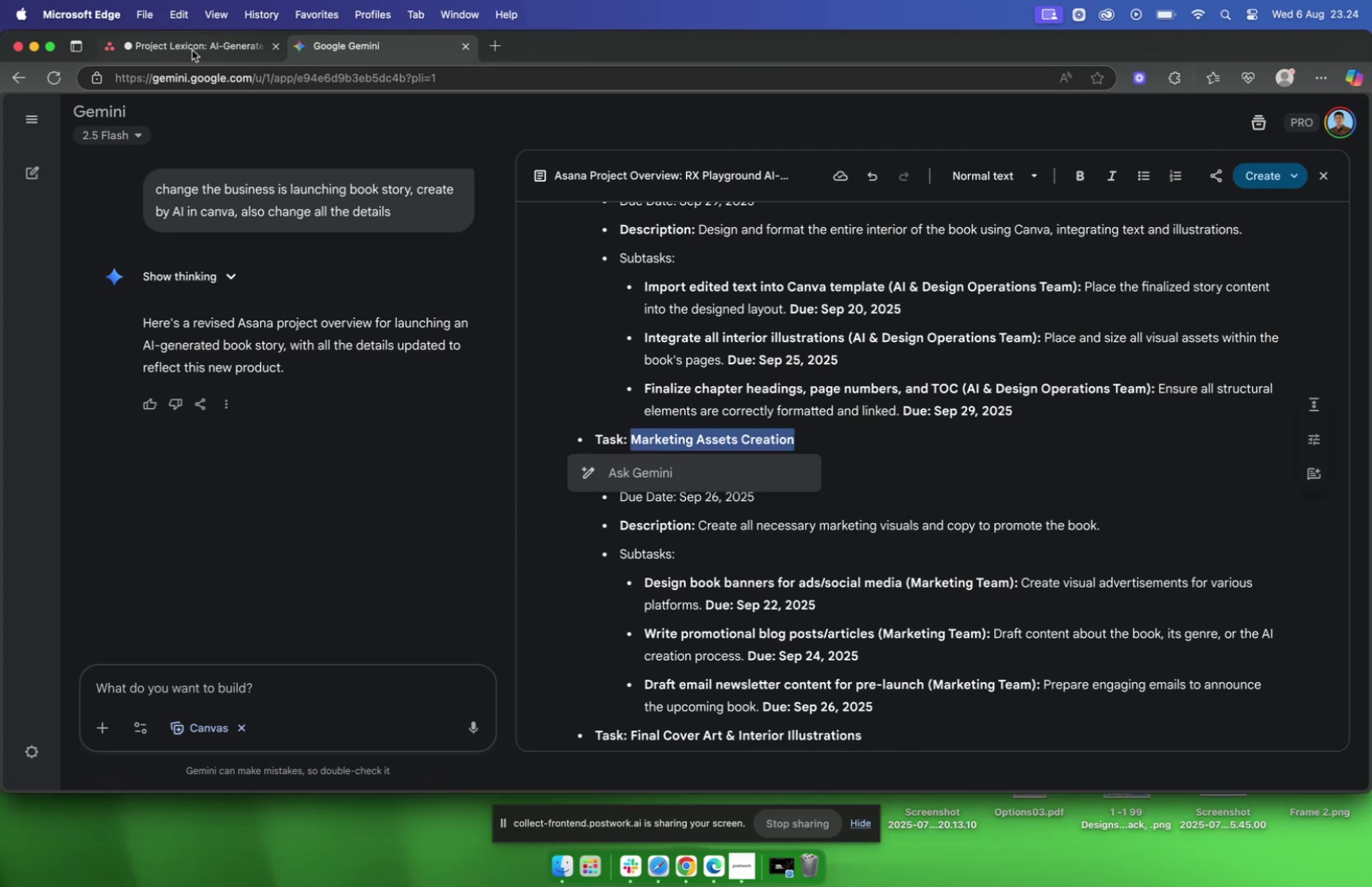 
left_click([192, 50])
 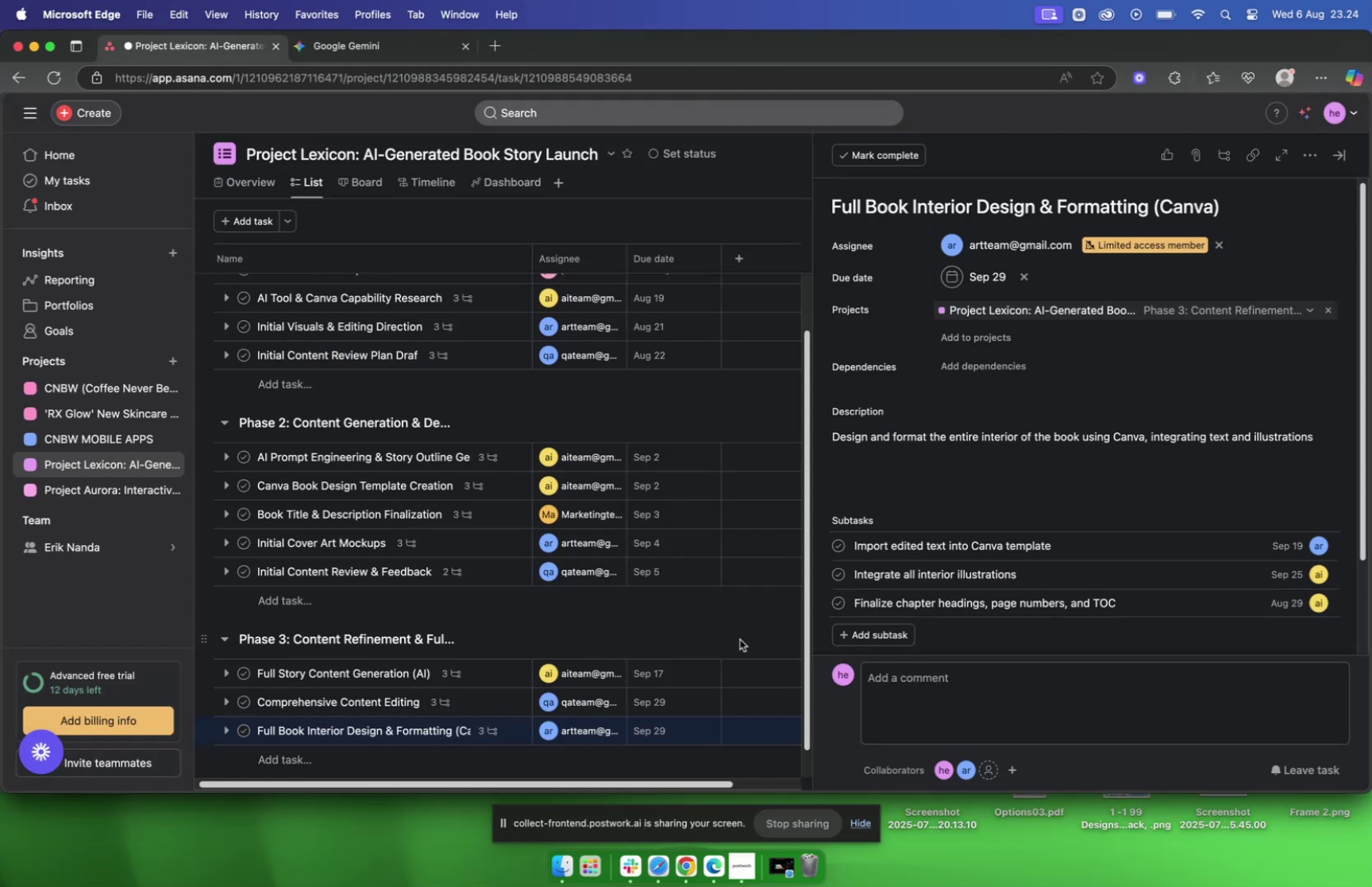 
scroll: coordinate [692, 641], scroll_direction: down, amount: 5.0
 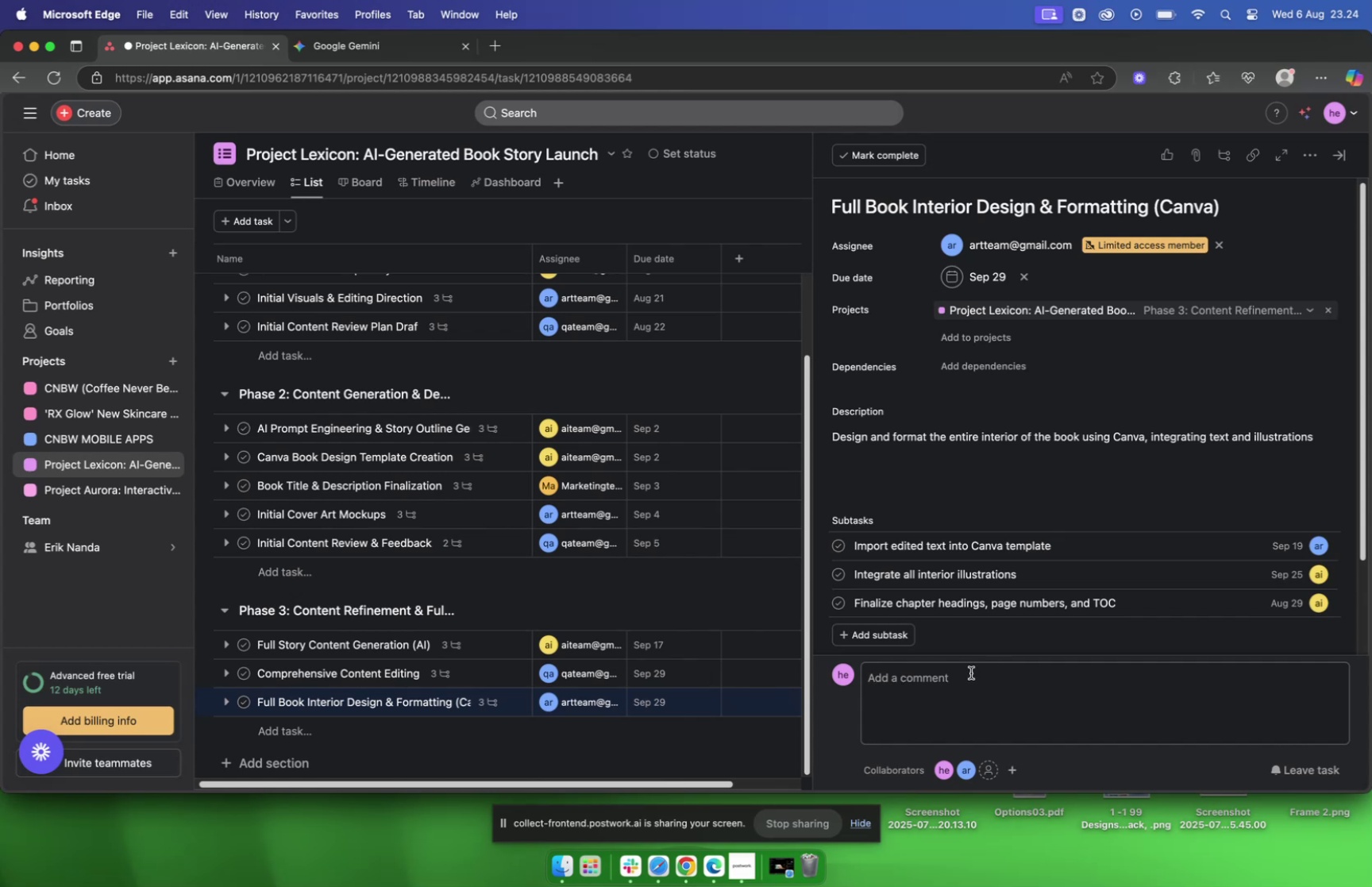 
left_click([971, 672])
 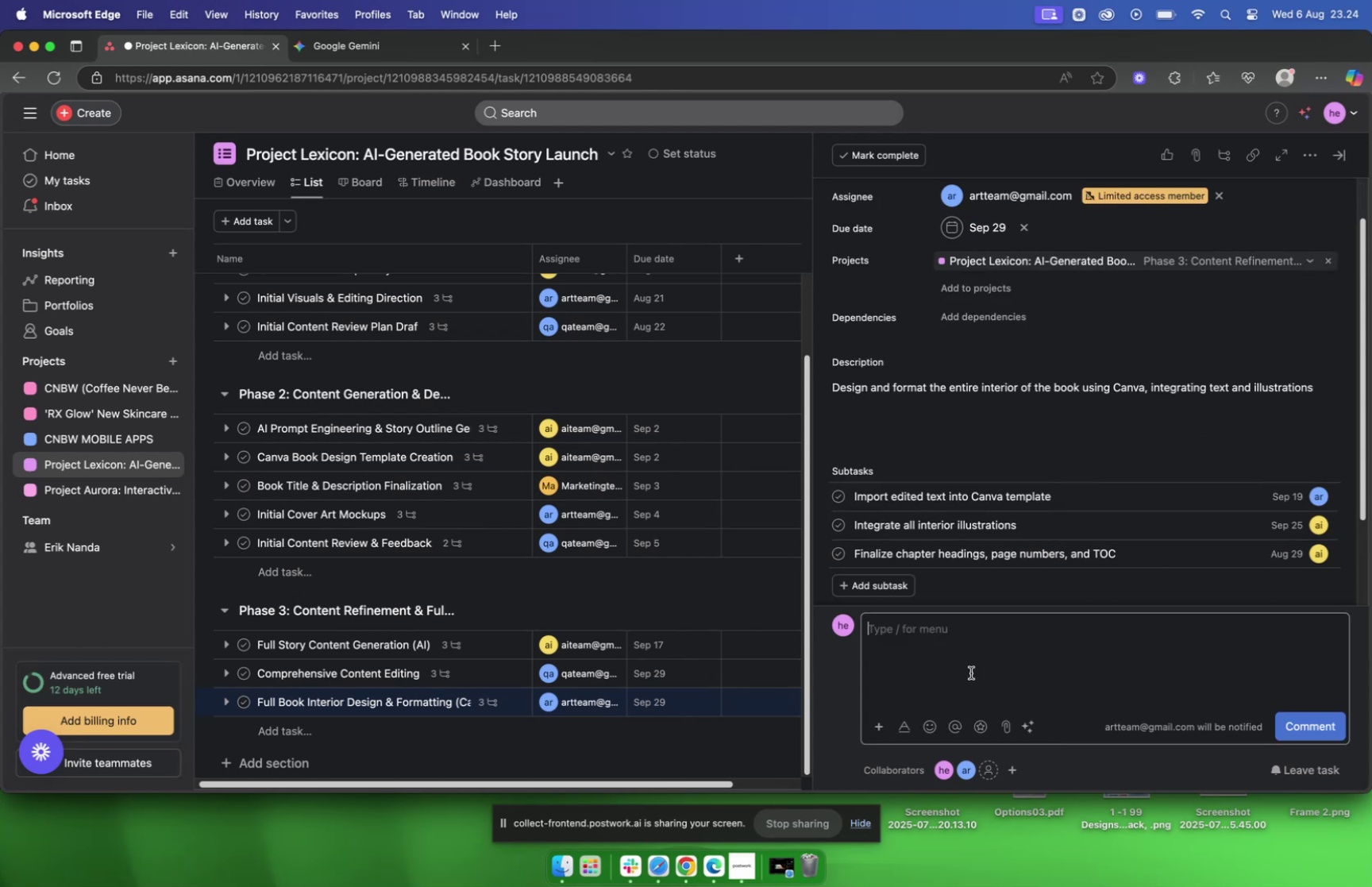 
wait(8.04)
 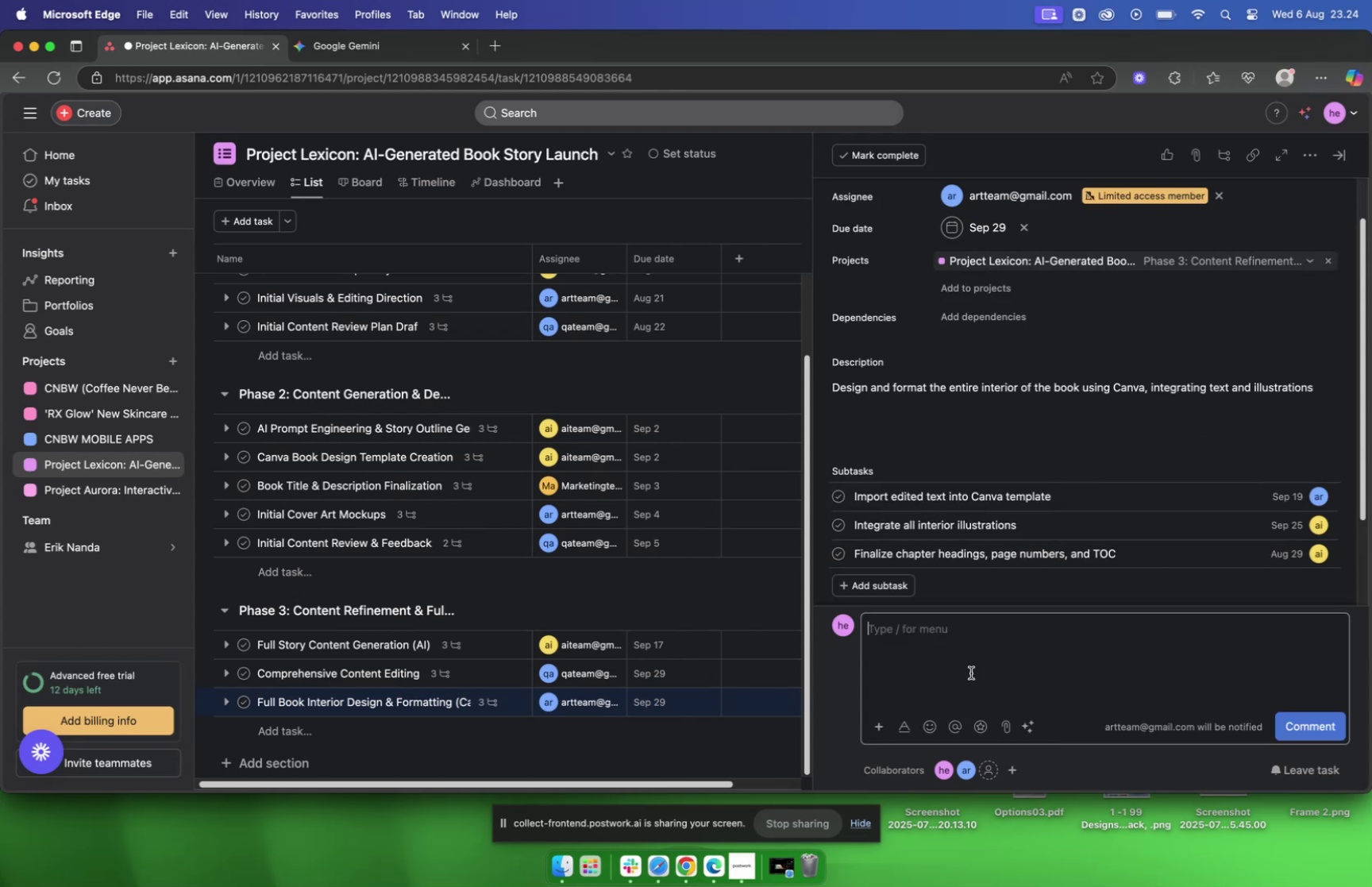 
scroll: coordinate [698, 663], scroll_direction: down, amount: 11.0
 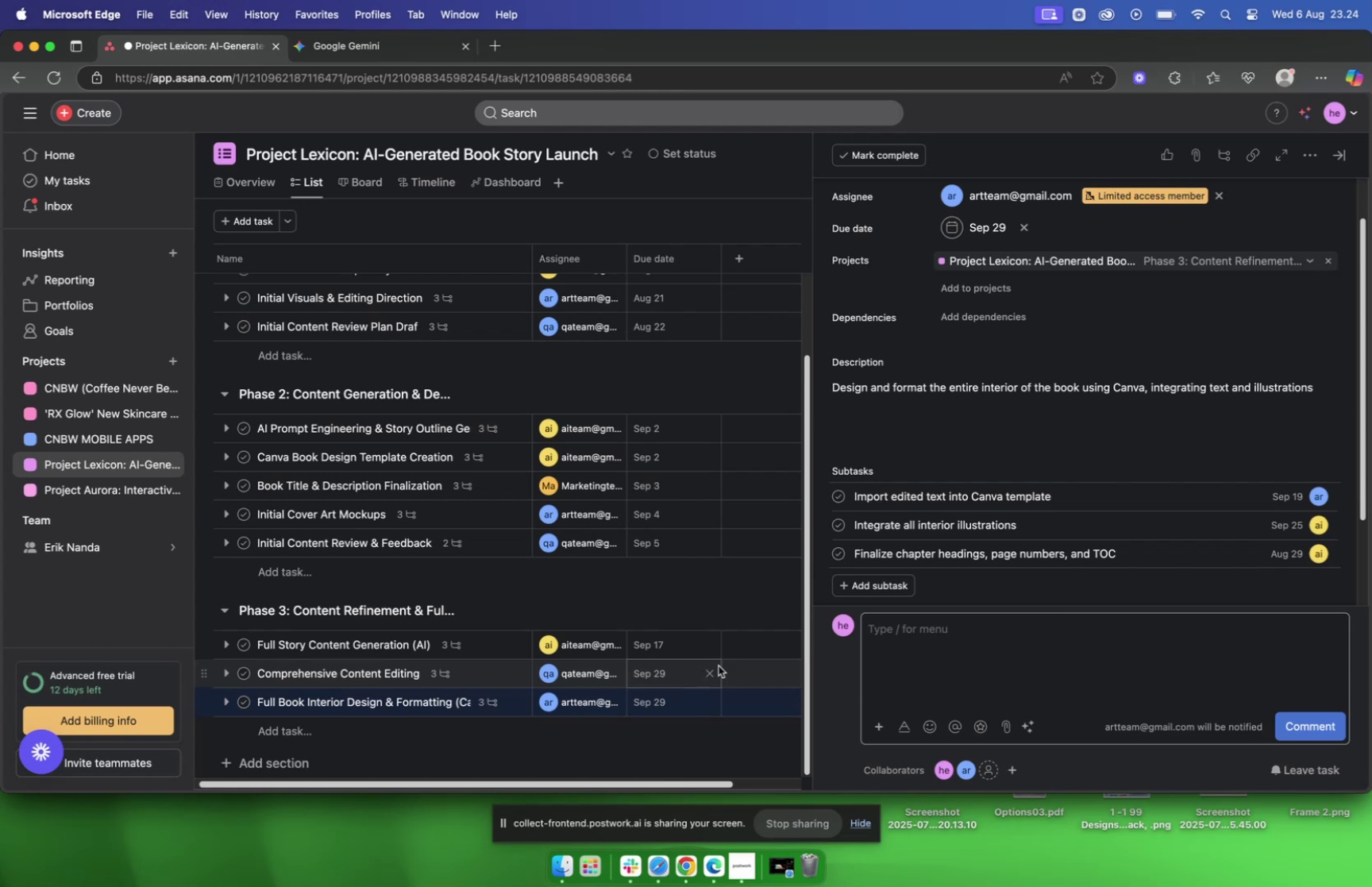 
wait(6.54)
 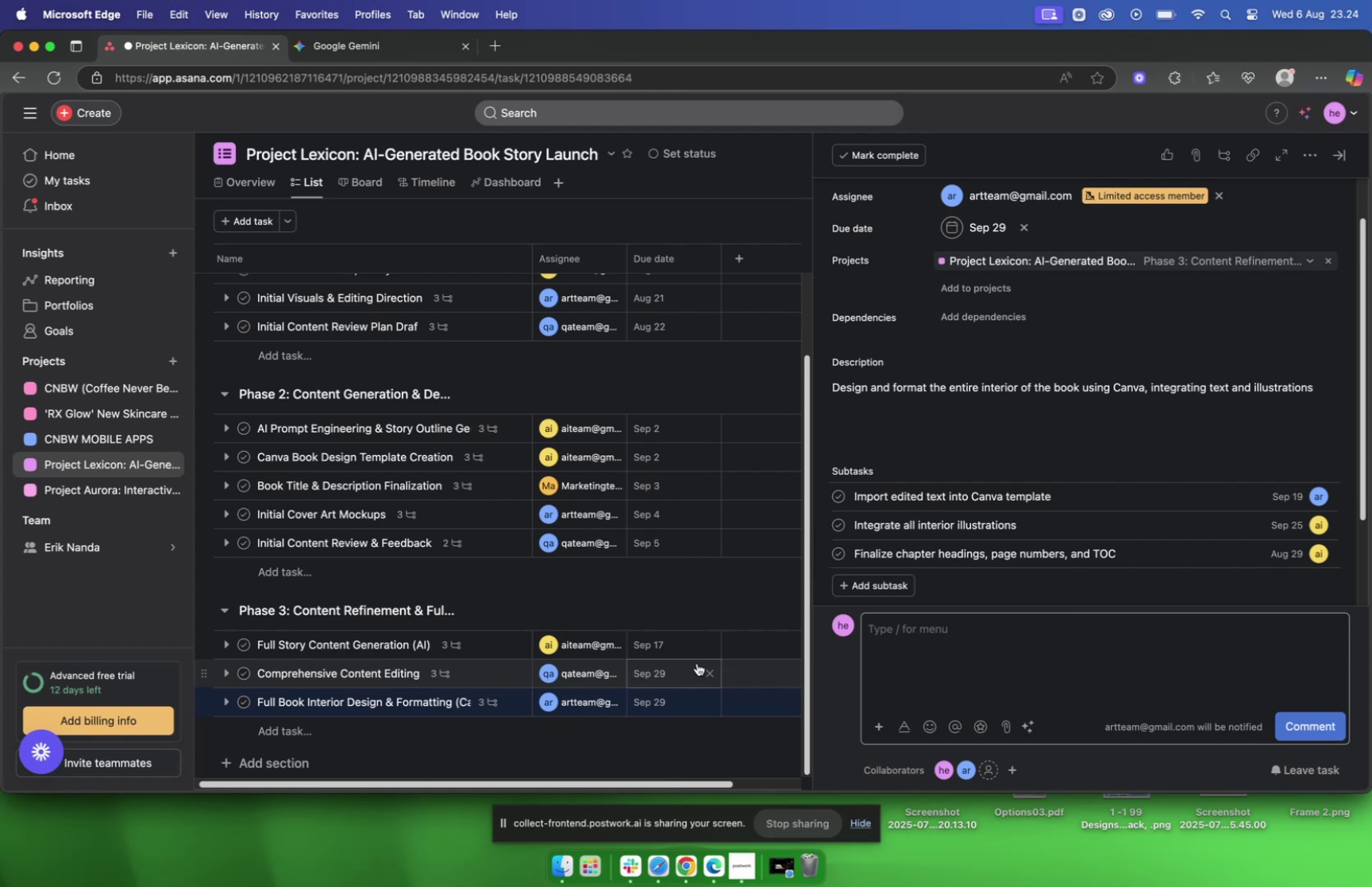 
left_click([361, 52])
 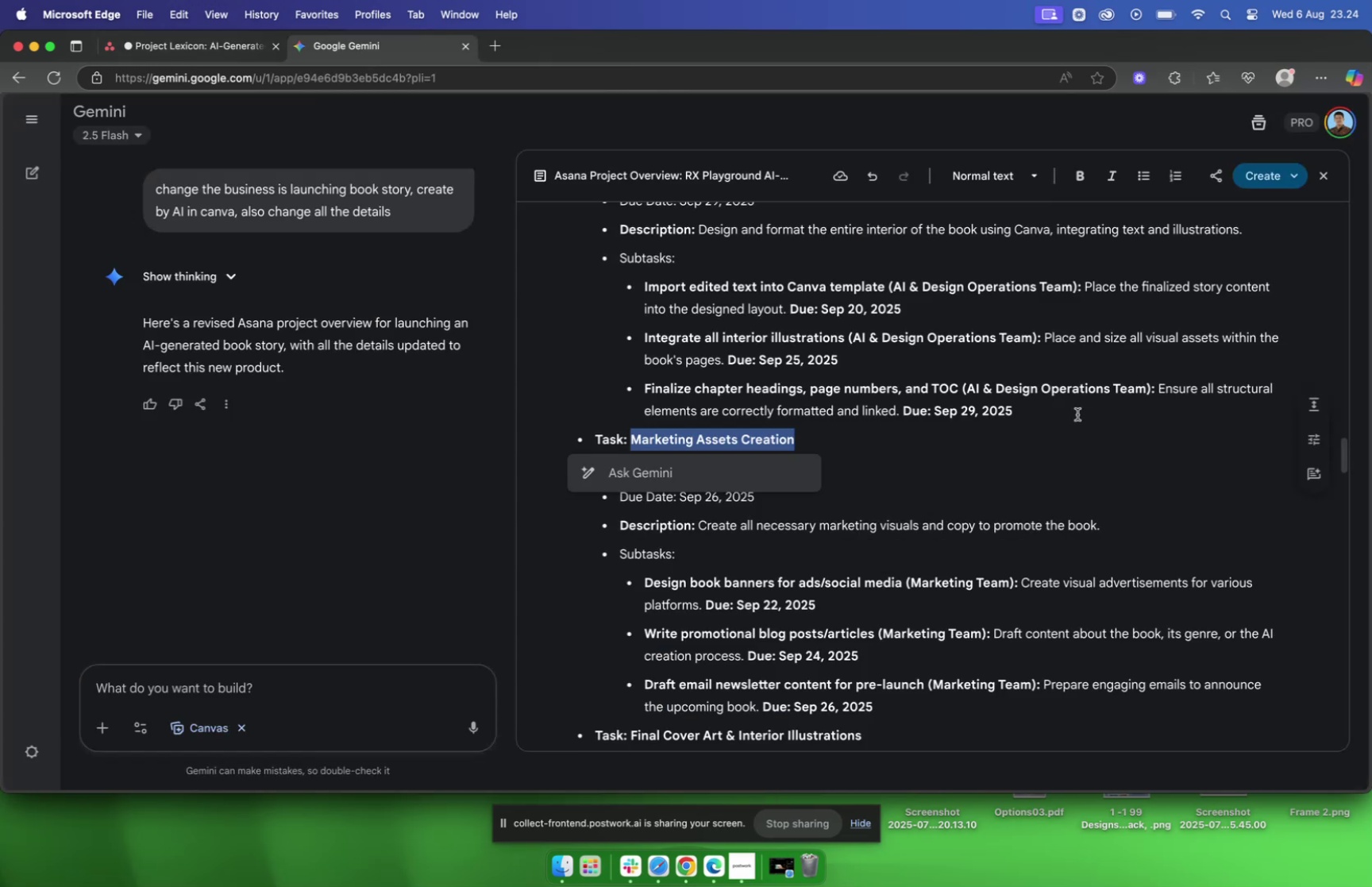 
key(Meta+C)
 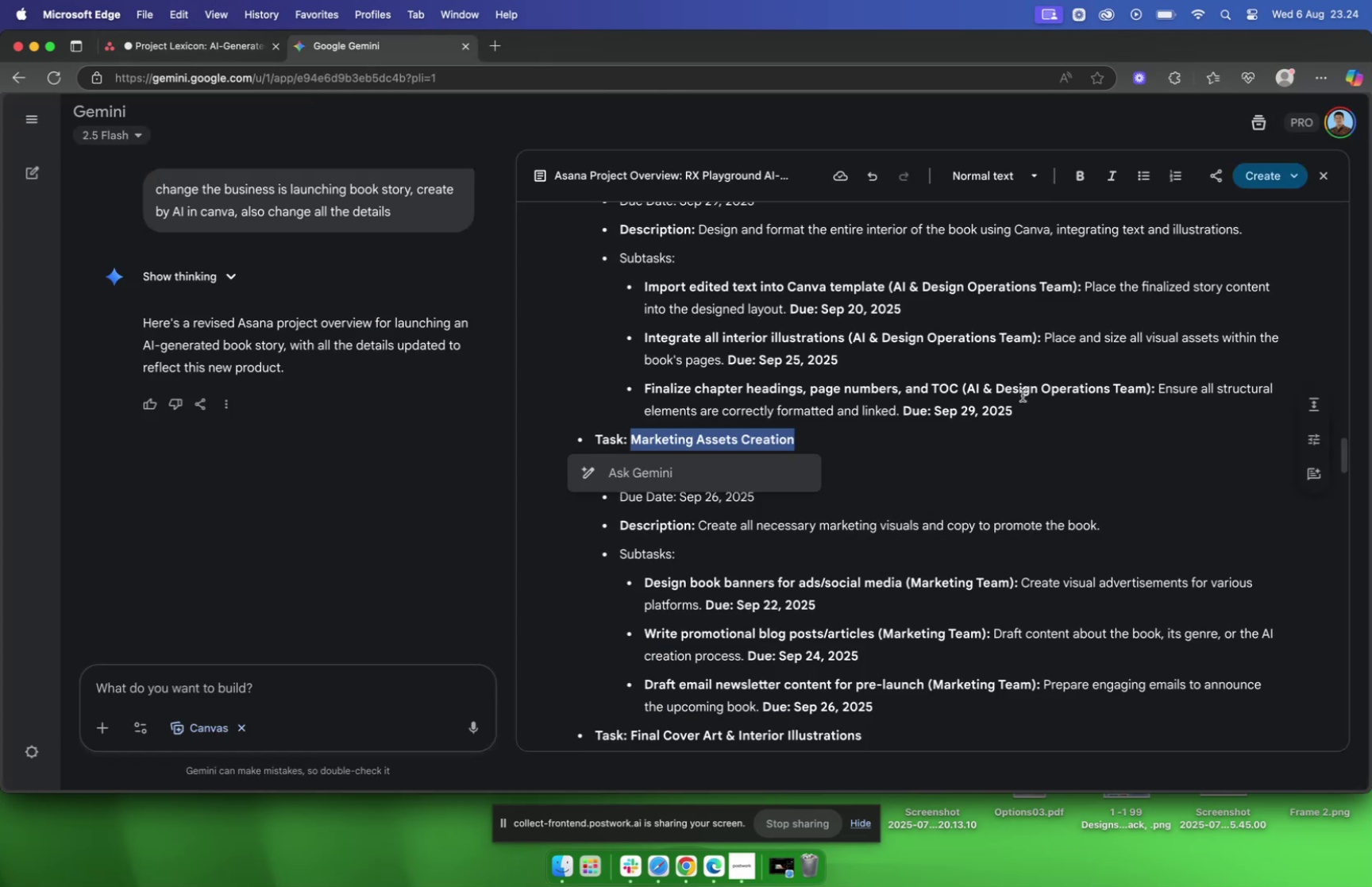 
scroll: coordinate [1018, 391], scroll_direction: down, amount: 4.0
 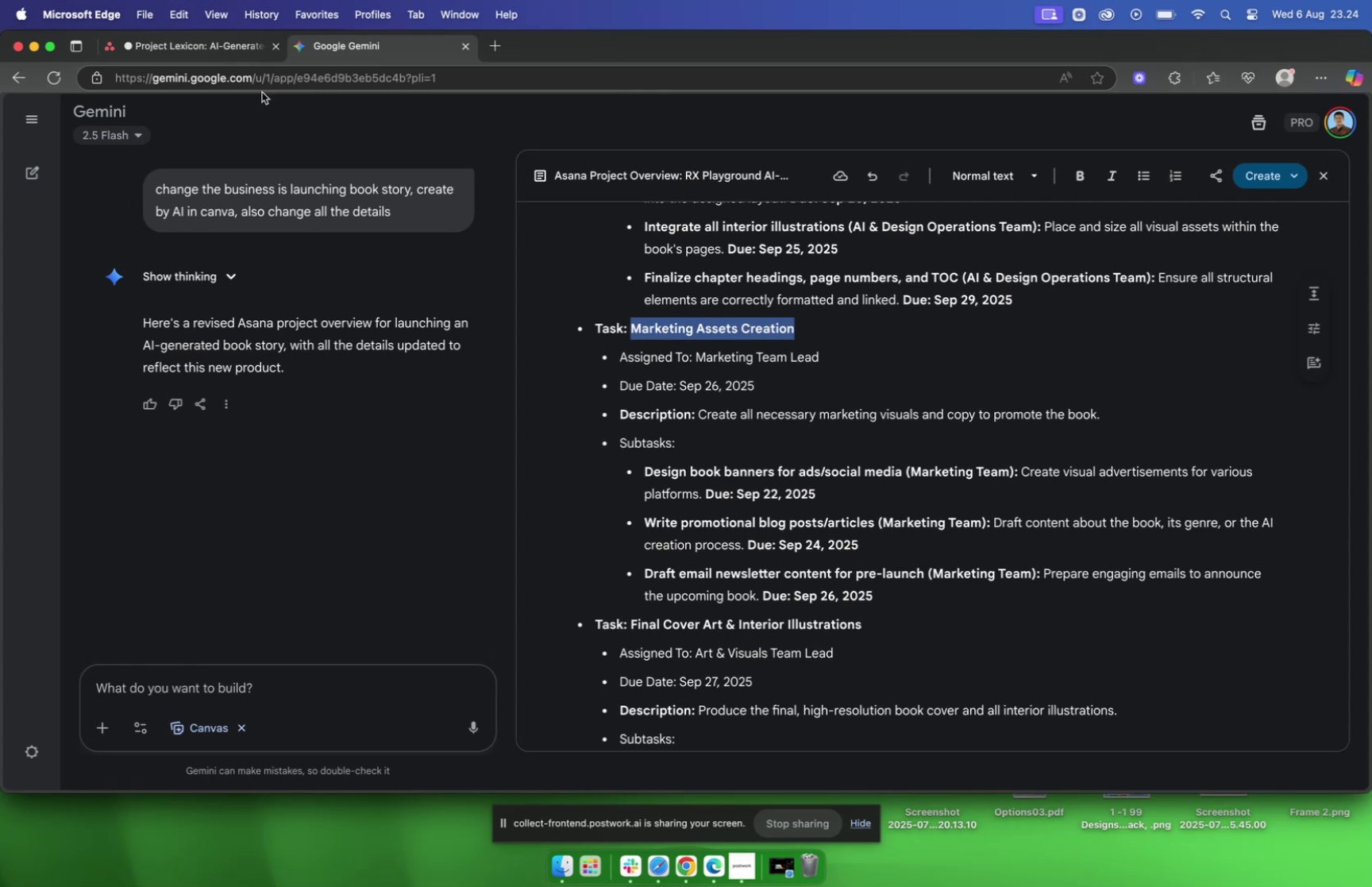 
left_click([218, 51])
 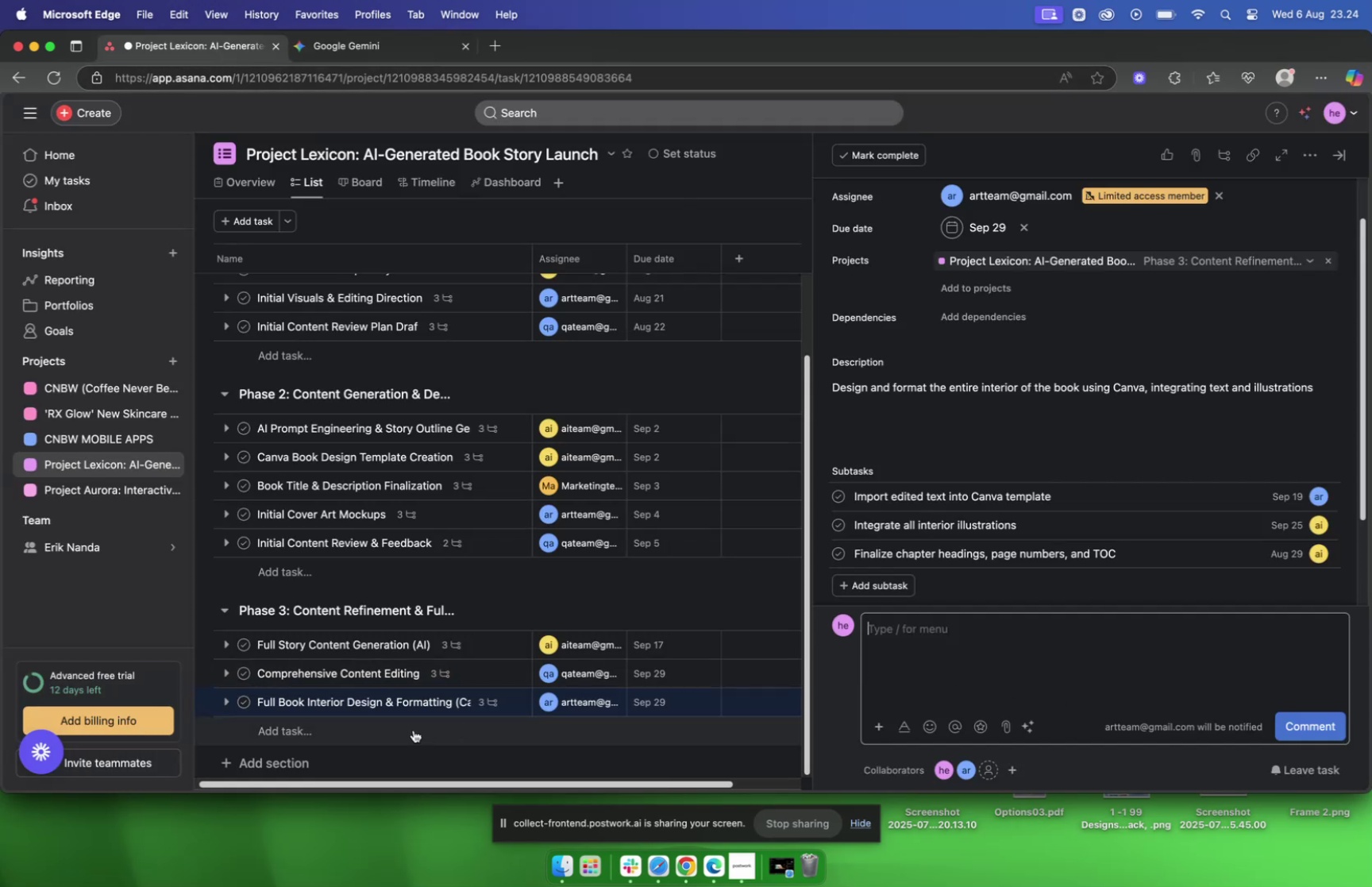 
scroll: coordinate [452, 703], scroll_direction: down, amount: 4.0
 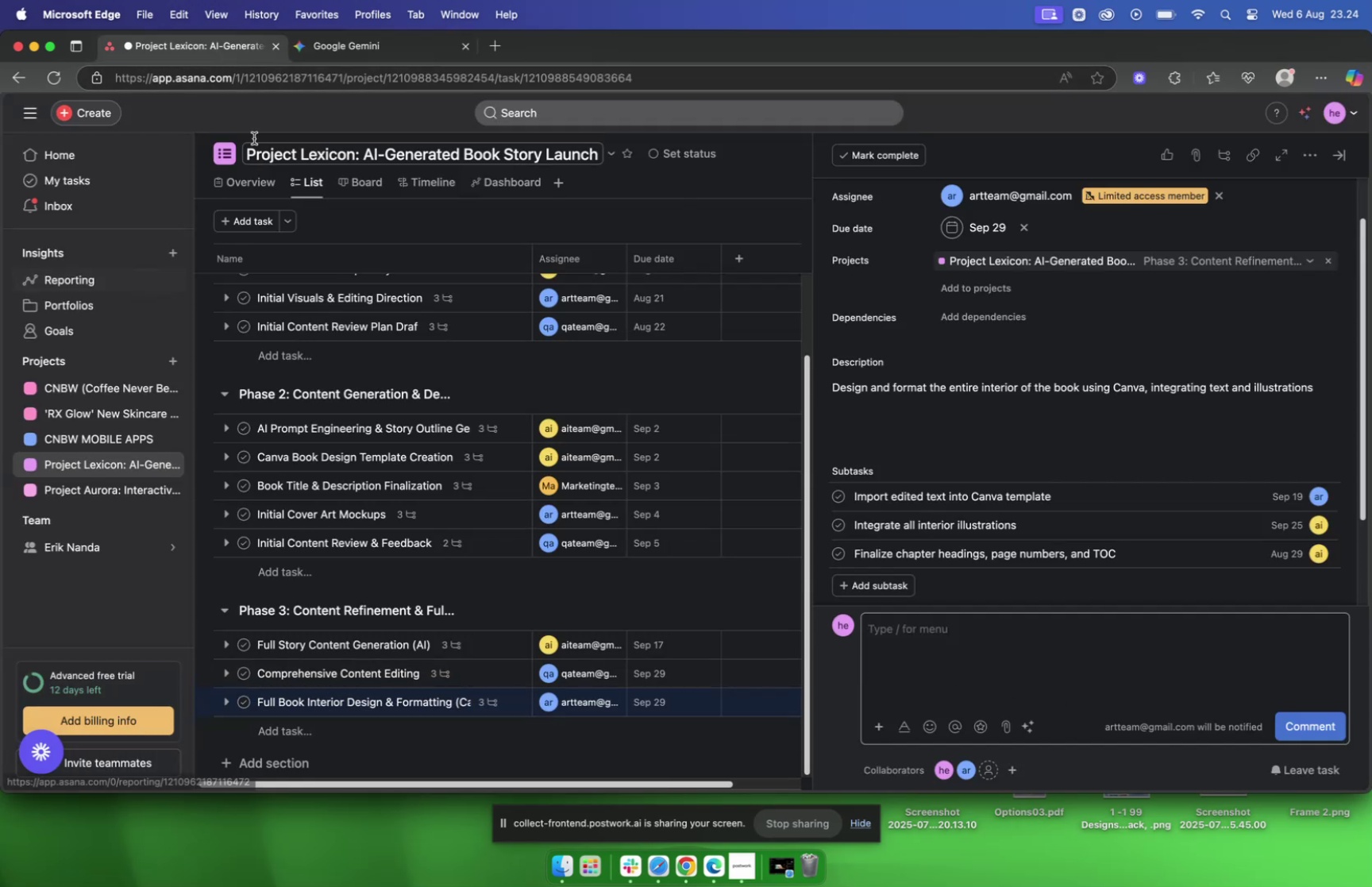 
left_click([363, 49])
 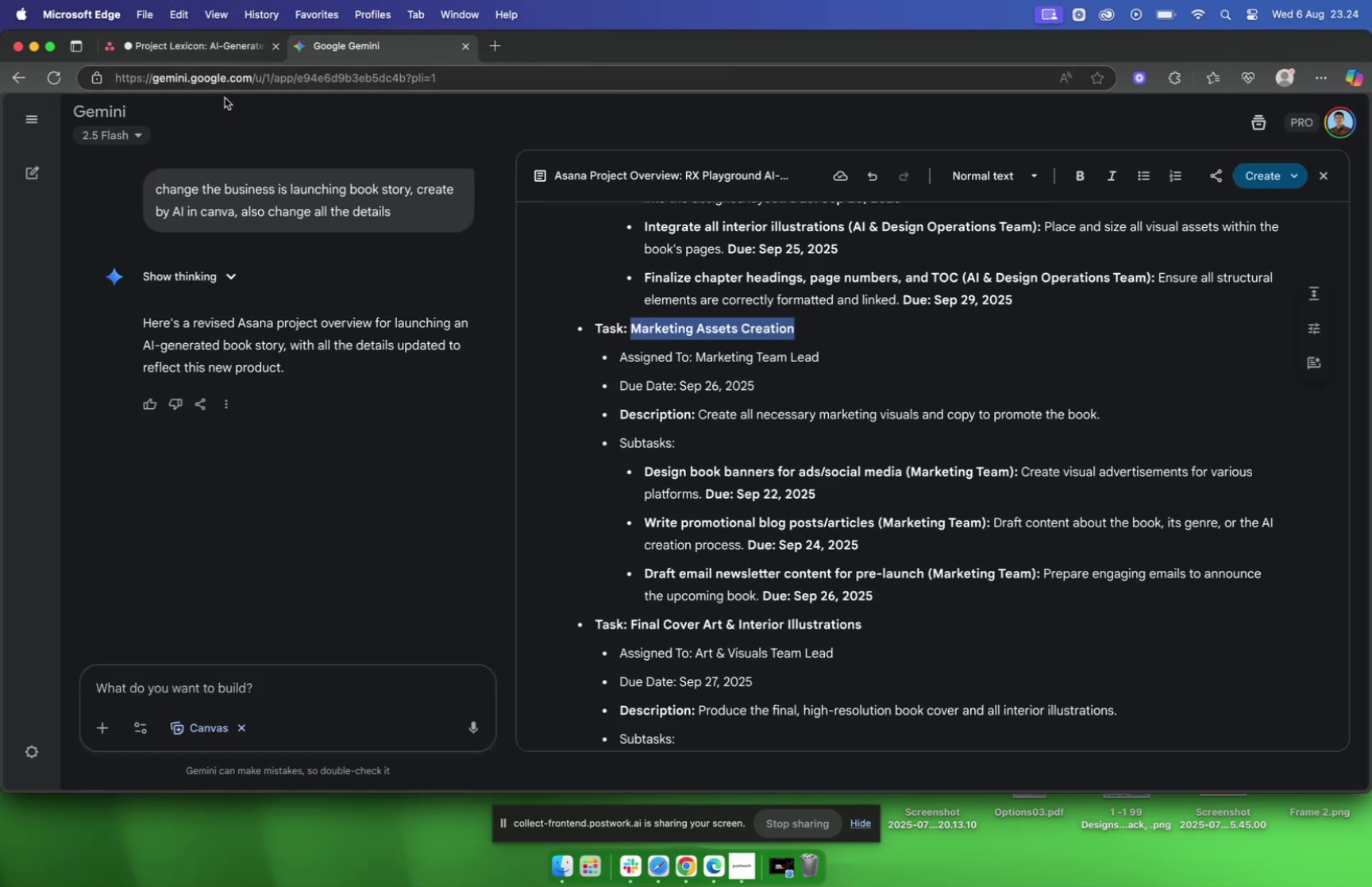 
left_click([179, 48])
 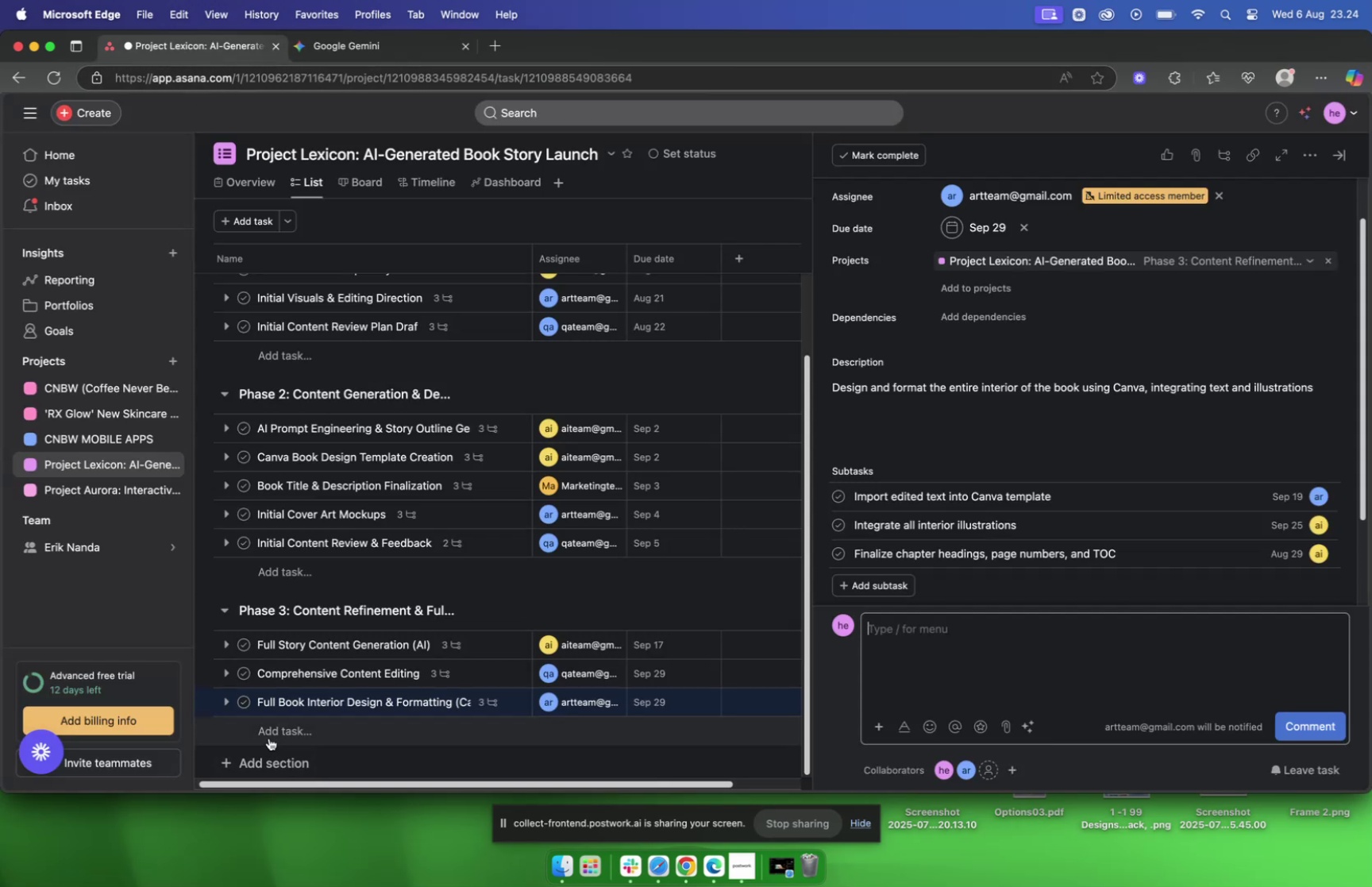 
left_click([277, 728])
 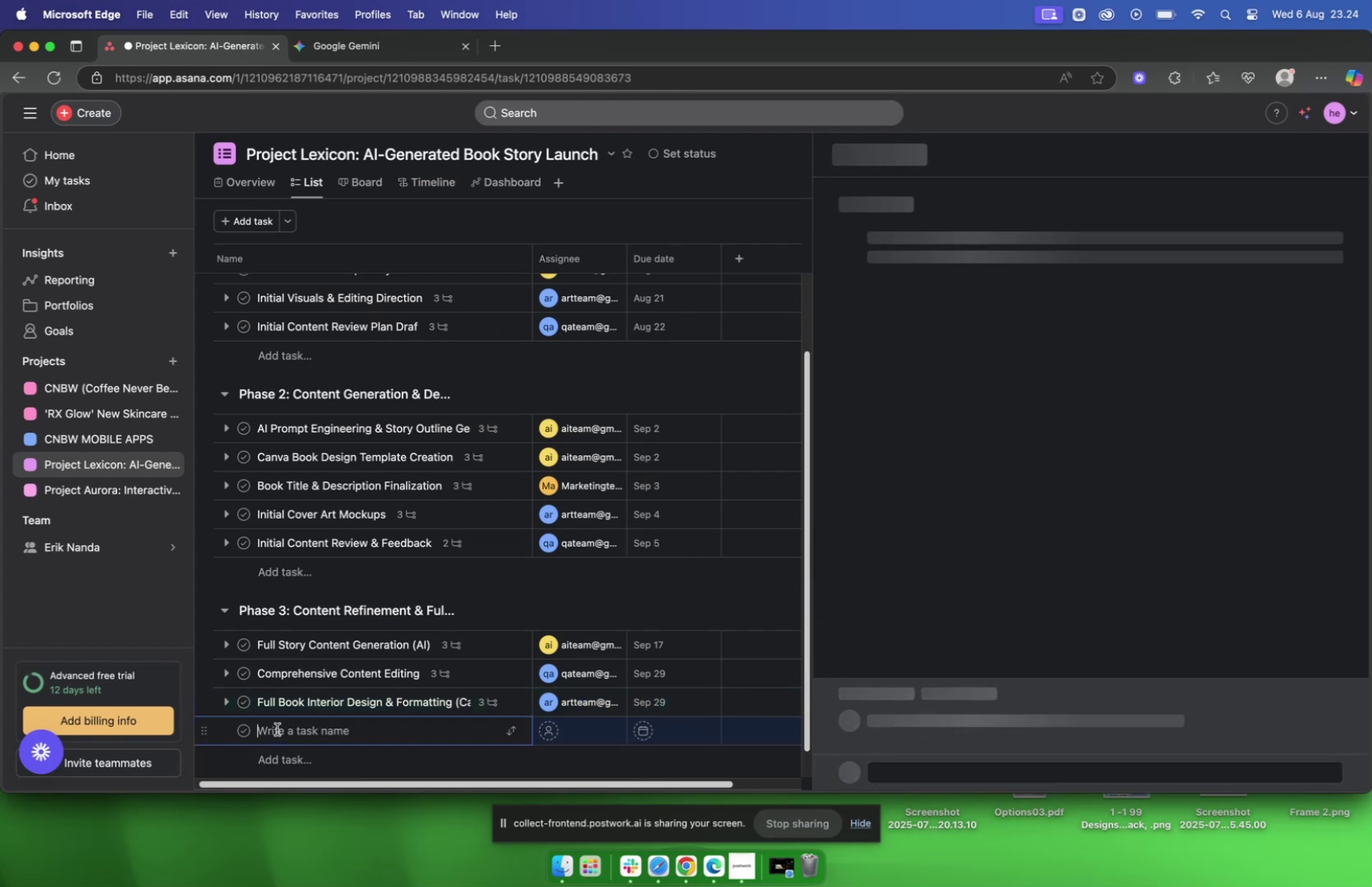 
key(Meta+V)
 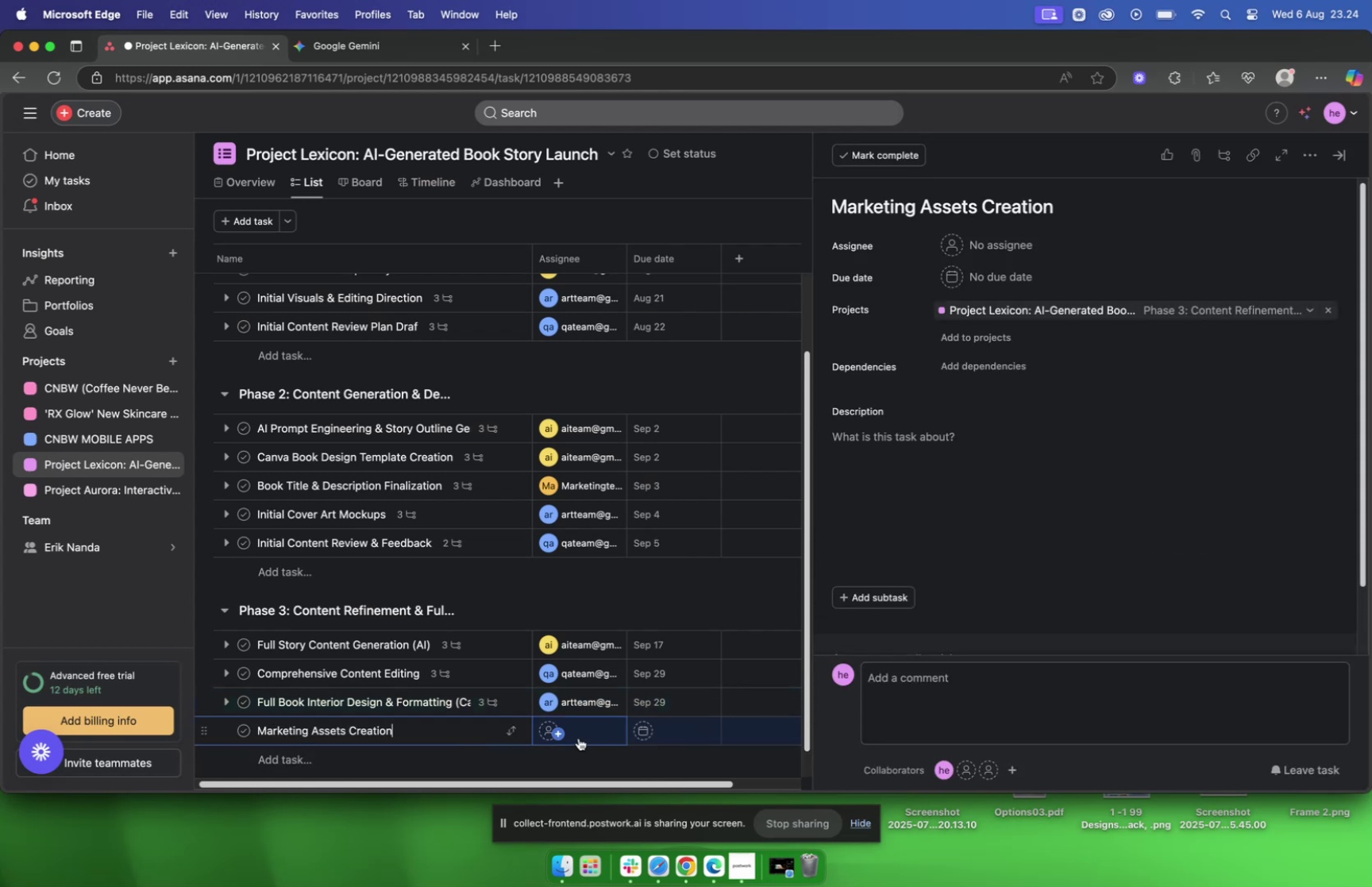 
left_click([598, 731])
 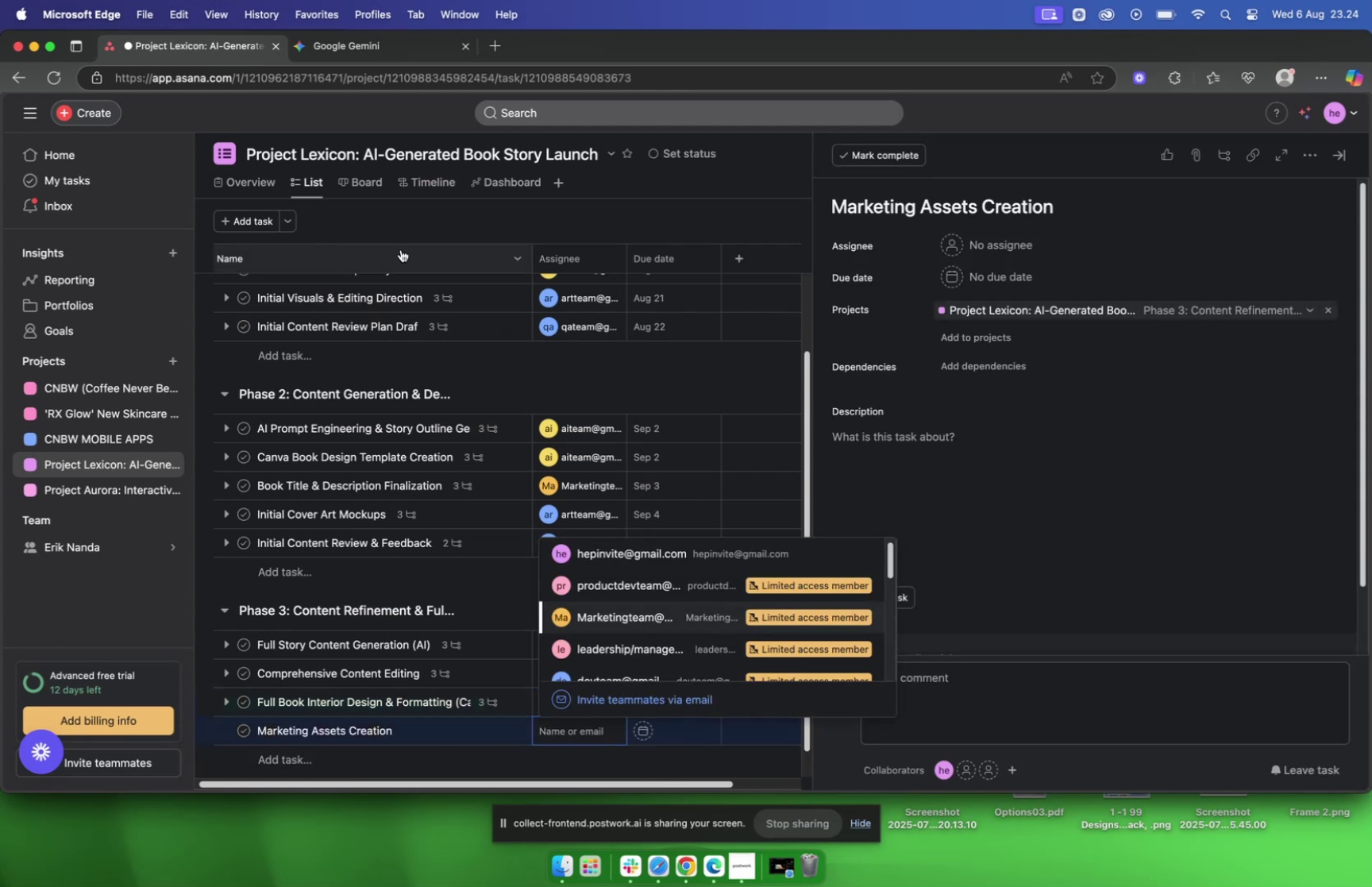 
left_click([371, 43])
 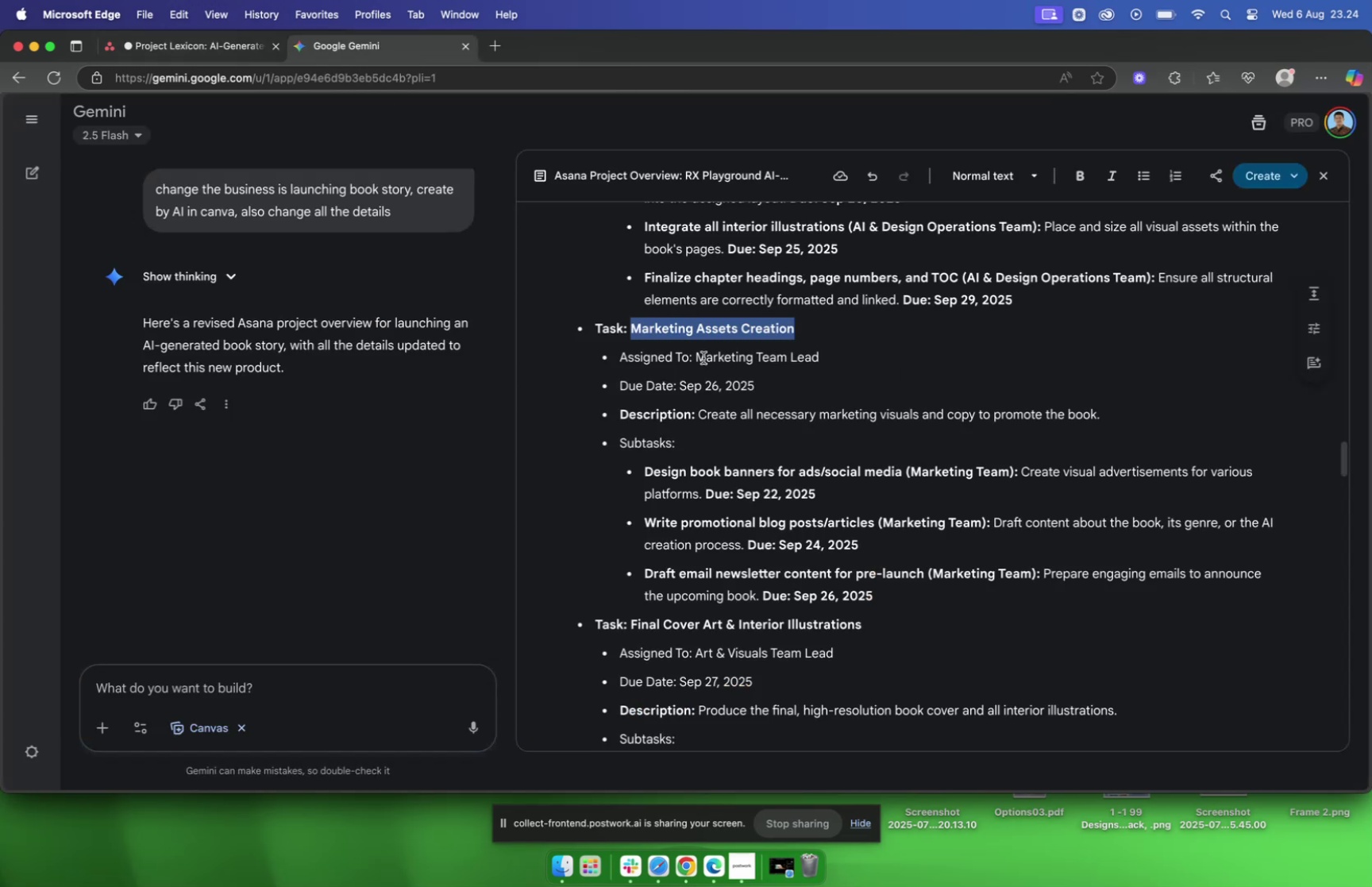 
left_click_drag(start_coordinate=[697, 356], to_coordinate=[842, 357])
 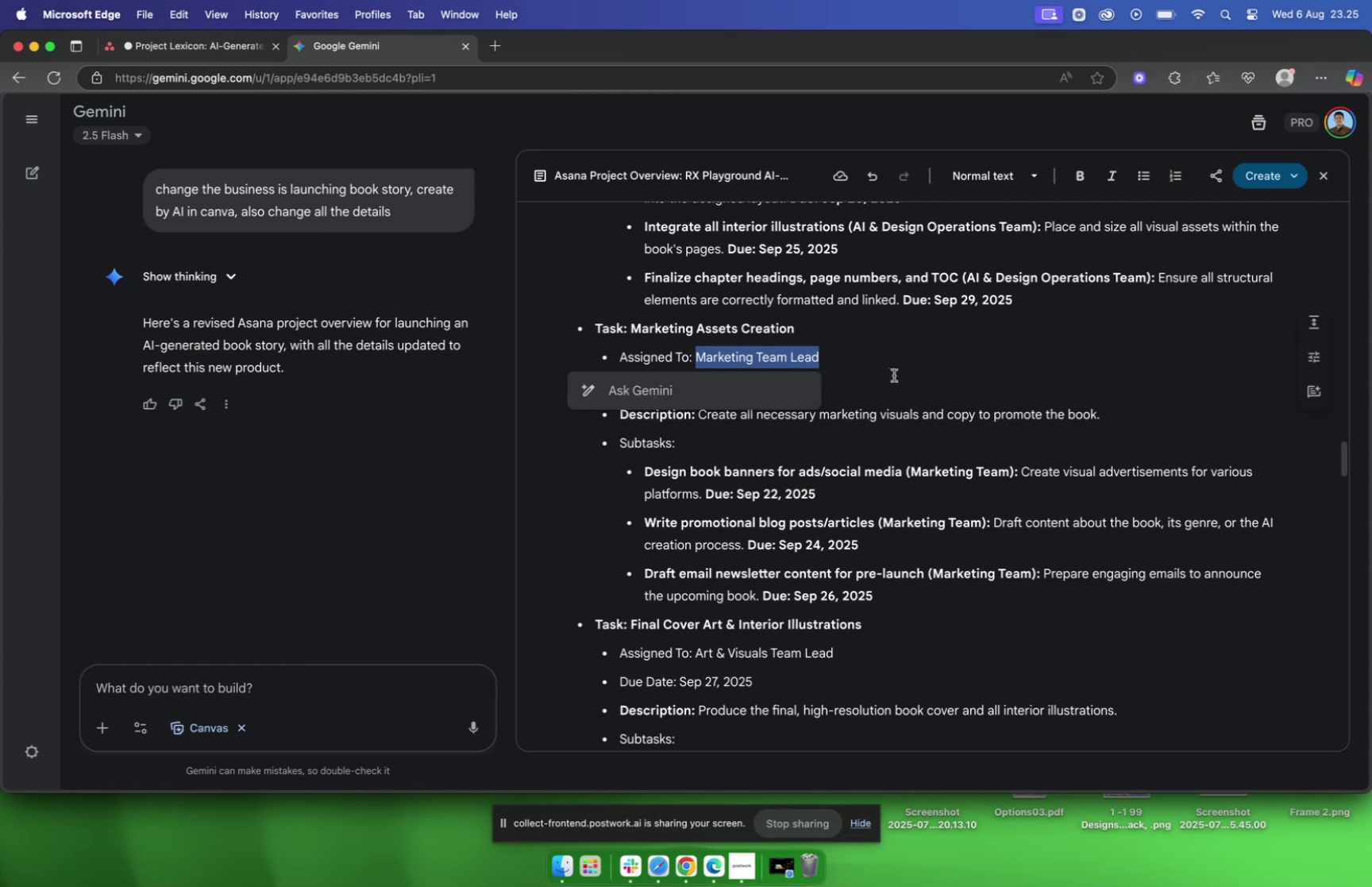 
key(Meta+C)
 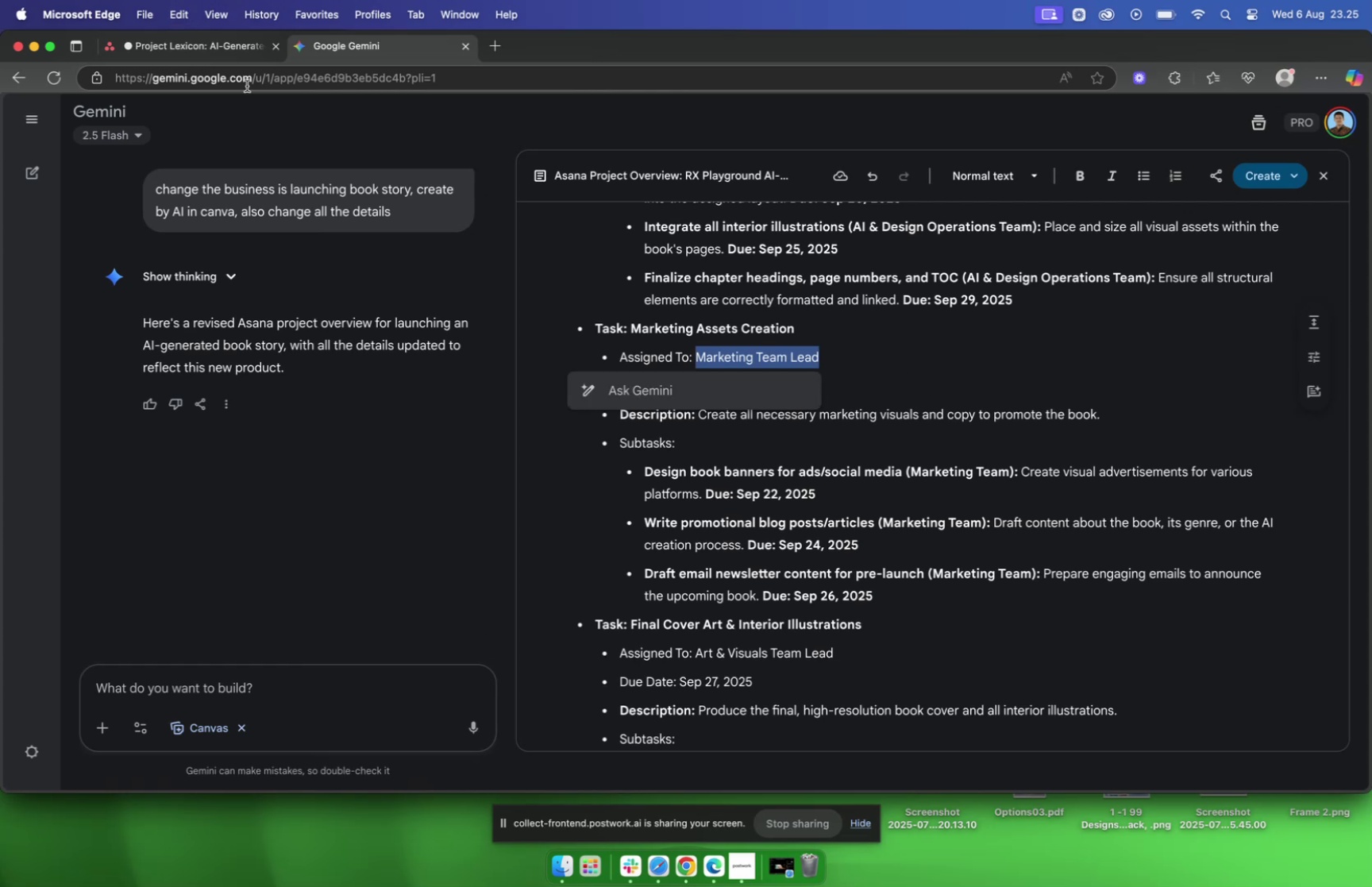 
mouse_move([190, 52])
 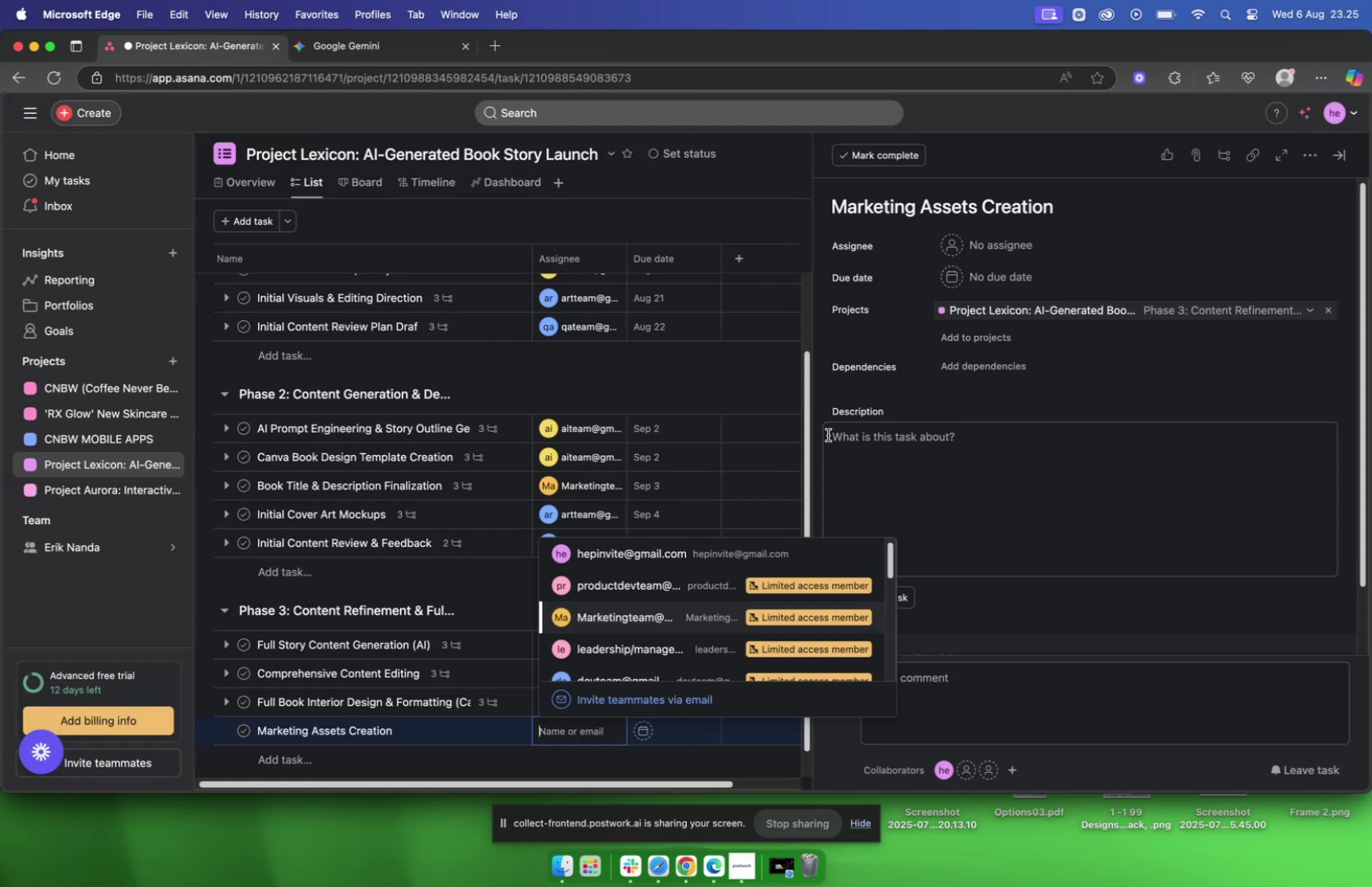 
type(mar)
 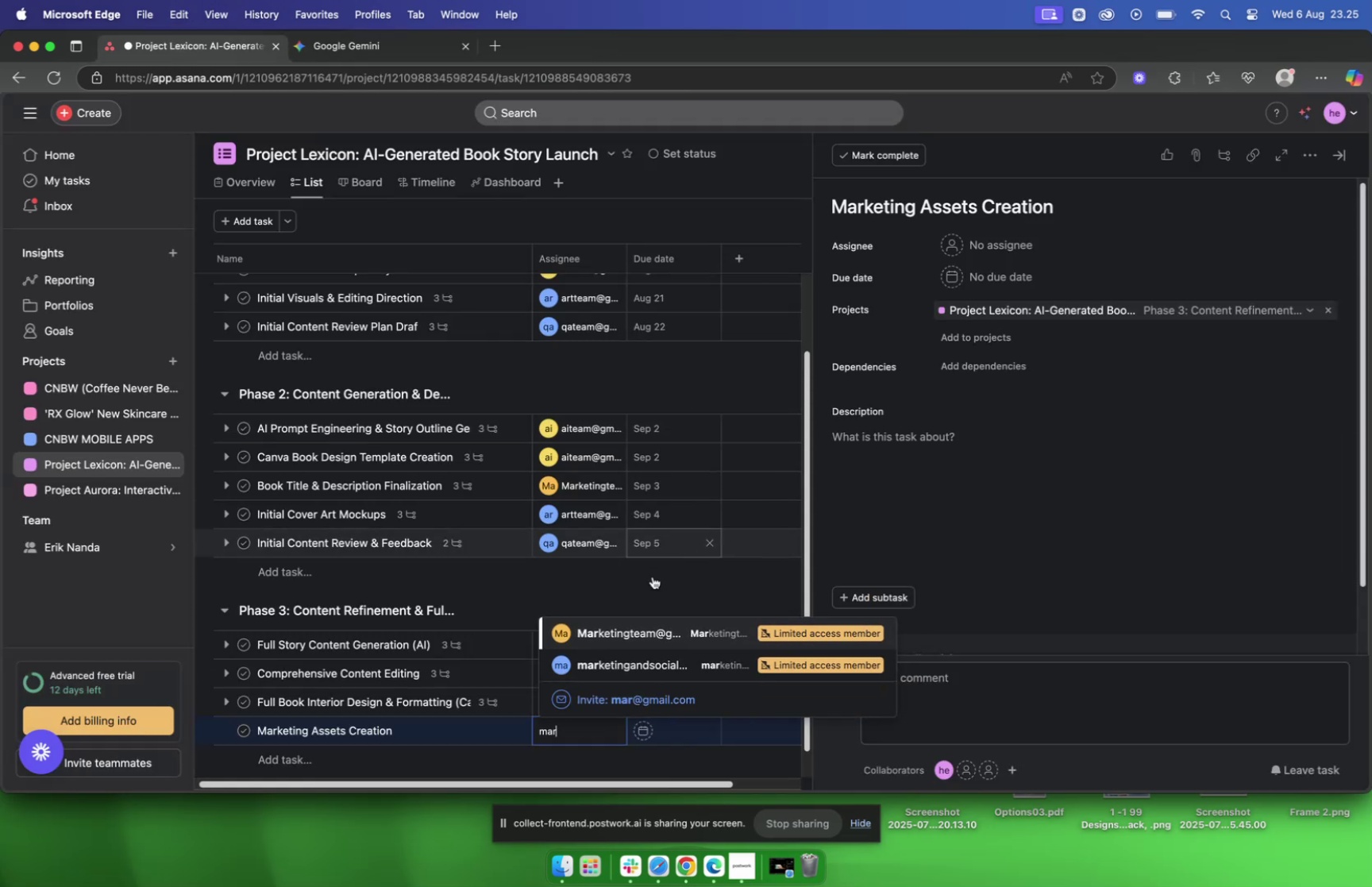 
left_click([638, 634])
 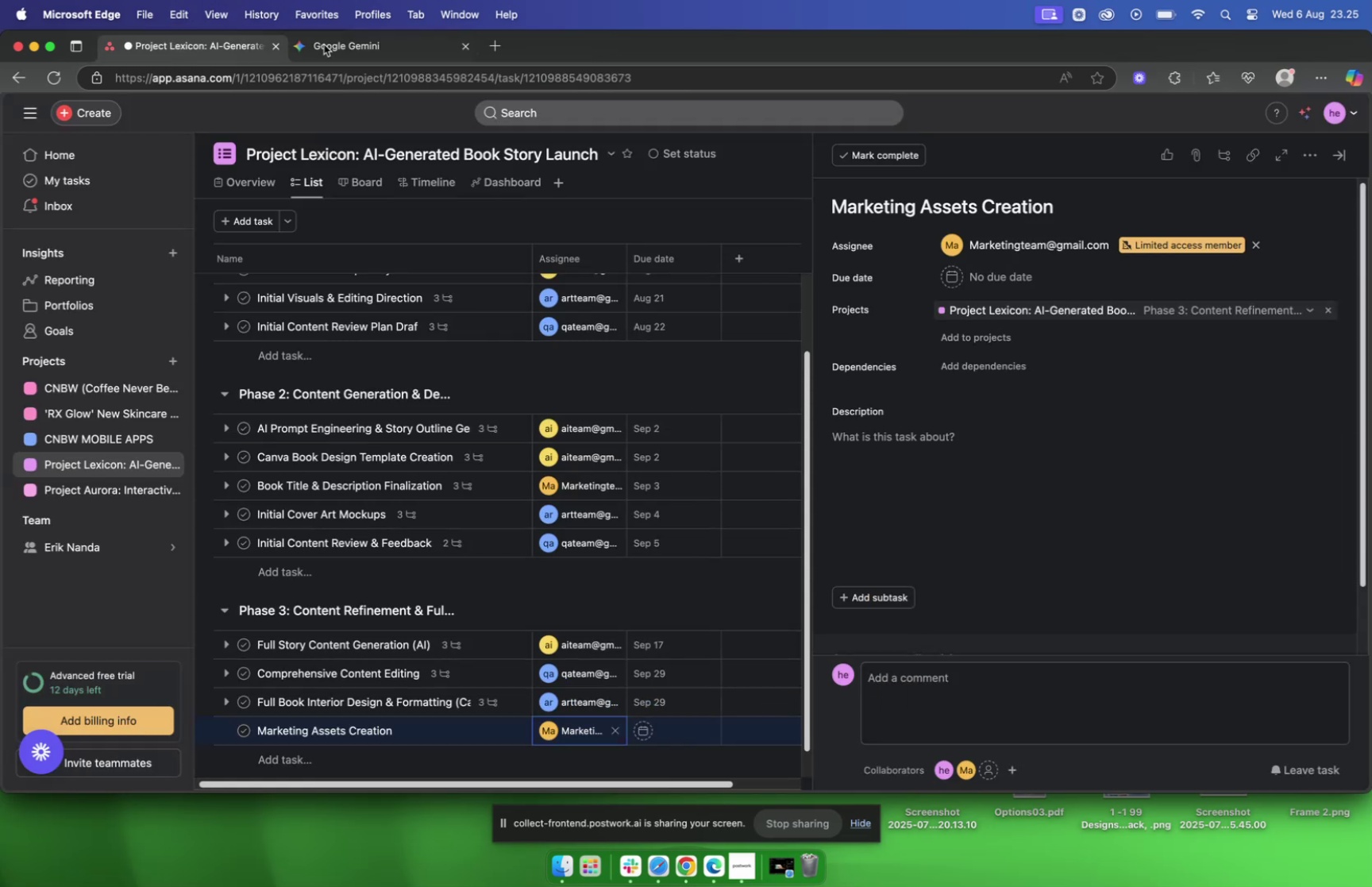 
left_click([368, 51])
 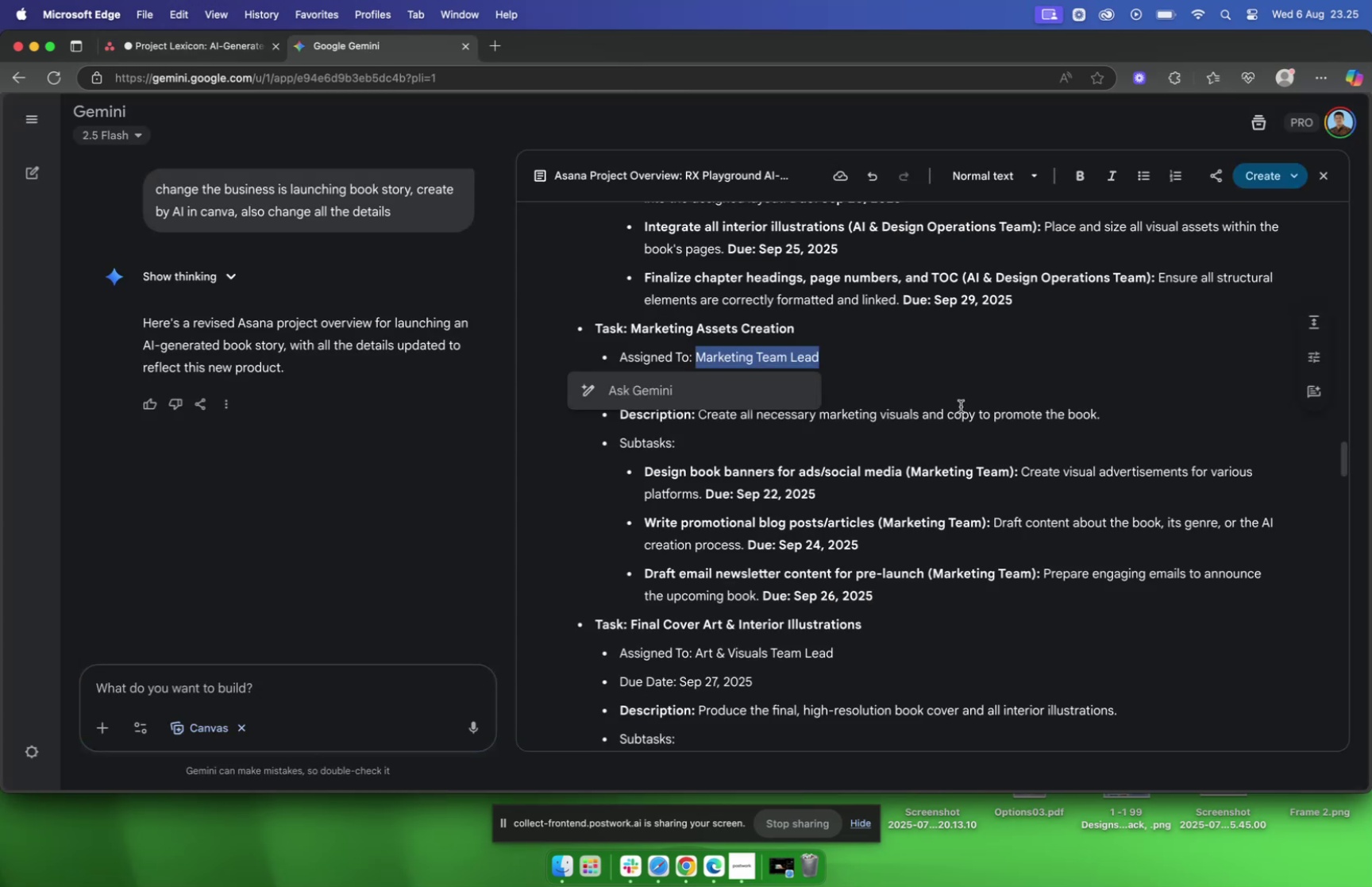 
left_click([935, 383])
 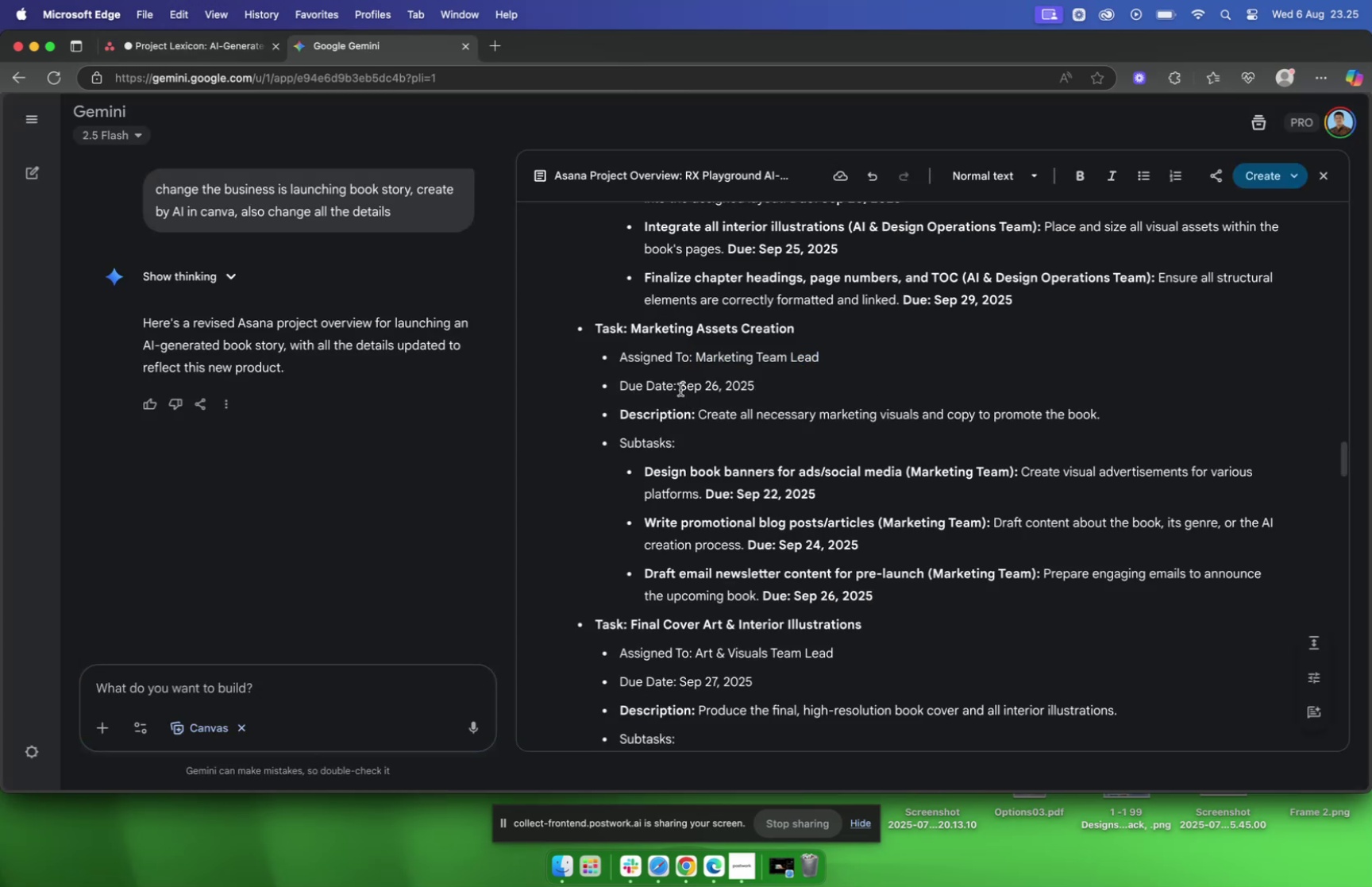 
left_click_drag(start_coordinate=[680, 389], to_coordinate=[779, 380])
 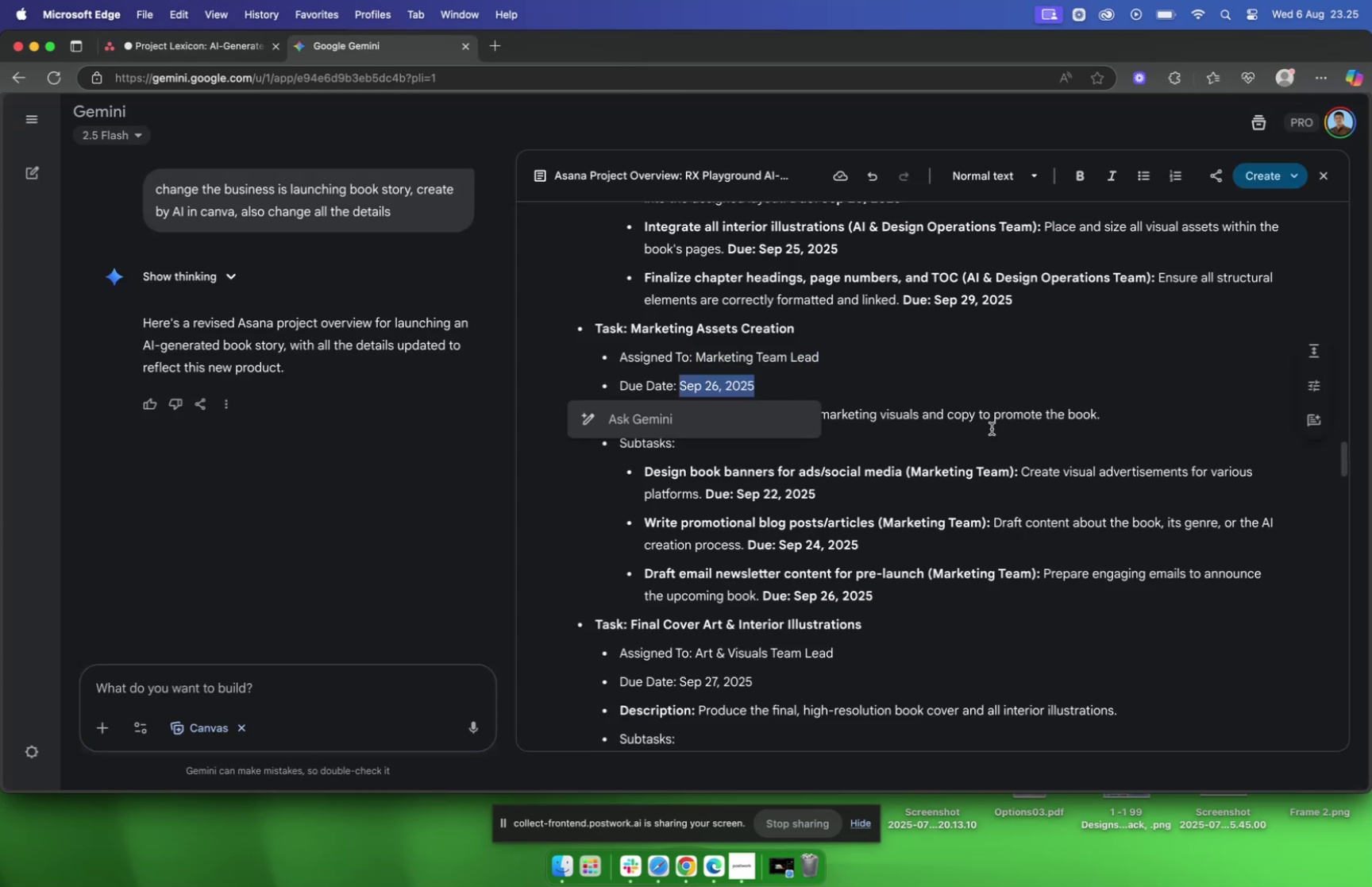 
key(Meta+C)
 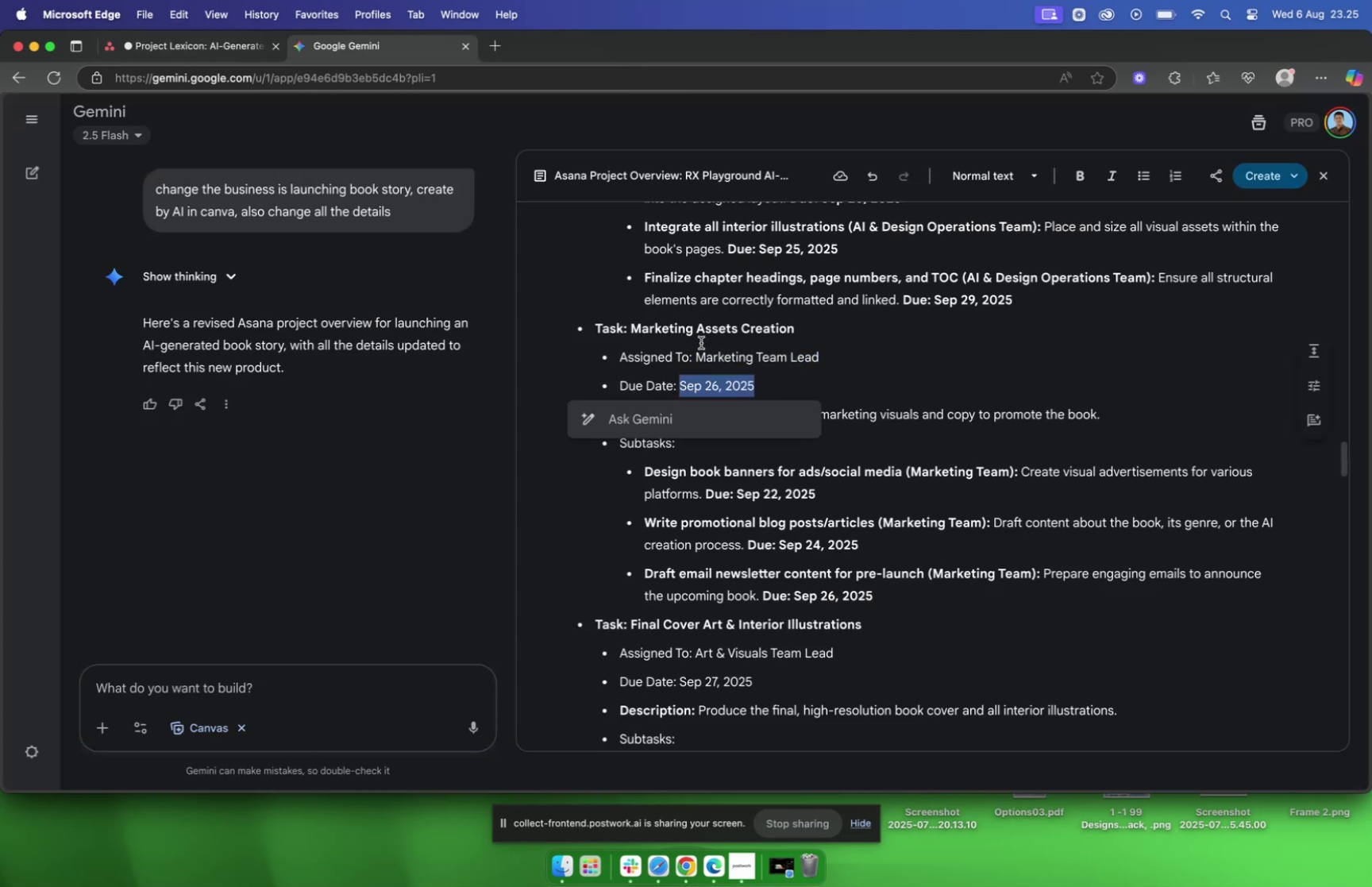 
left_click([231, 46])
 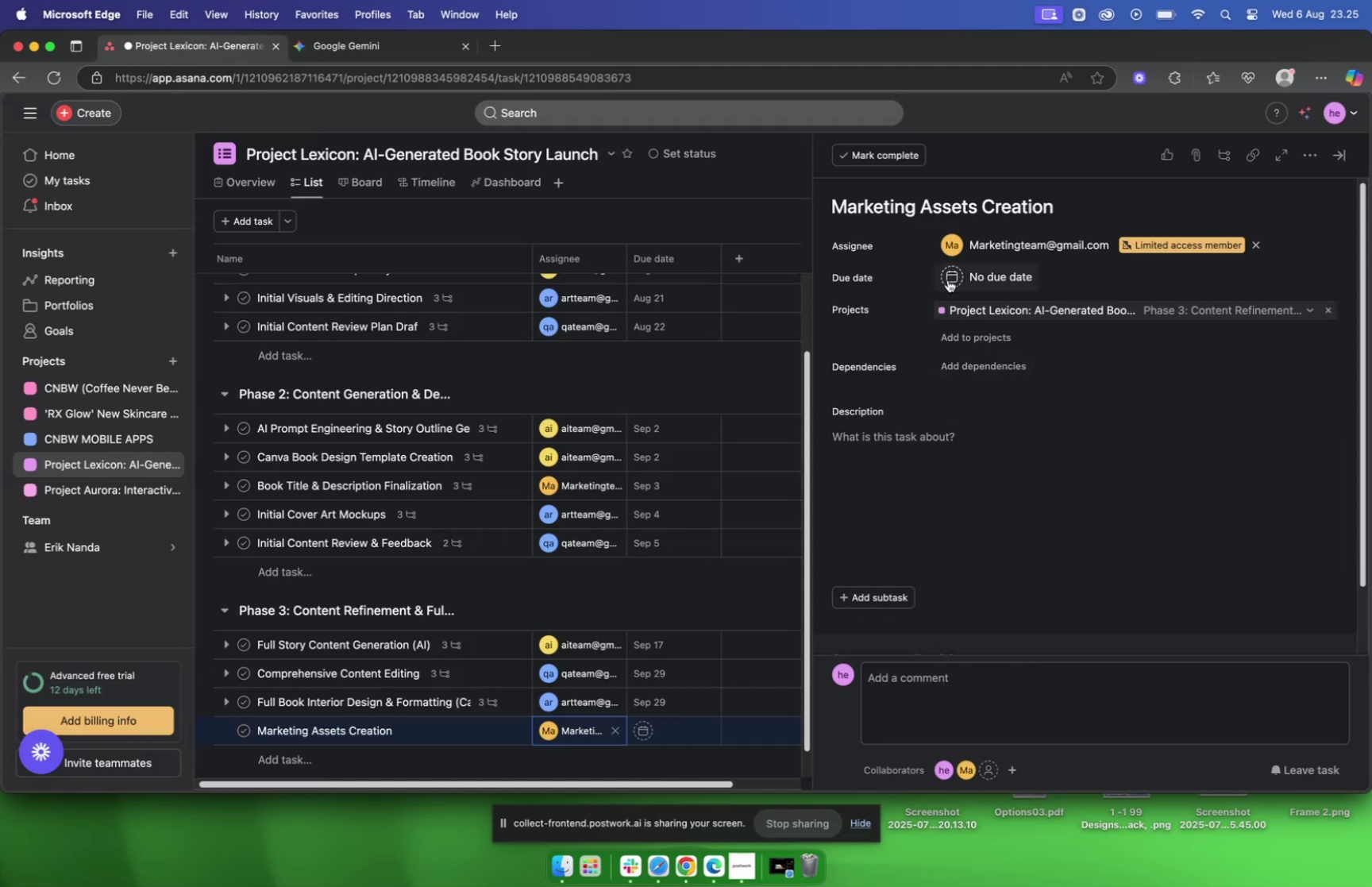 
left_click([949, 276])
 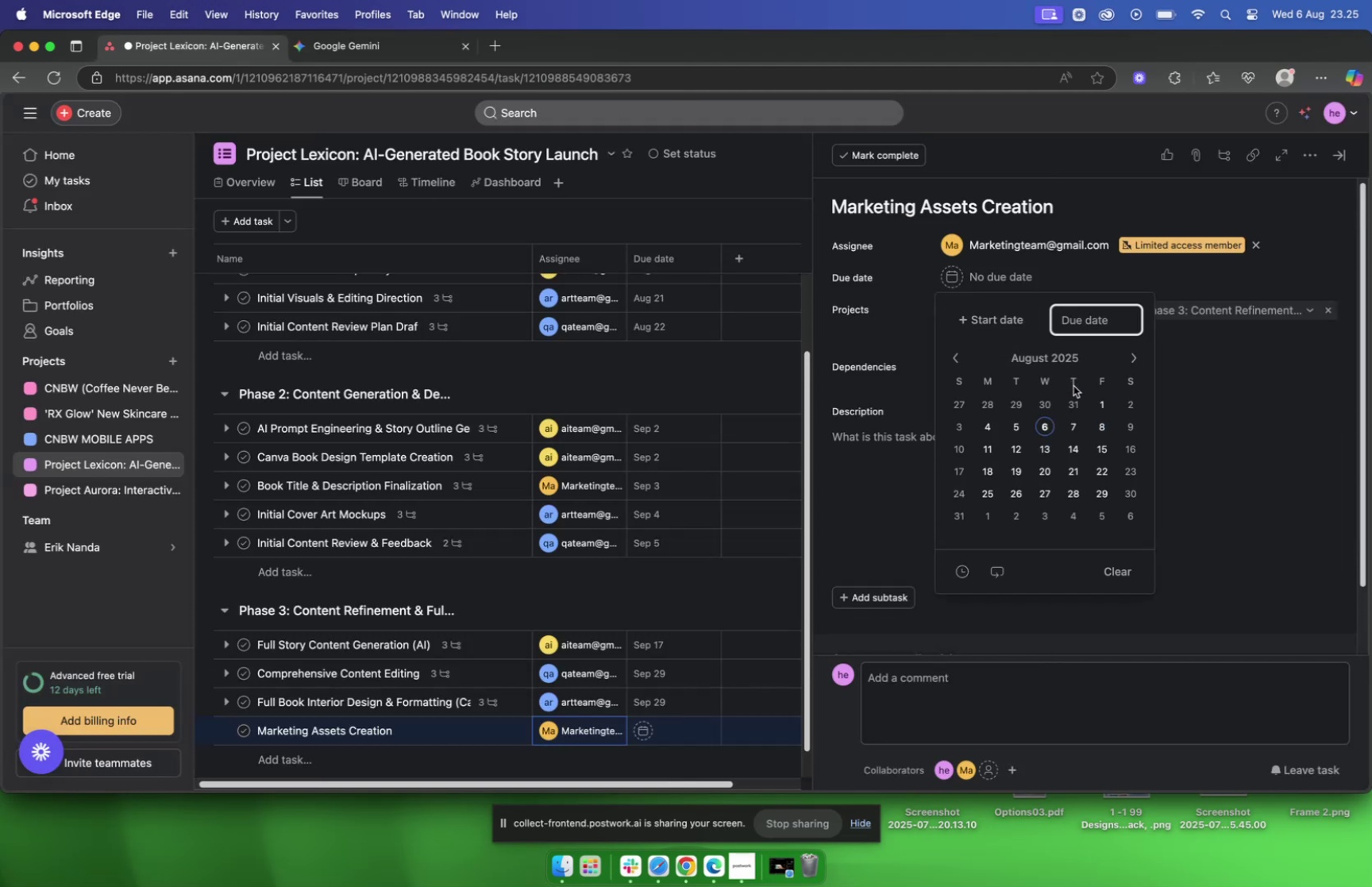 
left_click([1135, 357])
 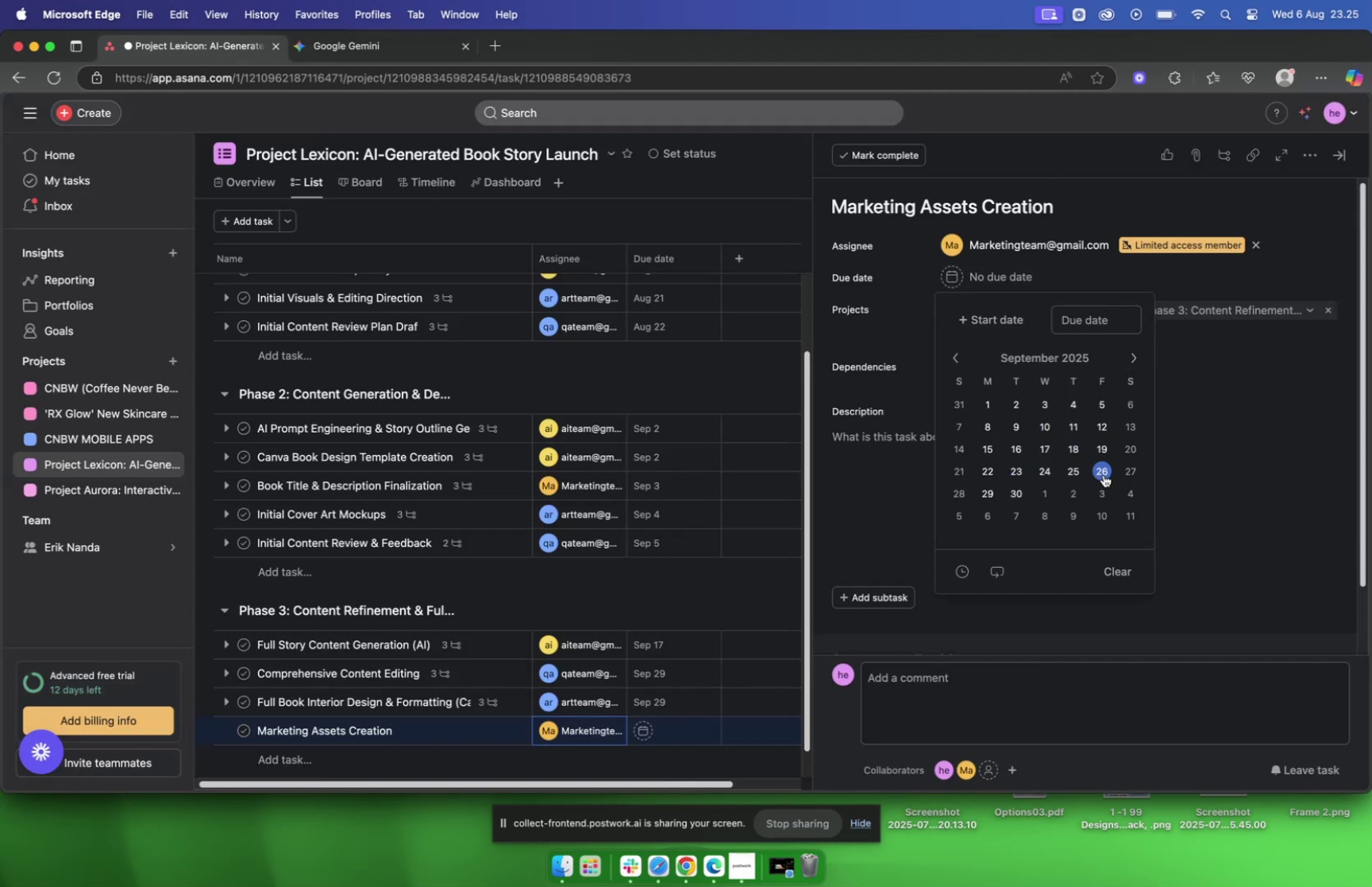 
left_click([1105, 474])
 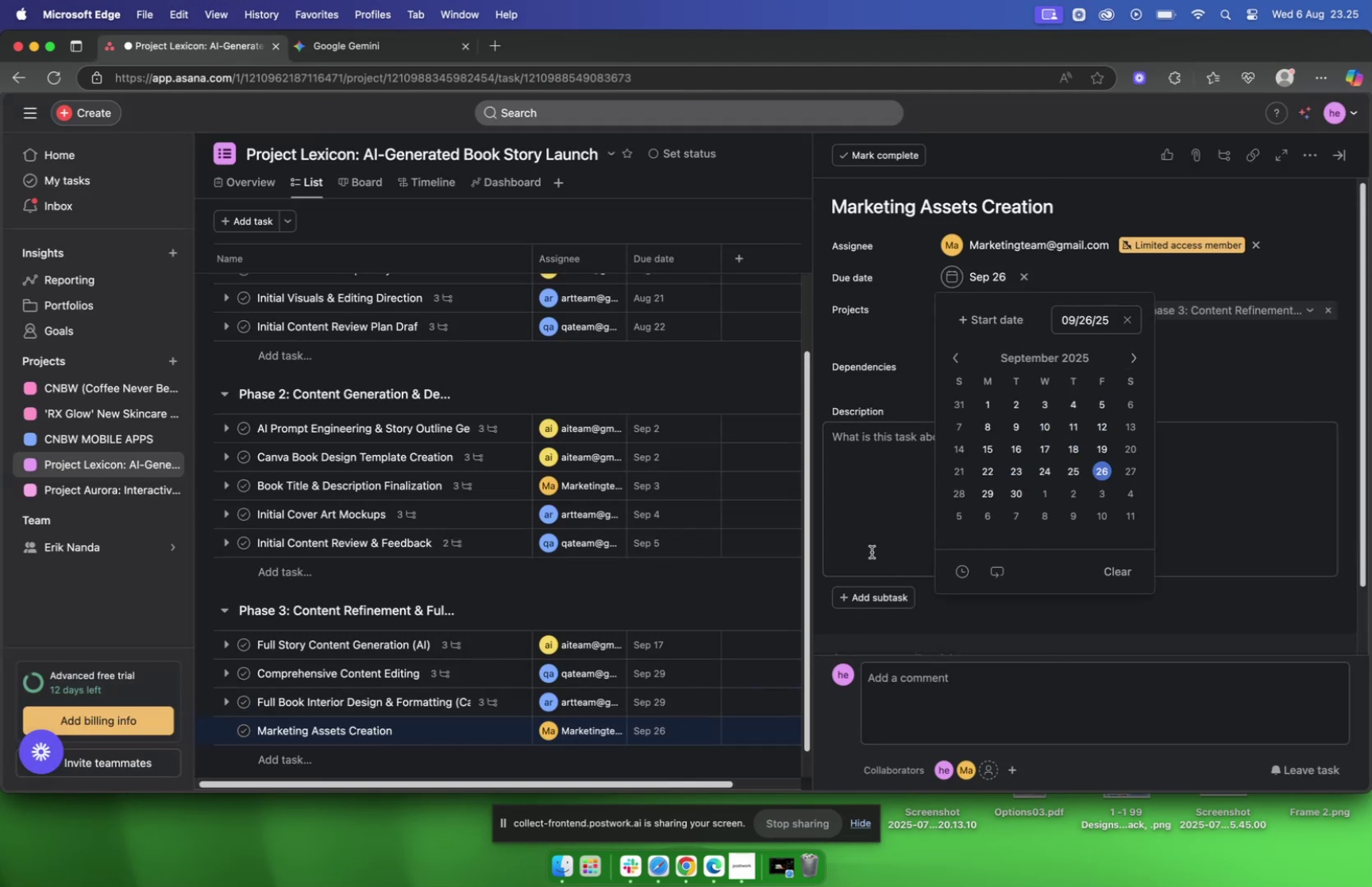 
left_click([861, 500])
 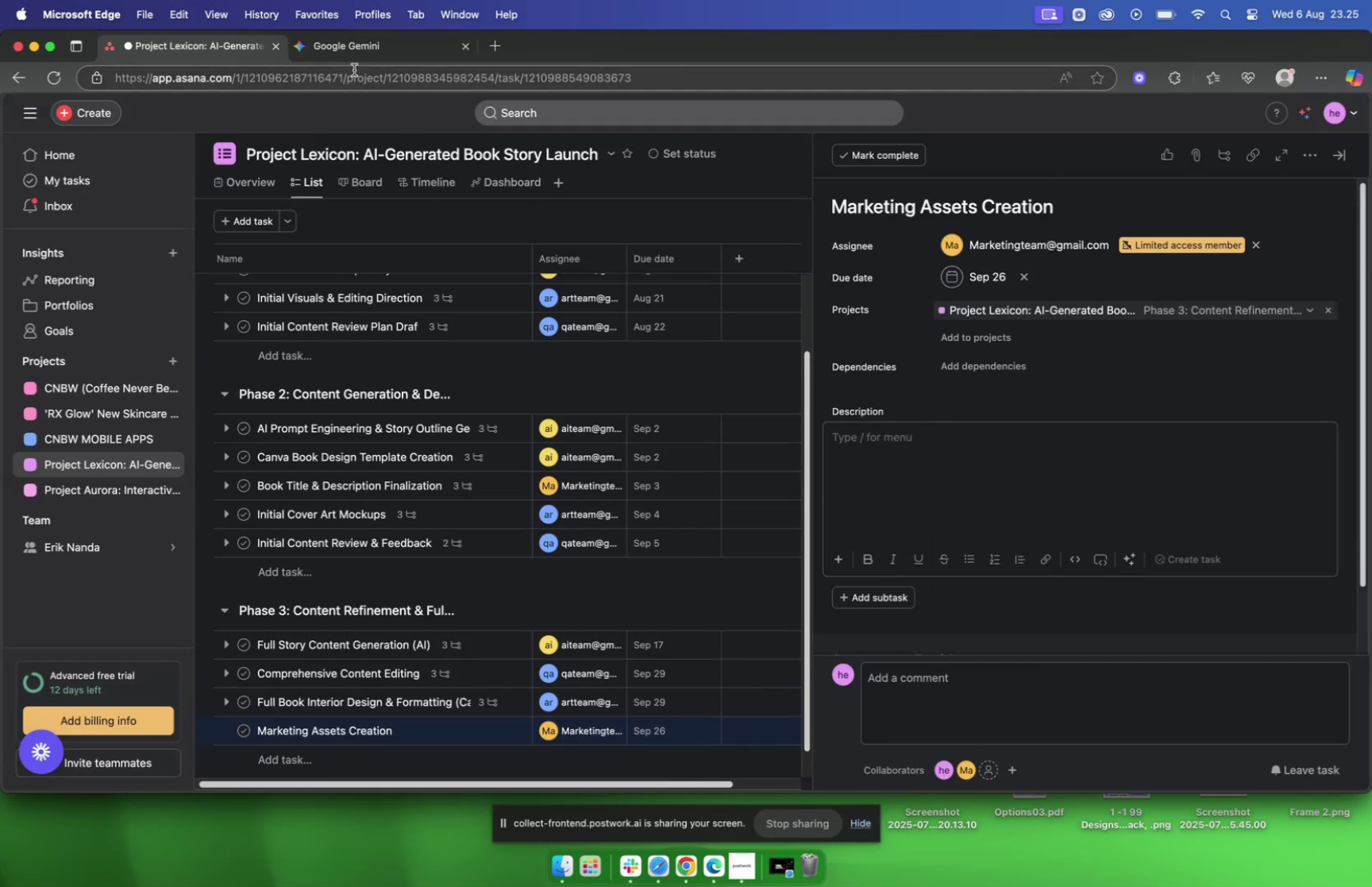 
left_click([350, 55])
 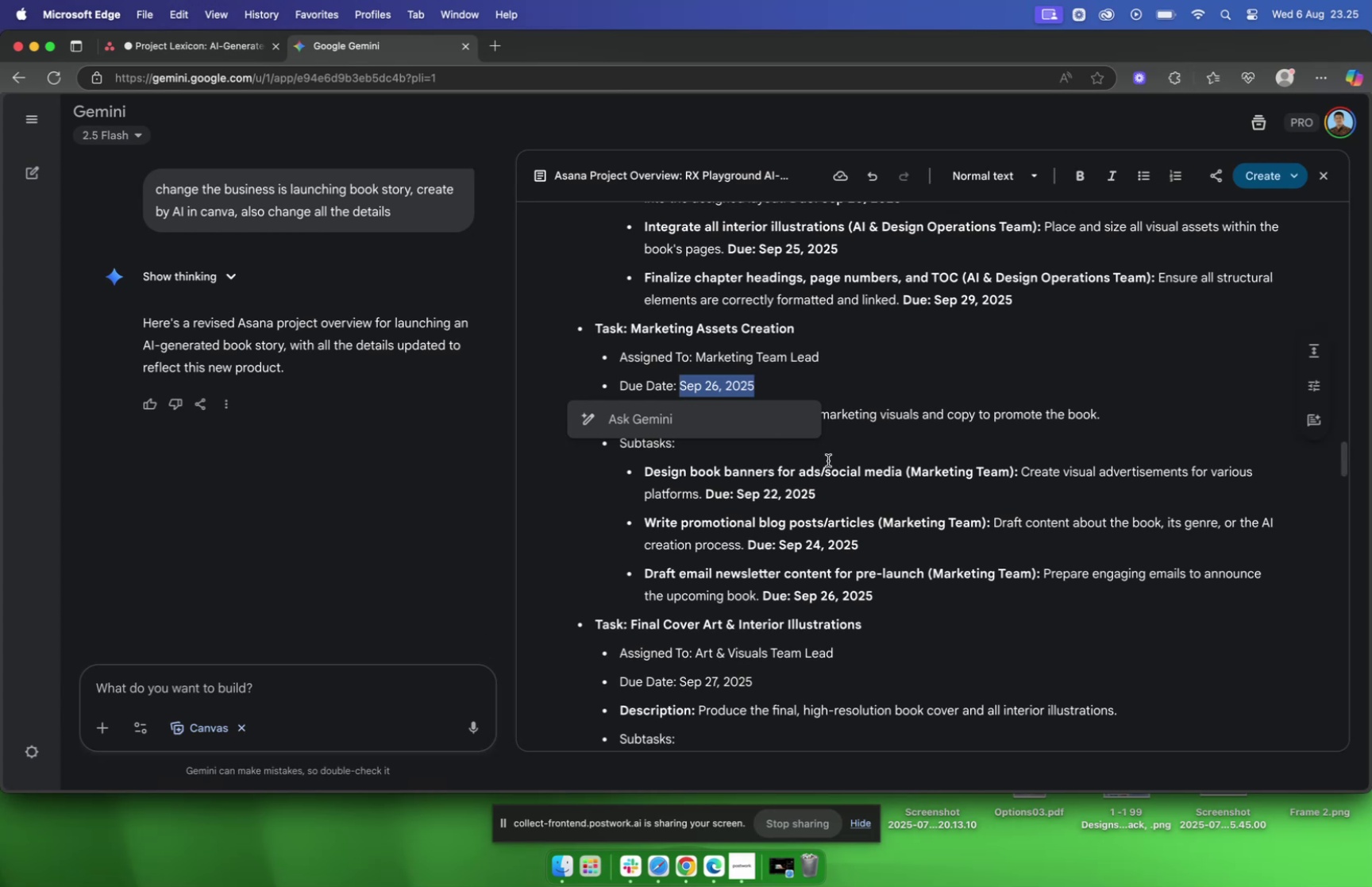 
left_click([843, 456])
 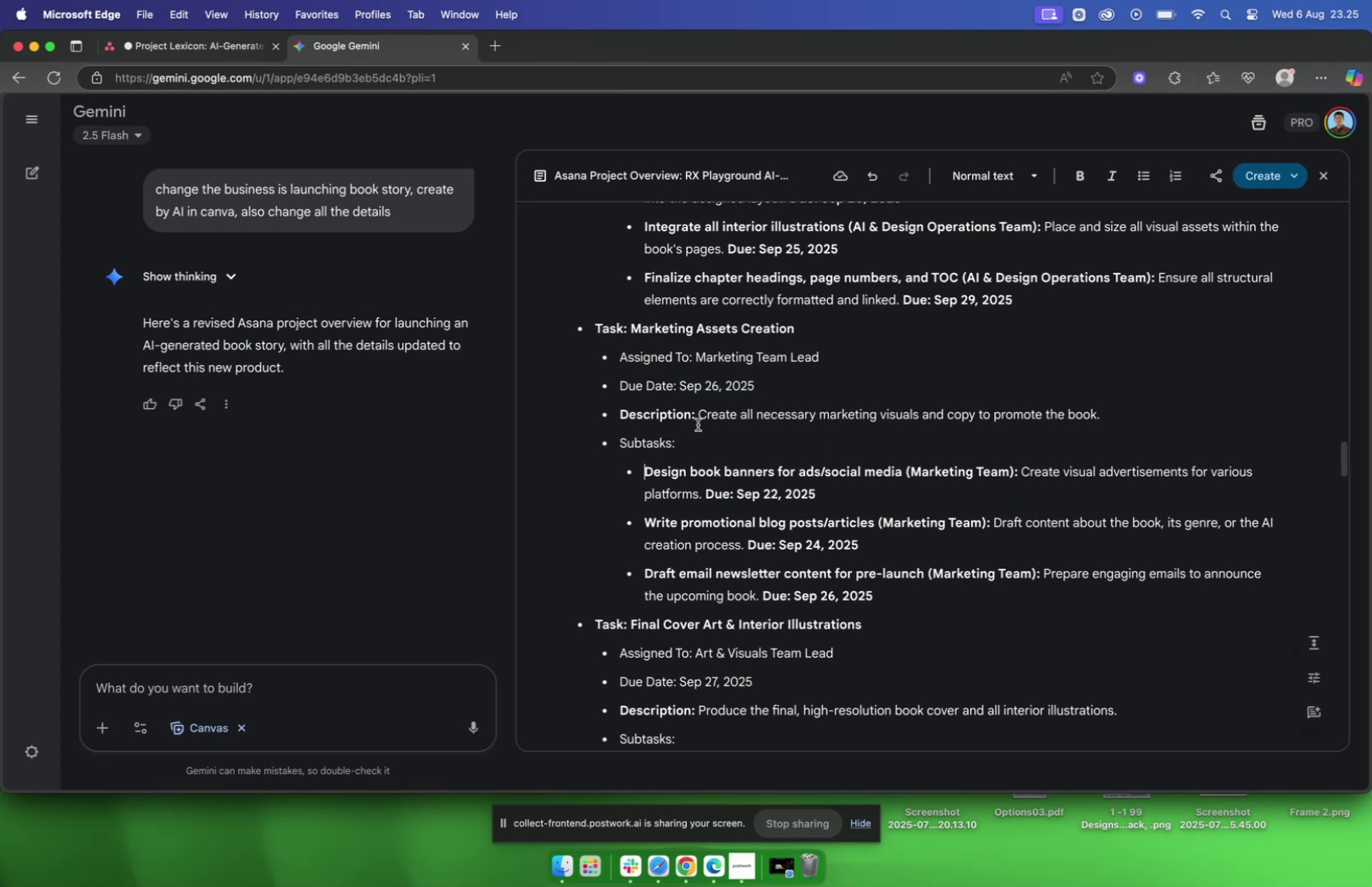 
left_click_drag(start_coordinate=[700, 414], to_coordinate=[1114, 425])
 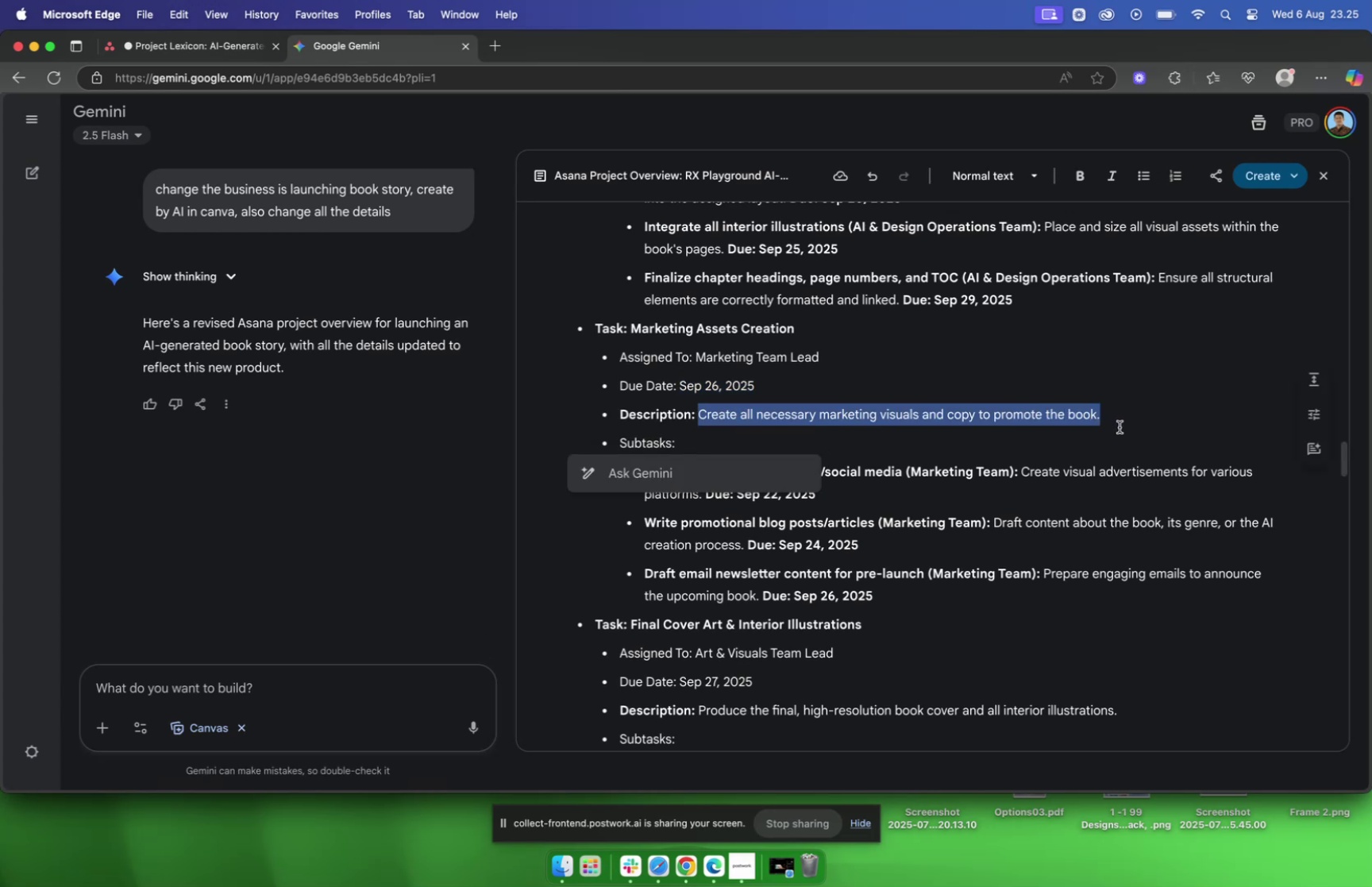 
key(Meta+C)
 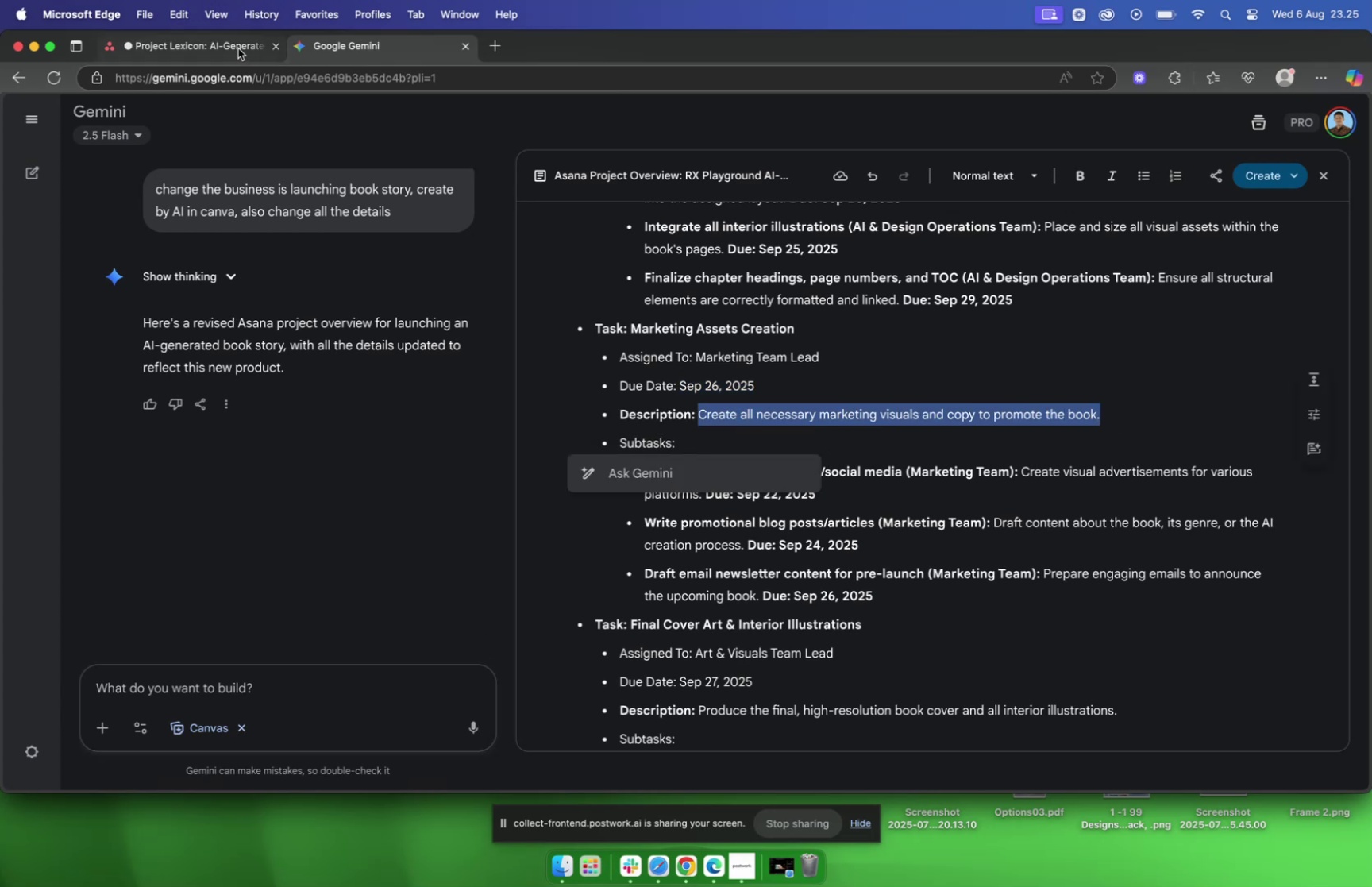 
left_click([237, 48])
 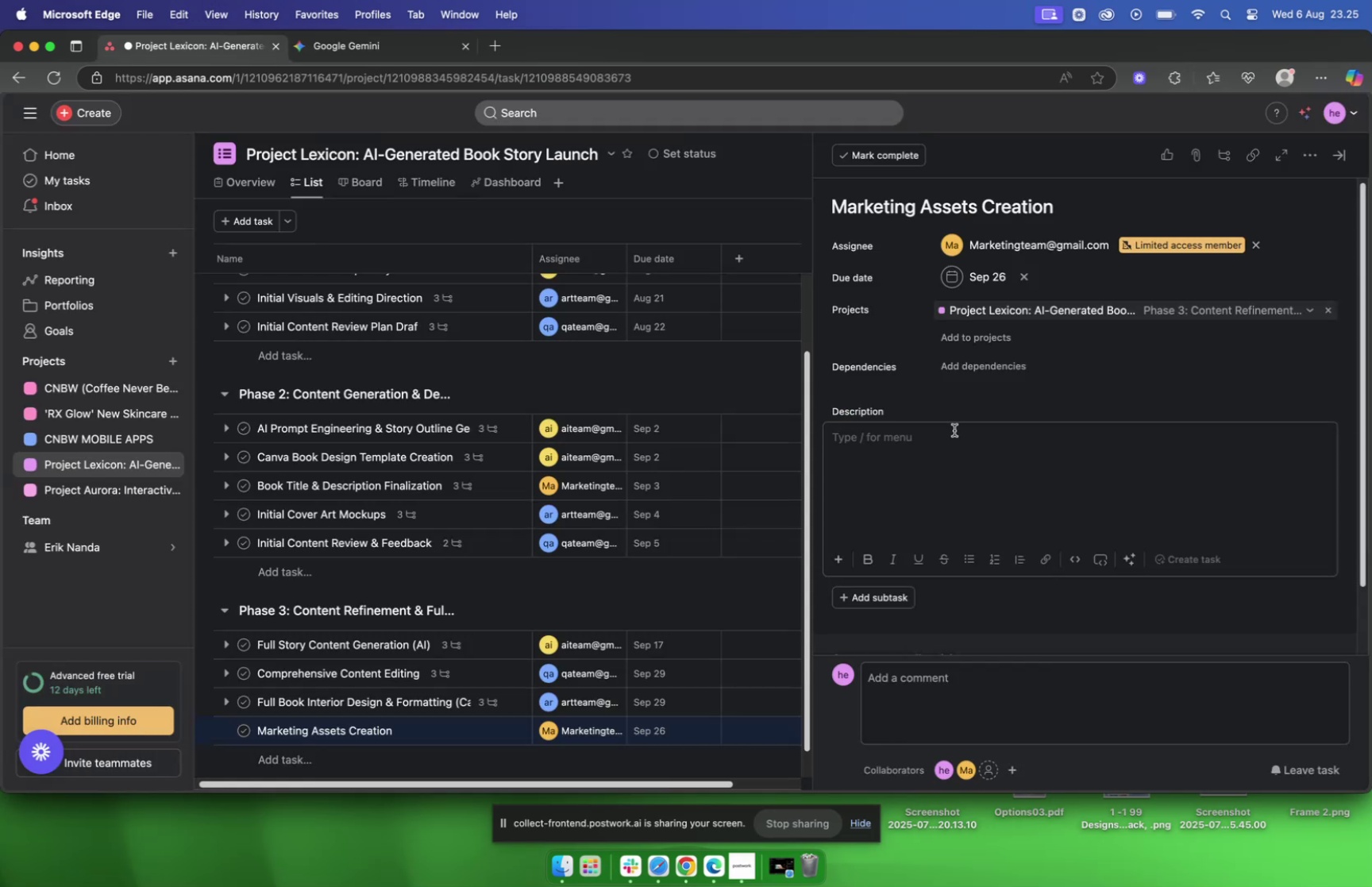 
key(Meta+V)
 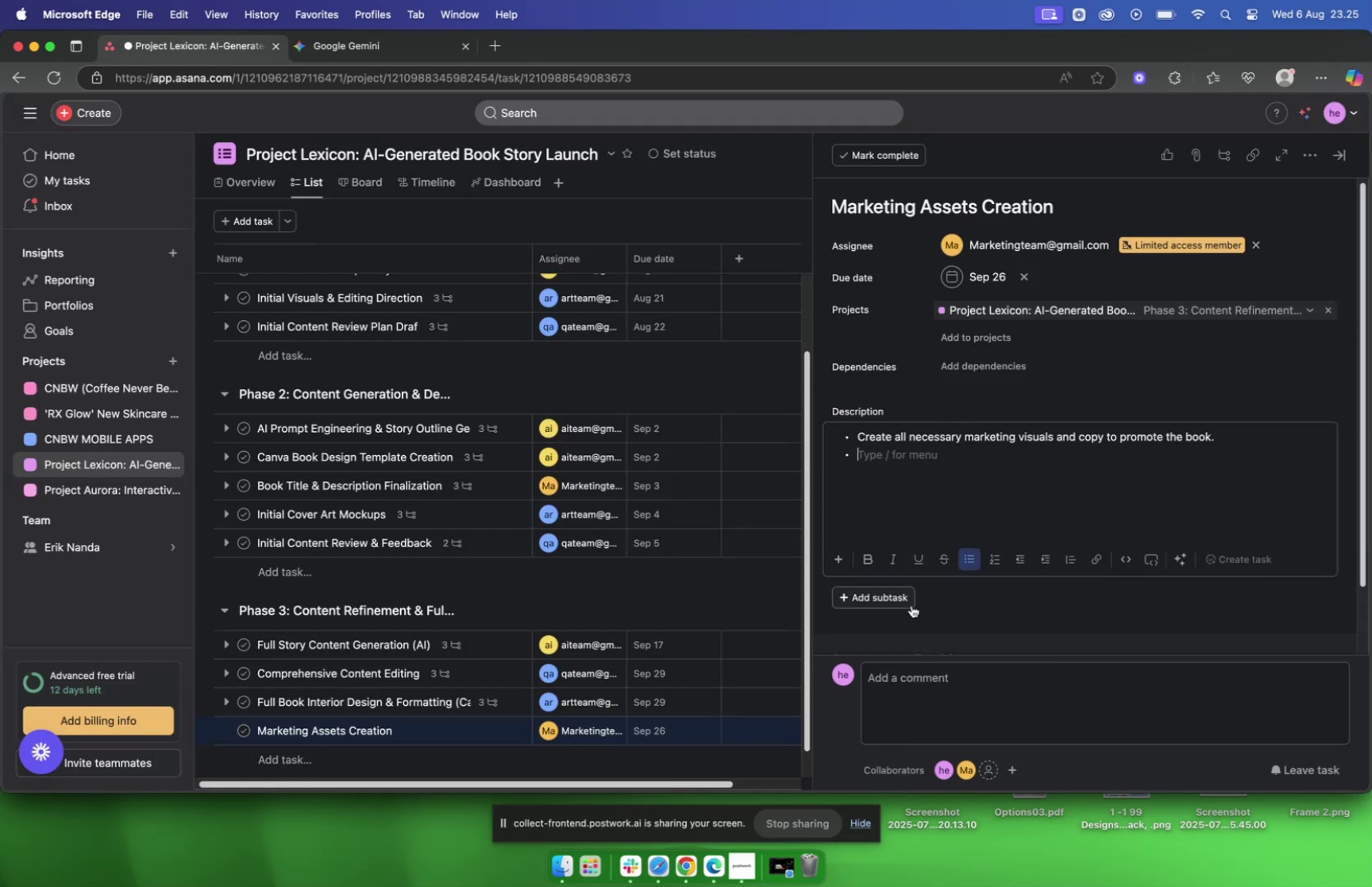 
left_click([899, 600])
 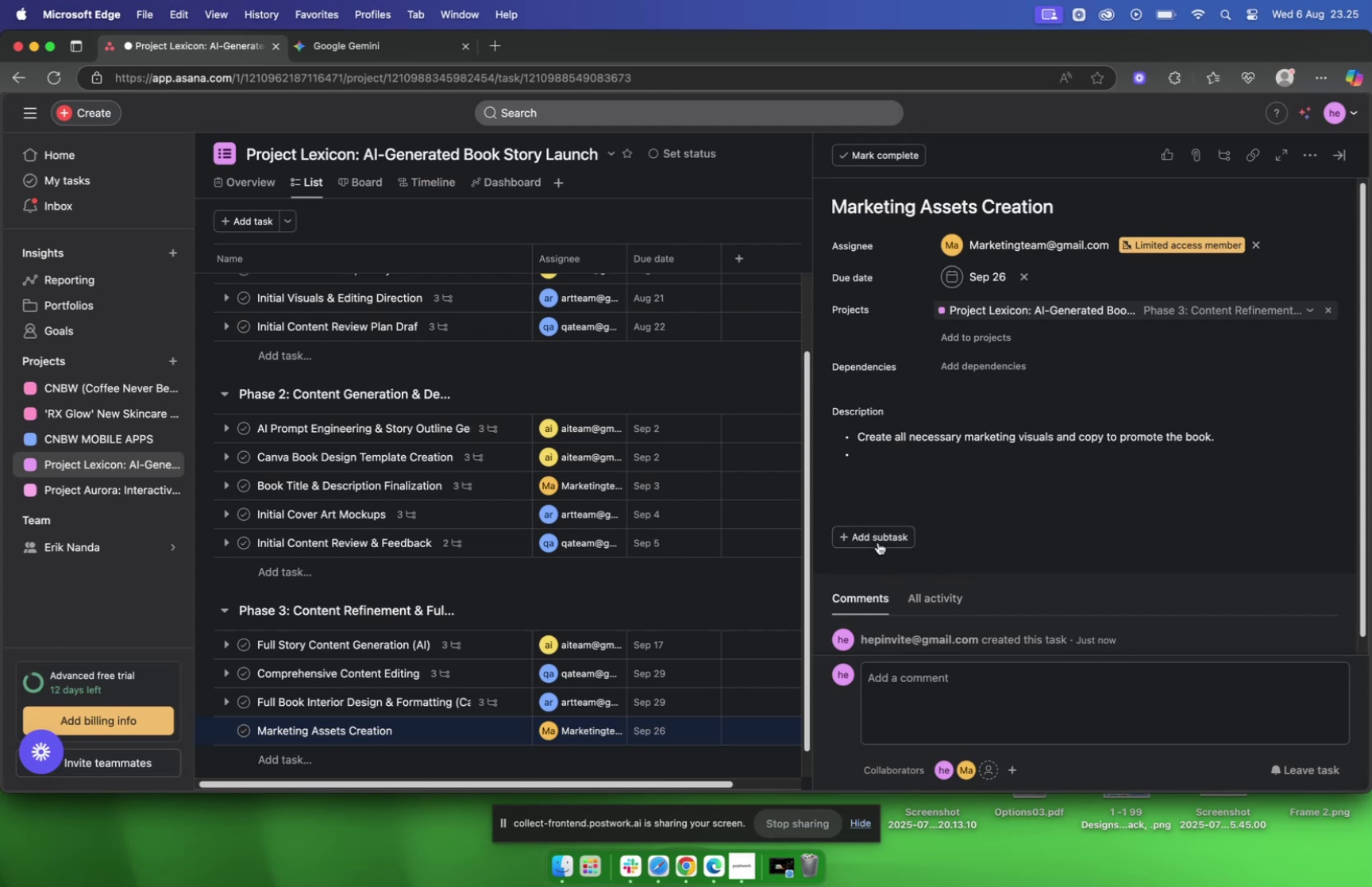 
left_click([878, 541])
 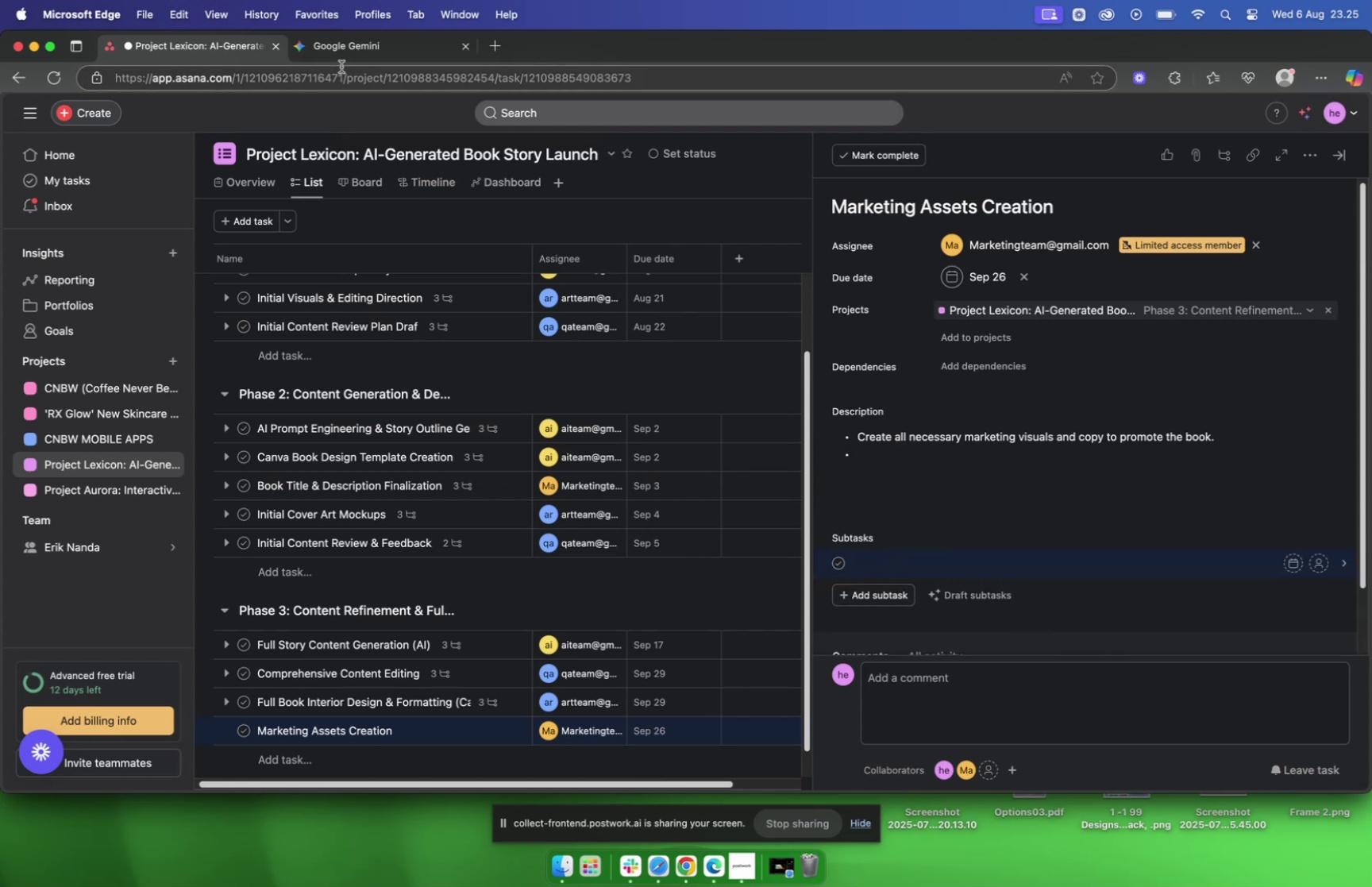 
left_click([347, 54])
 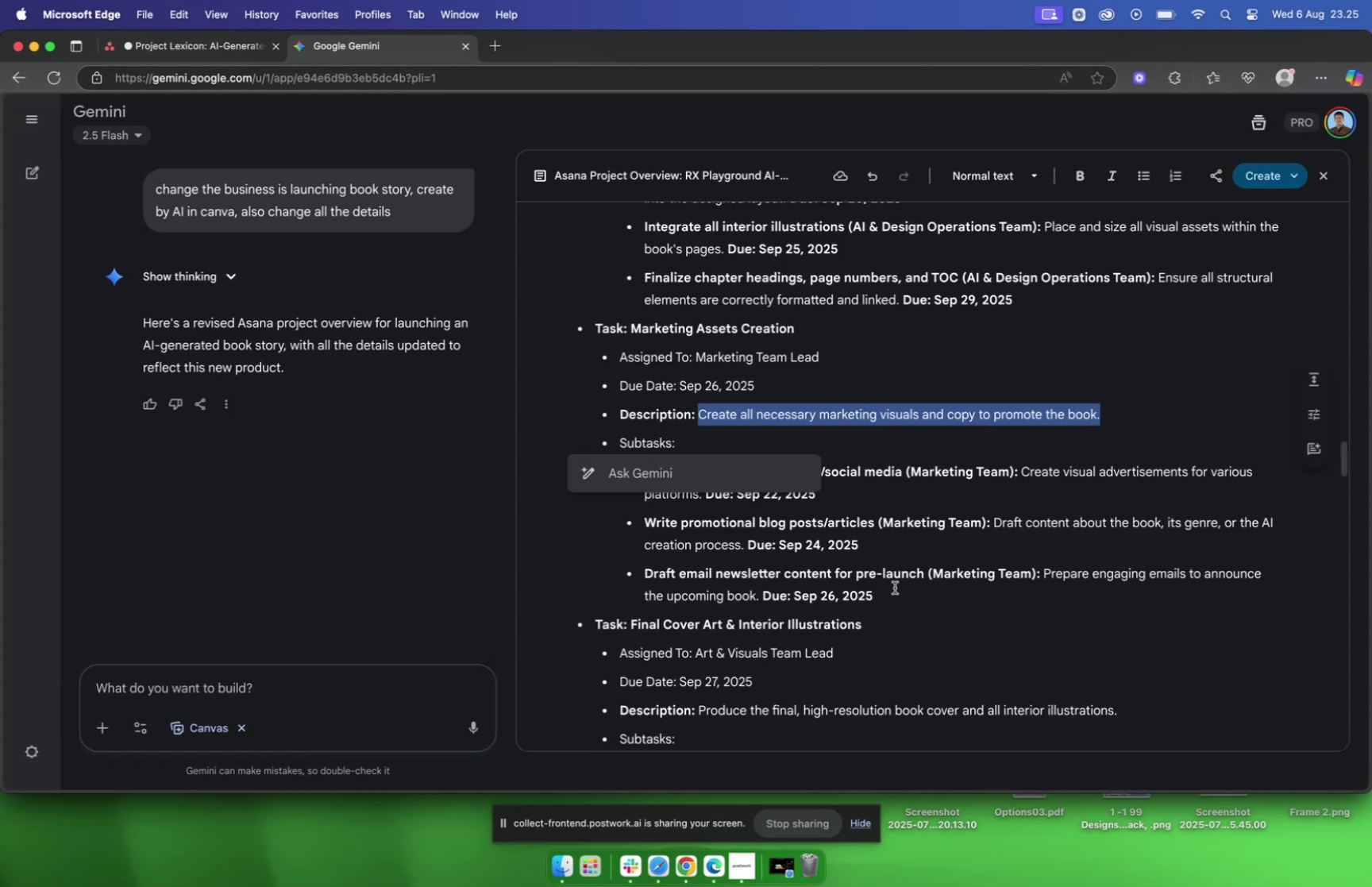 
left_click([895, 581])
 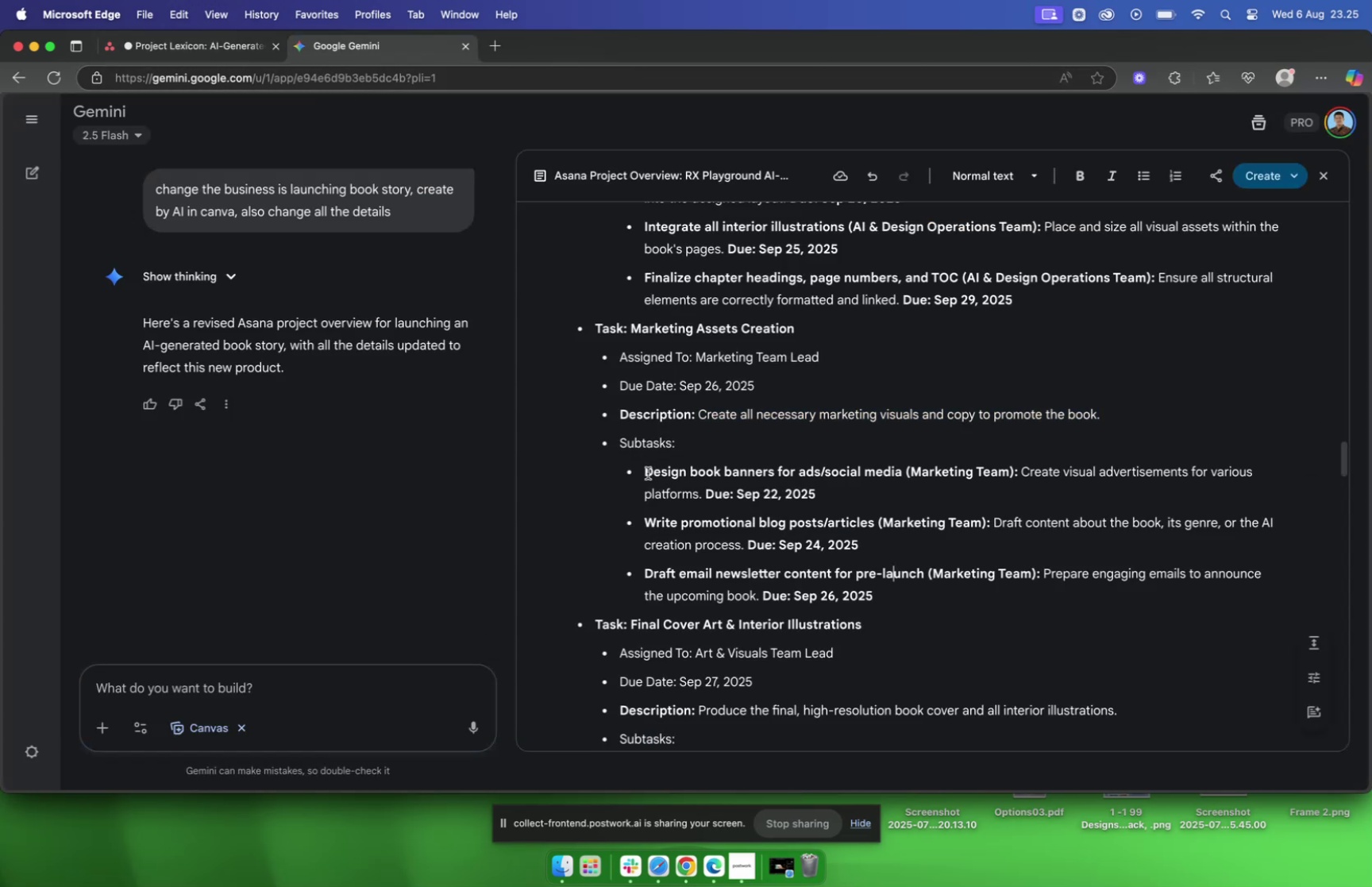 
left_click_drag(start_coordinate=[648, 472], to_coordinate=[900, 474])
 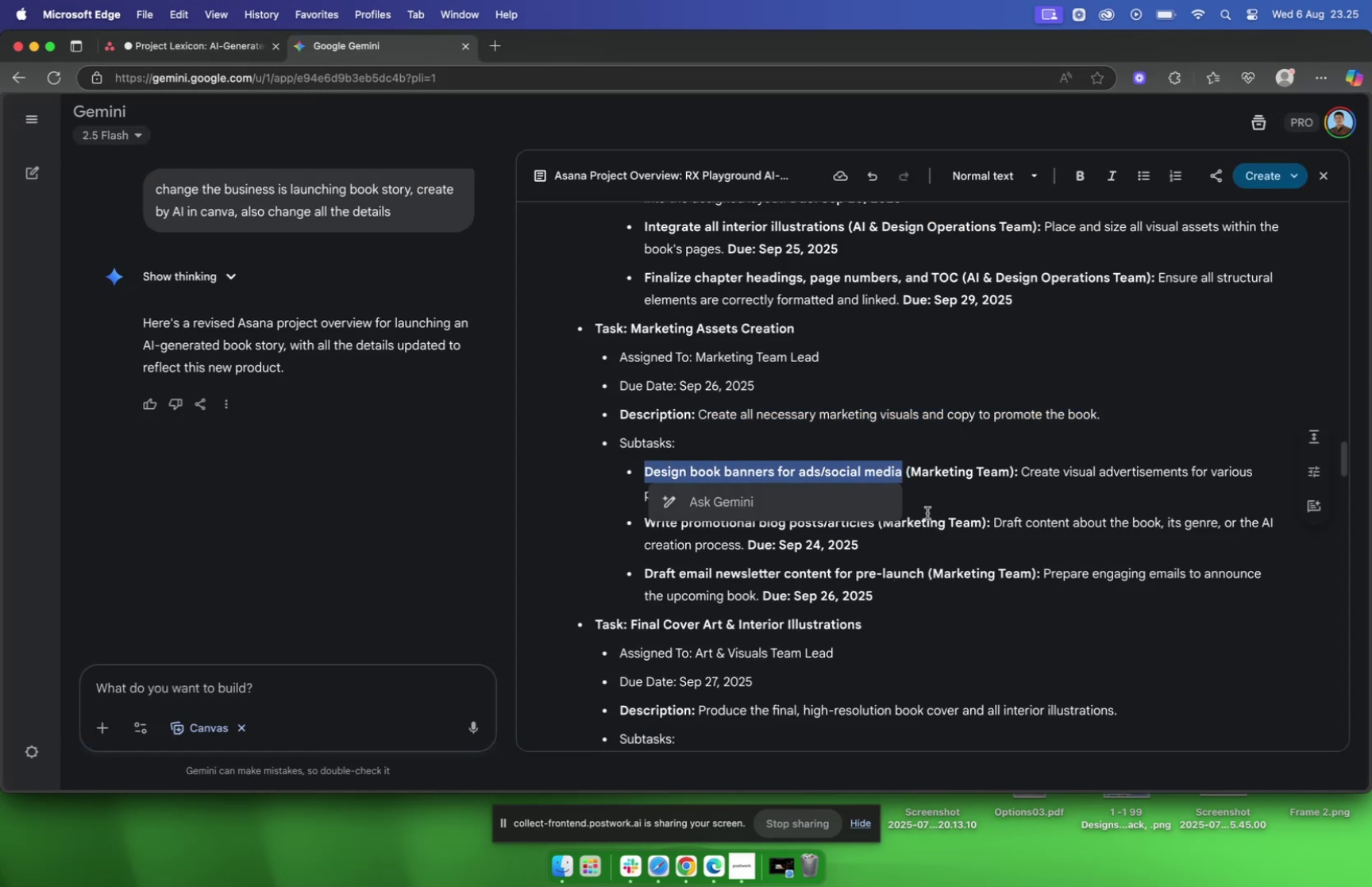 
key(Meta+C)
 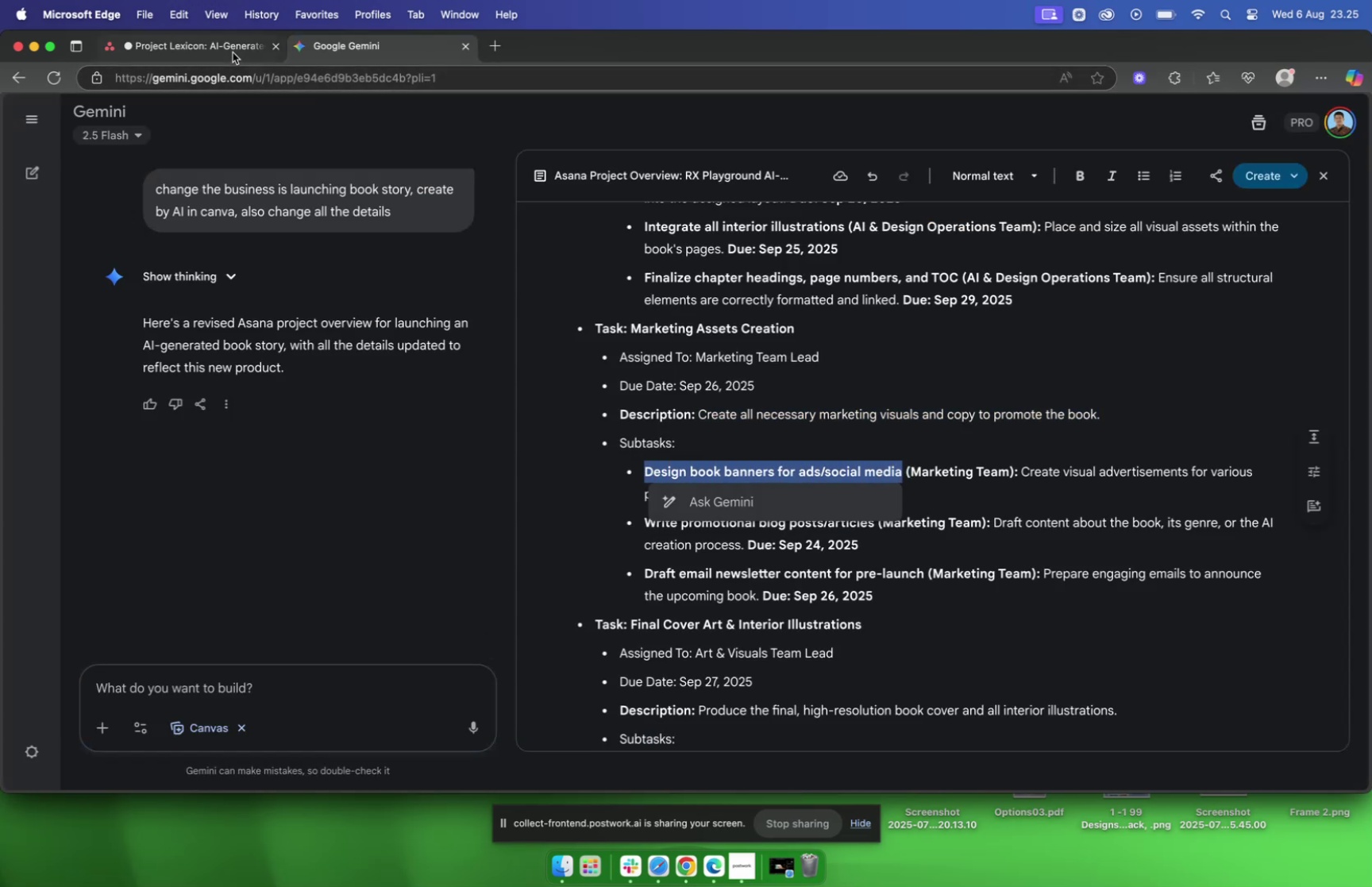 
left_click([233, 47])
 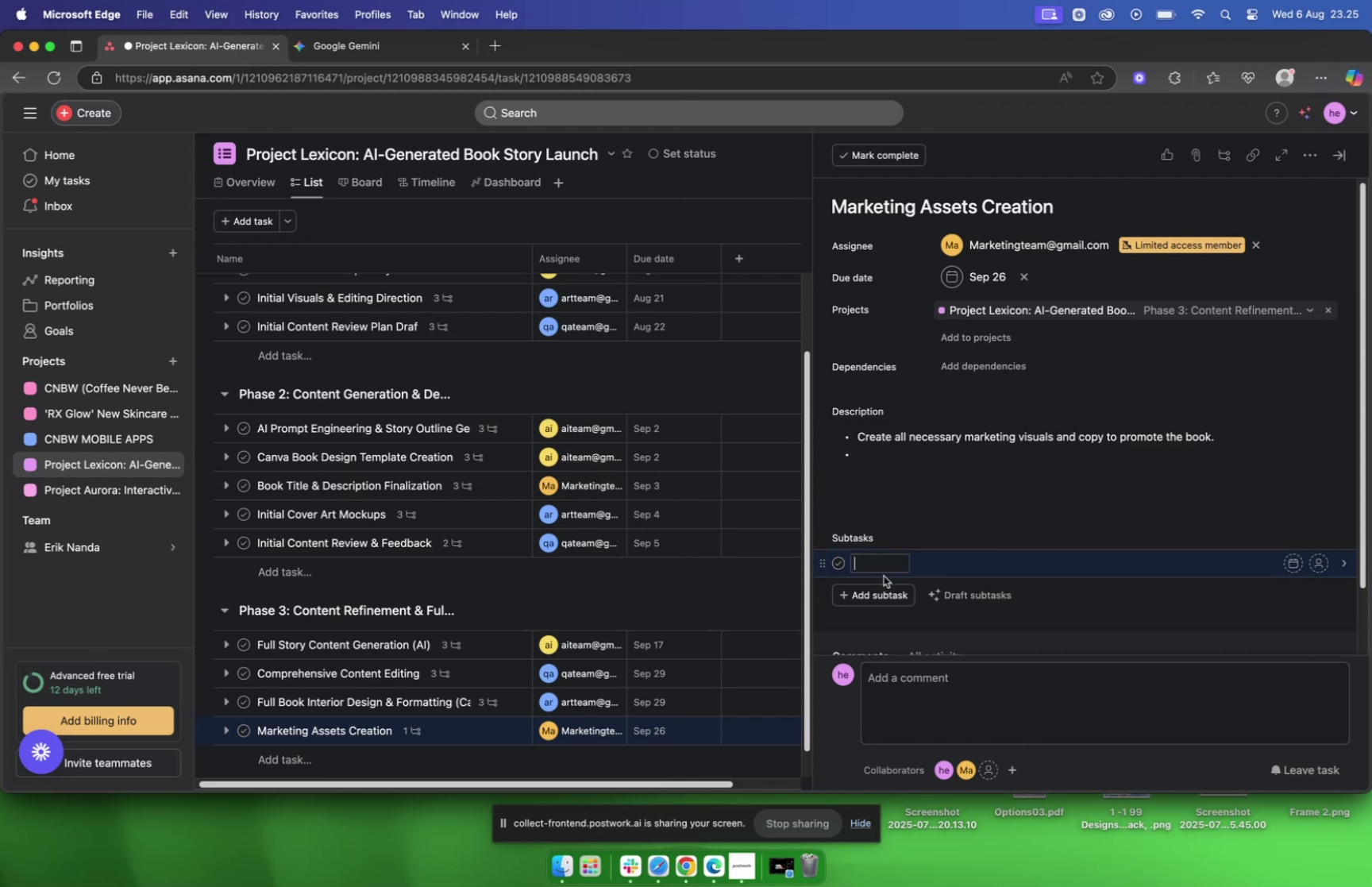 
key(Meta+V)
 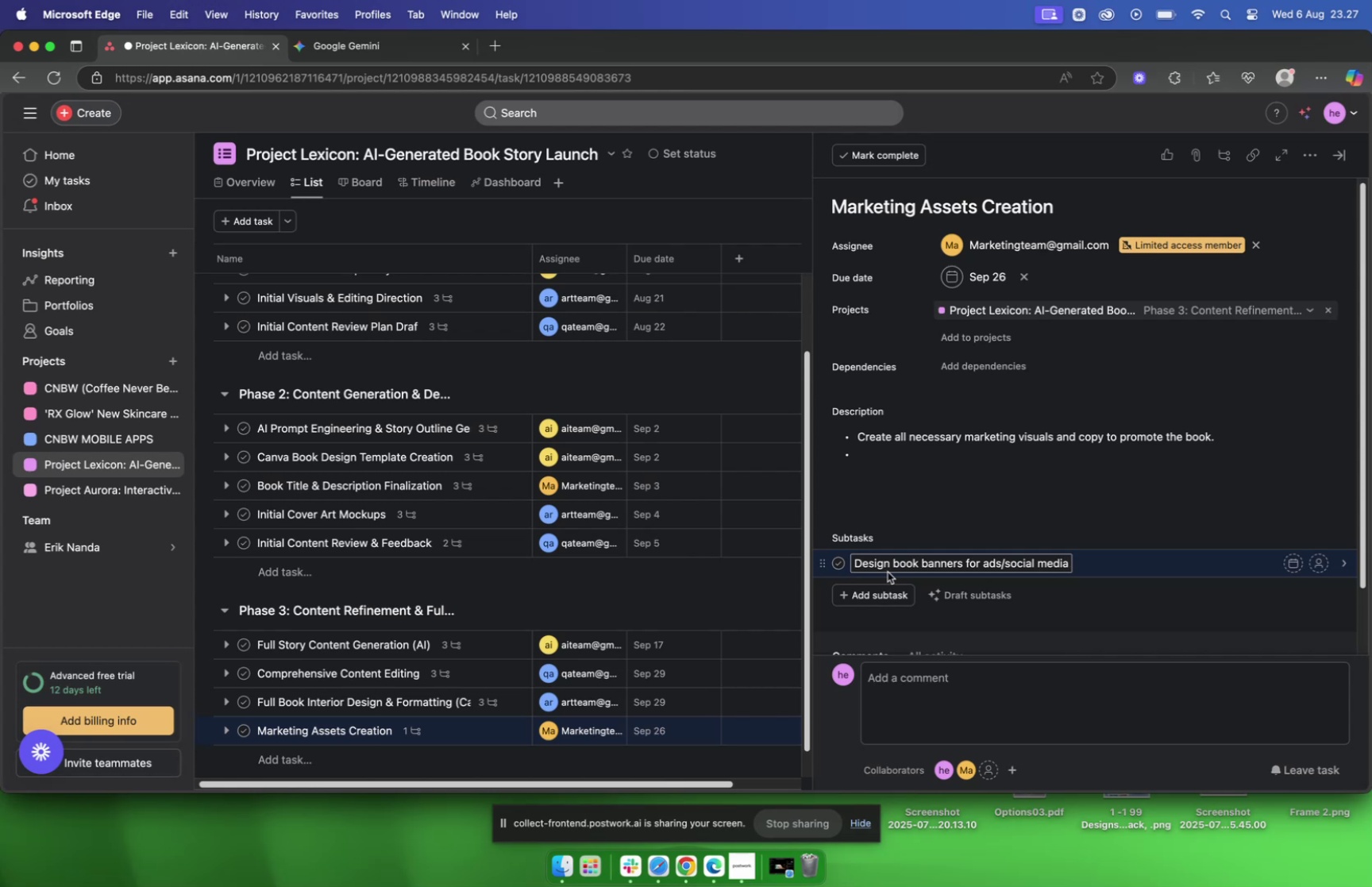 
wait(98.04)
 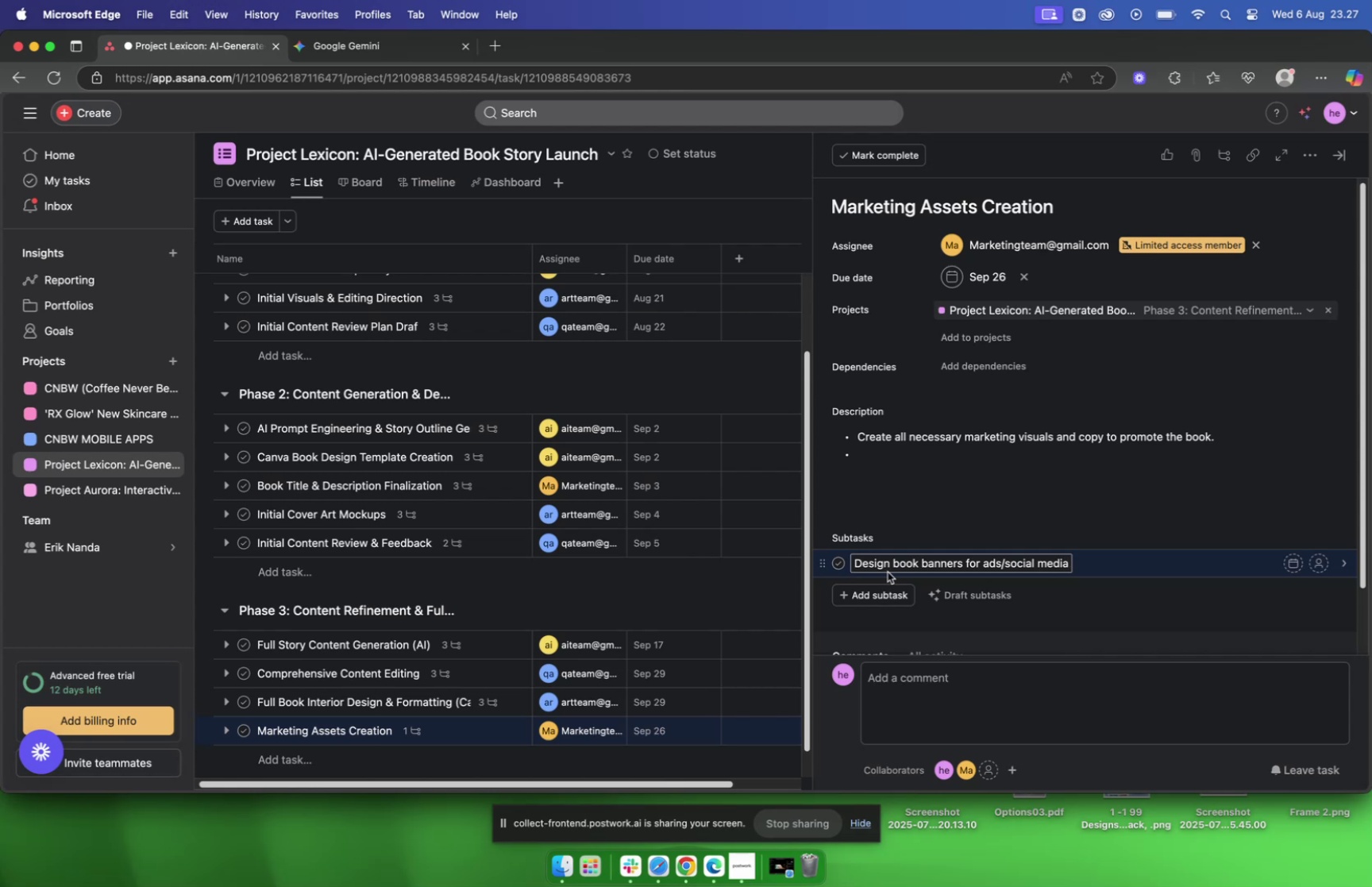 
left_click([1120, 563])
 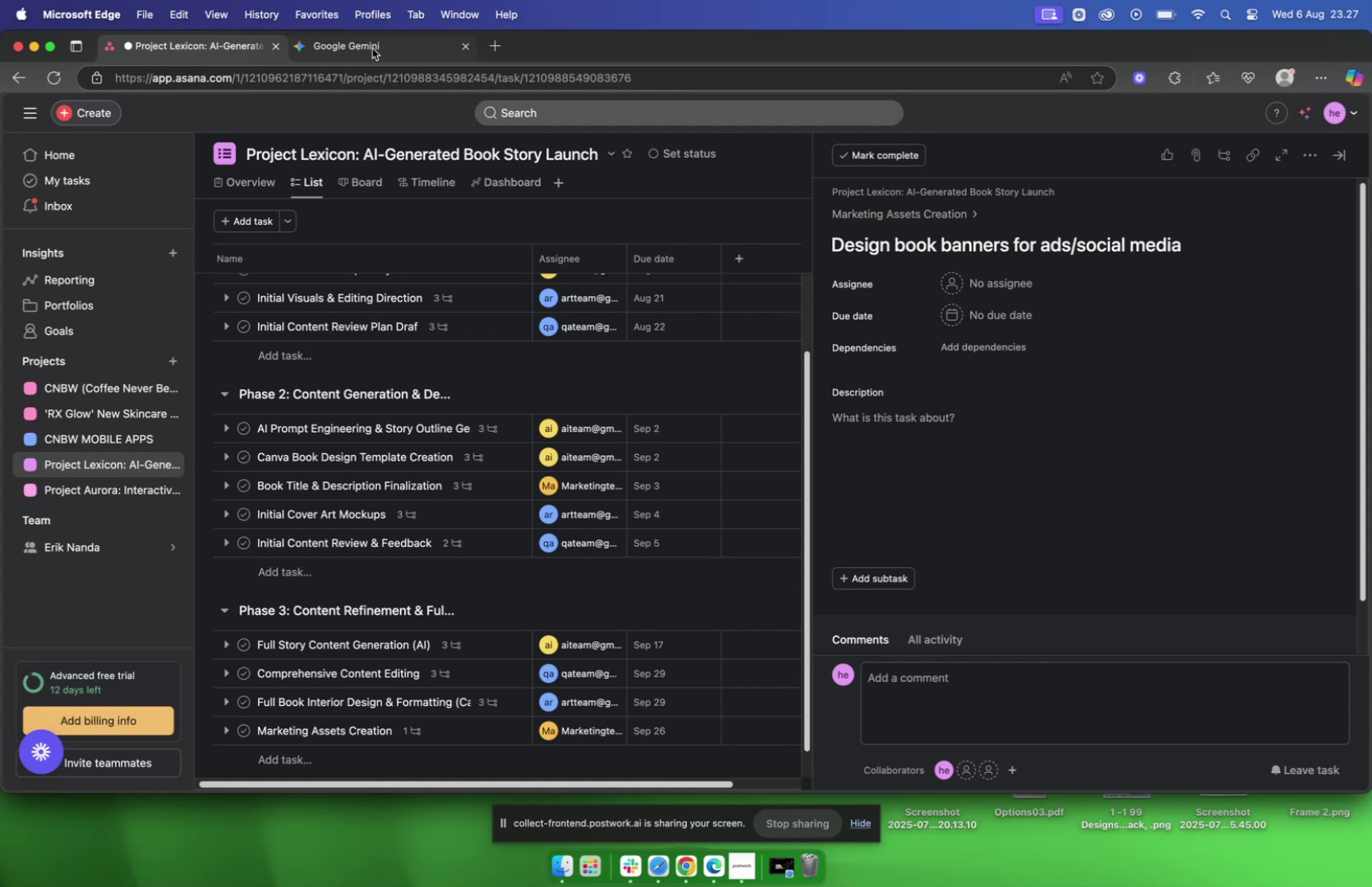 
left_click([345, 43])
 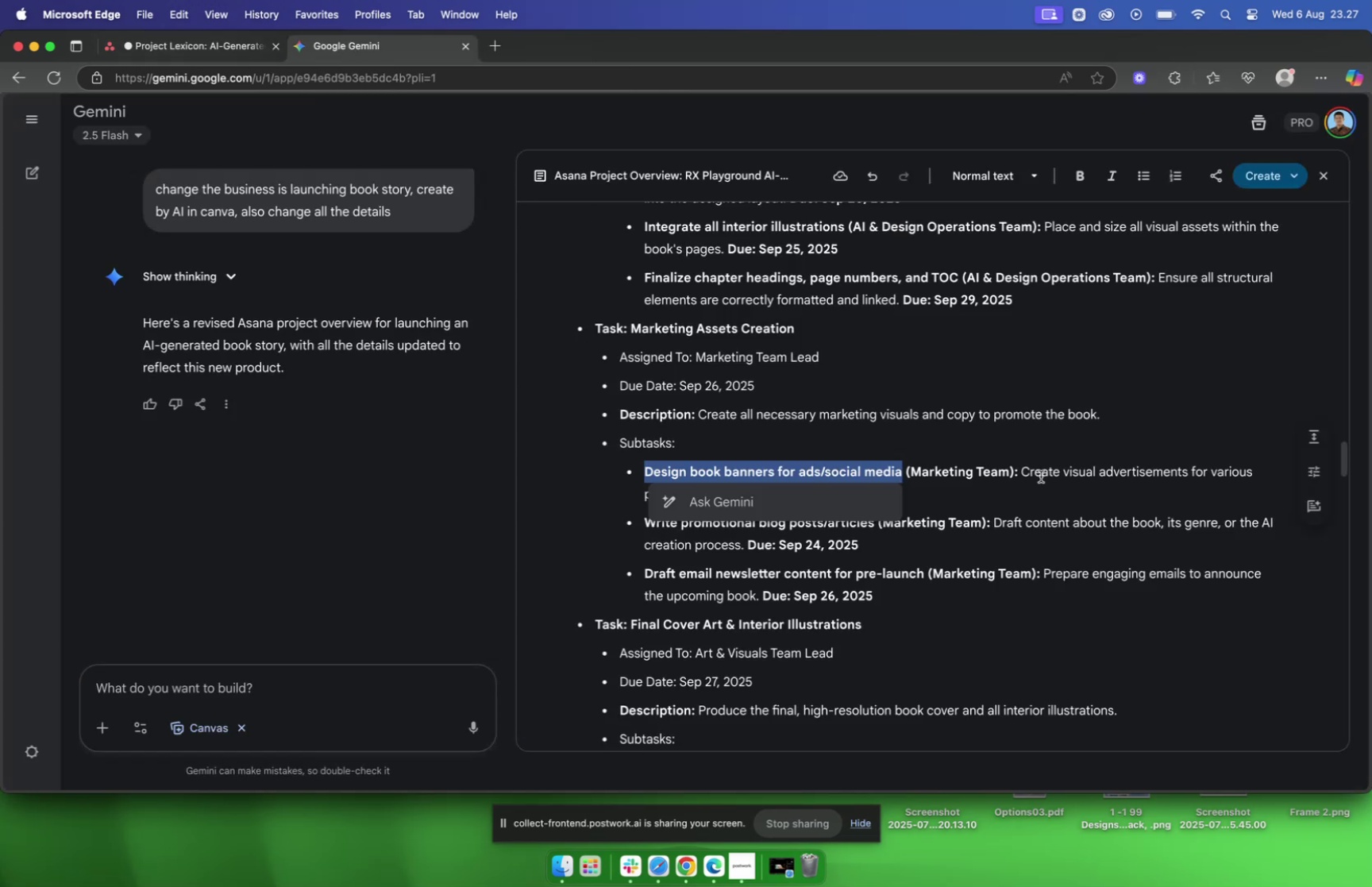 
left_click_drag(start_coordinate=[1021, 471], to_coordinate=[704, 495])
 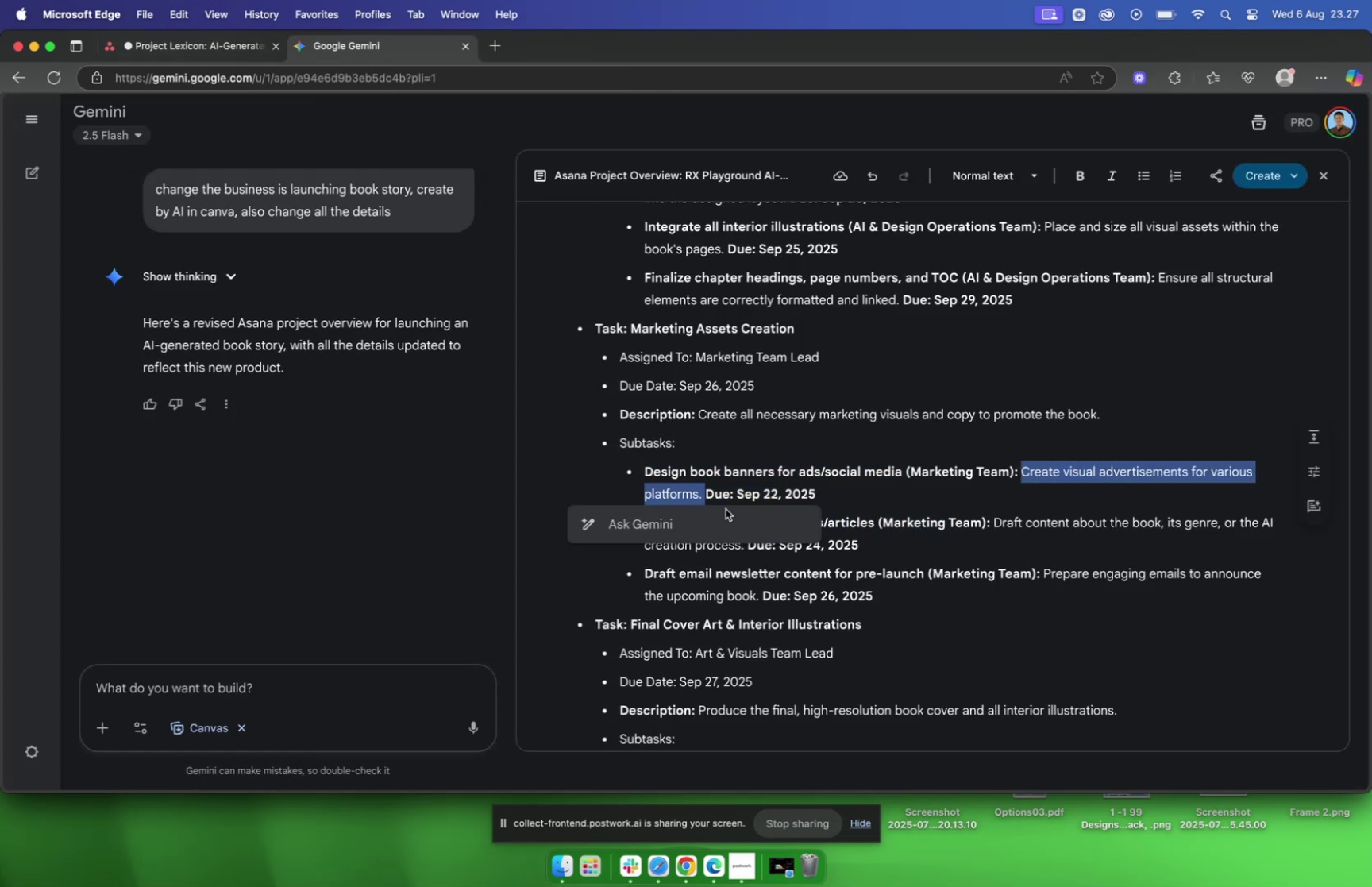 
key(Meta+C)
 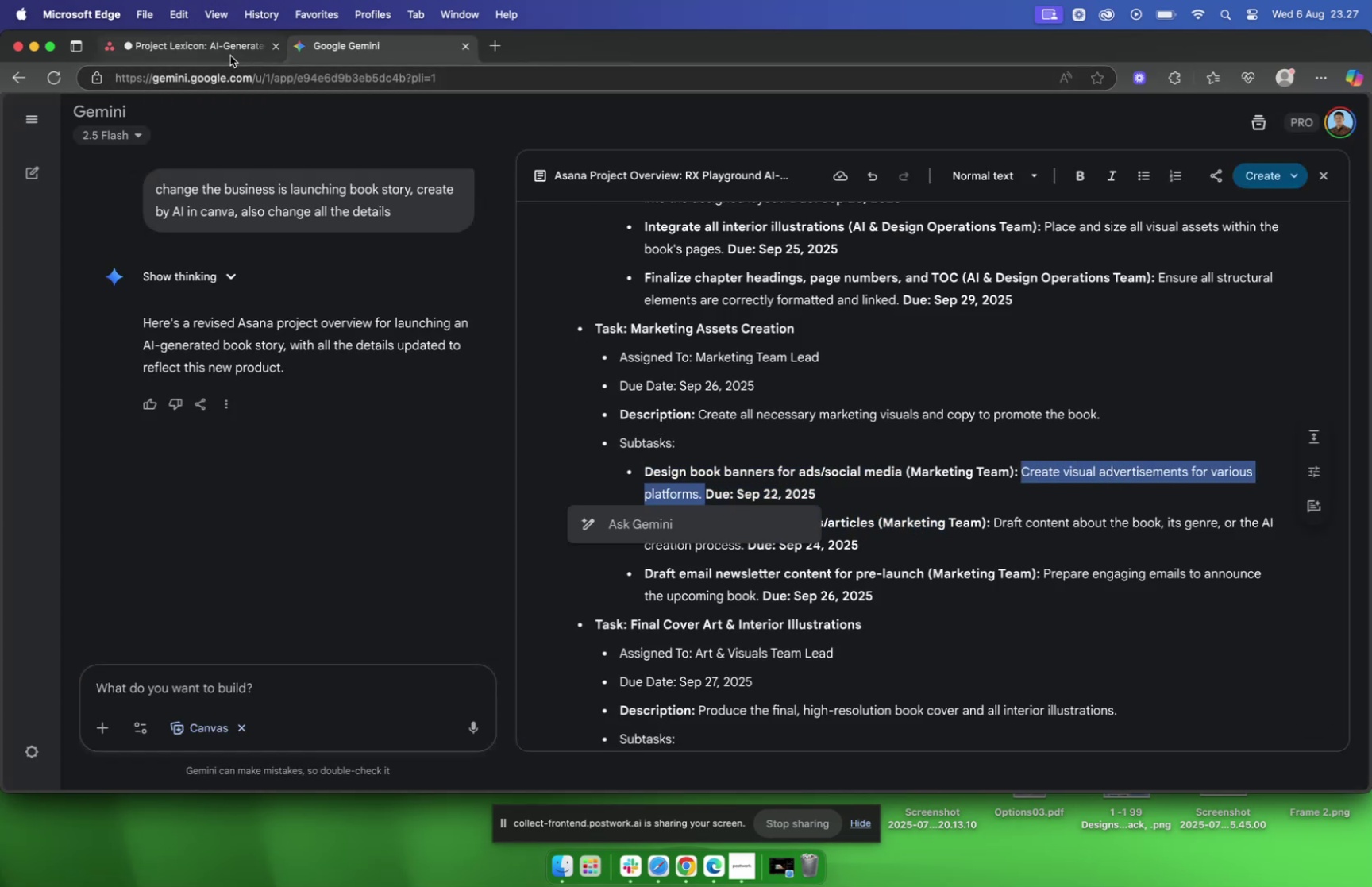 
left_click([229, 49])
 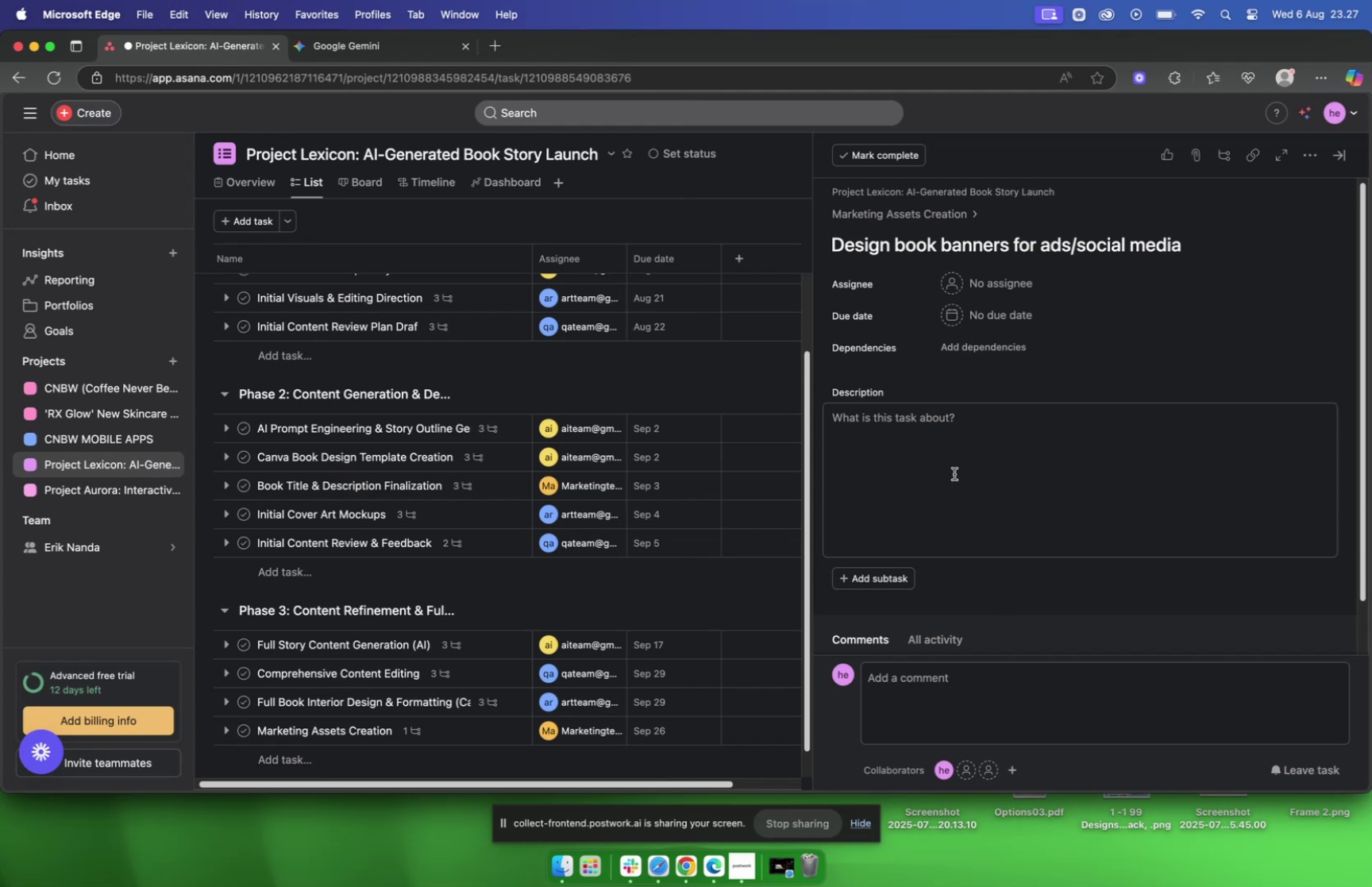 
left_click([953, 432])
 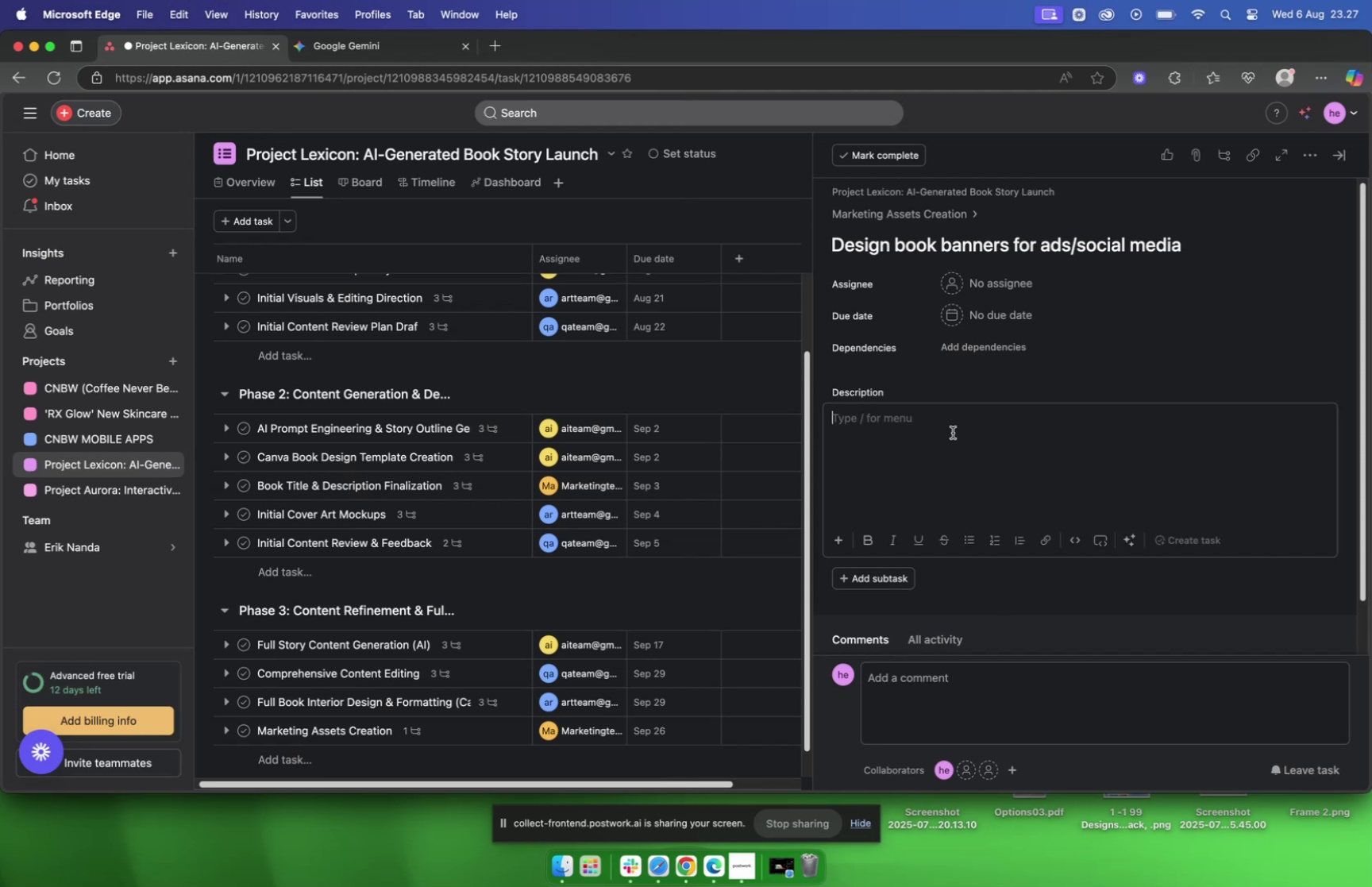 
key(Meta+V)
 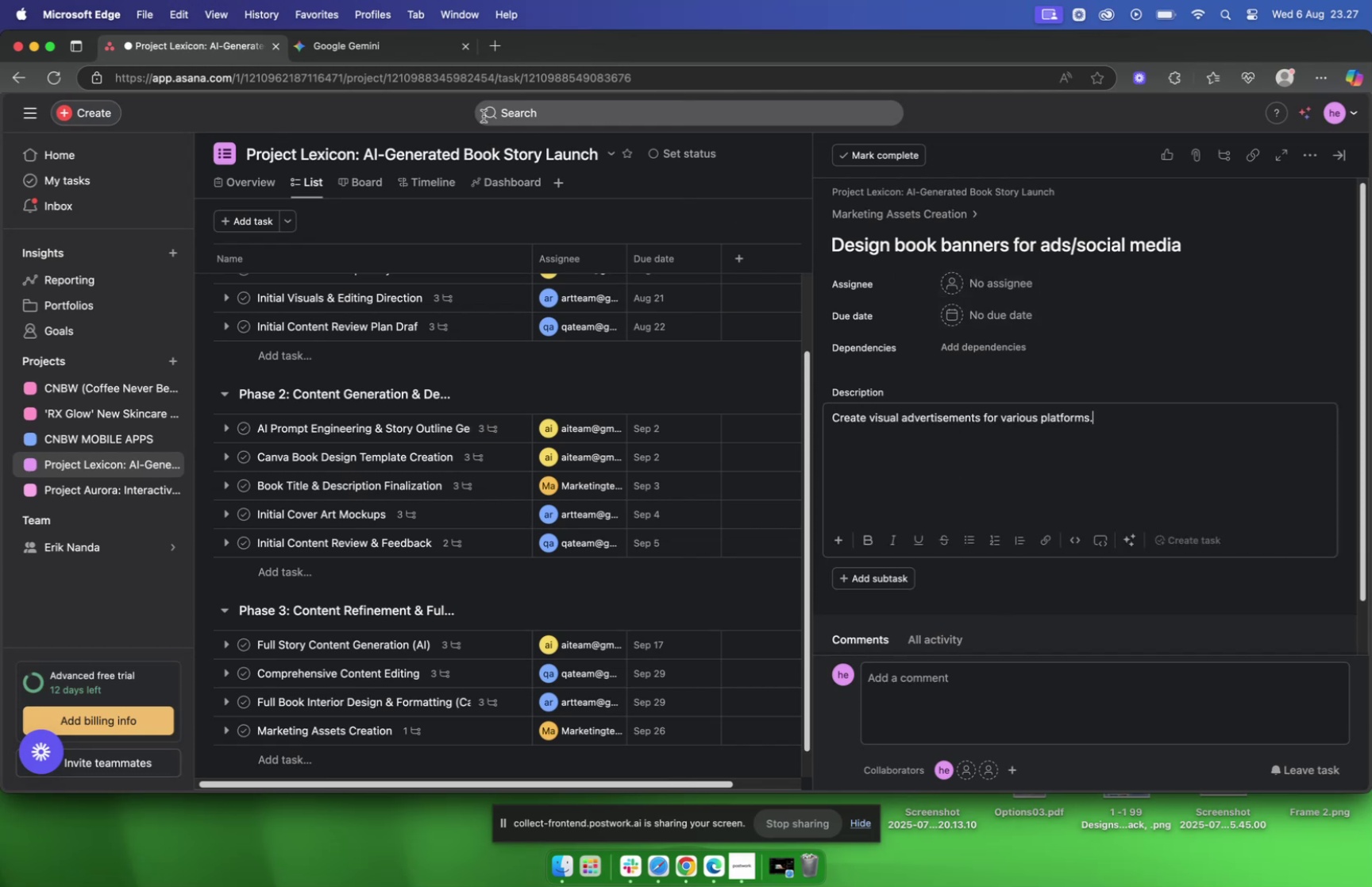 
left_click([384, 52])
 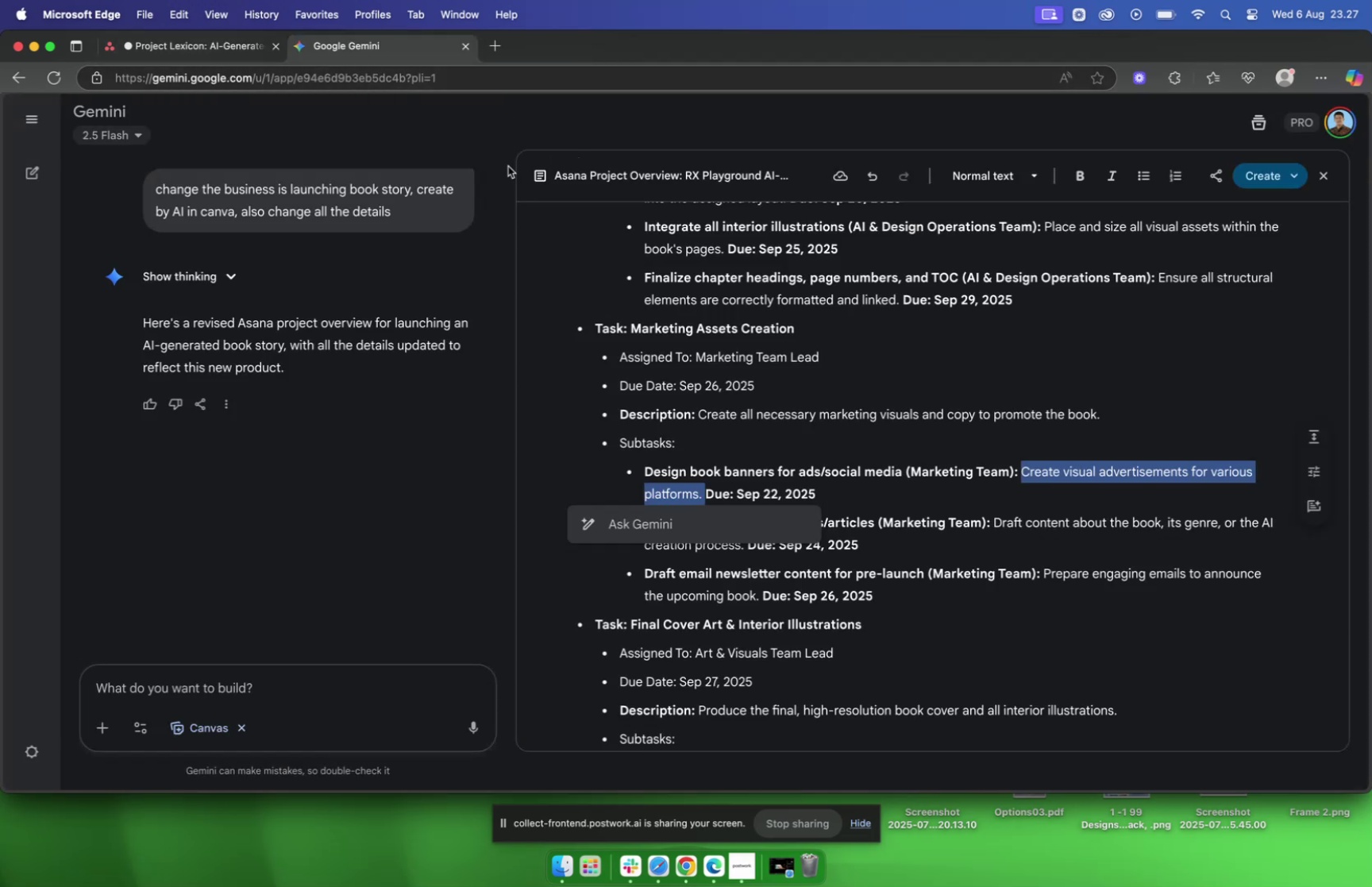 
left_click([210, 48])
 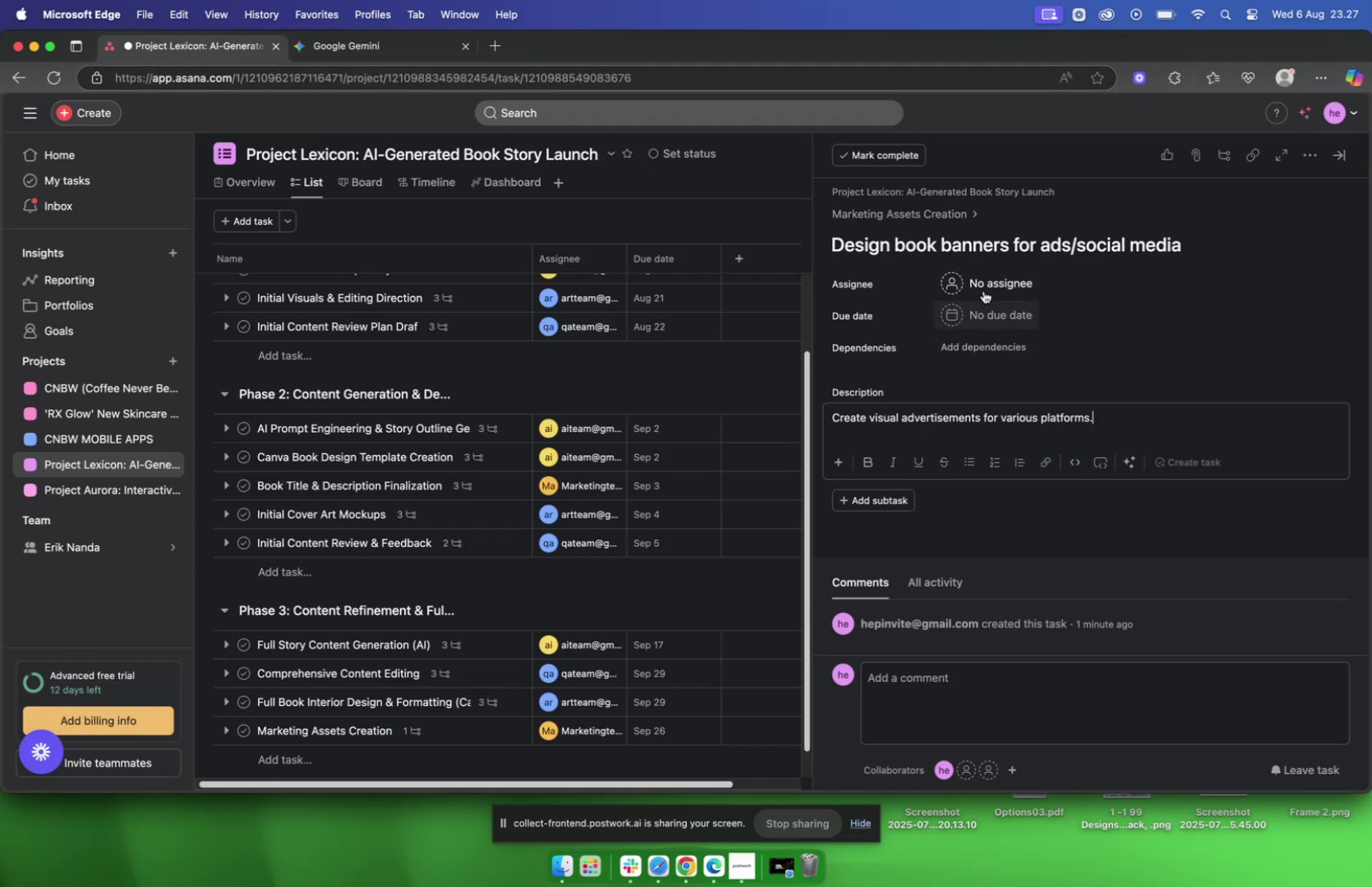 
left_click([981, 287])
 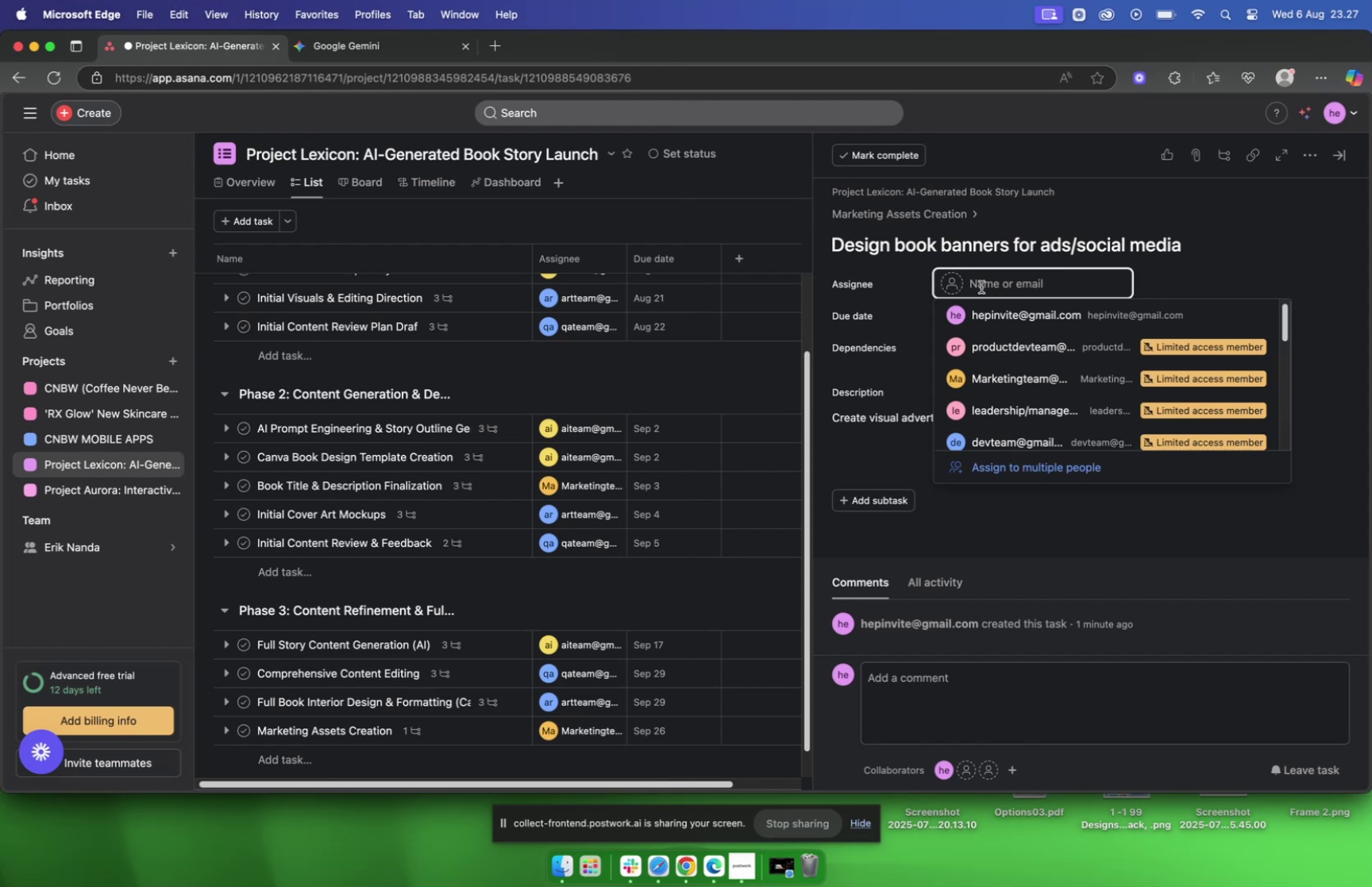 
type(market)
 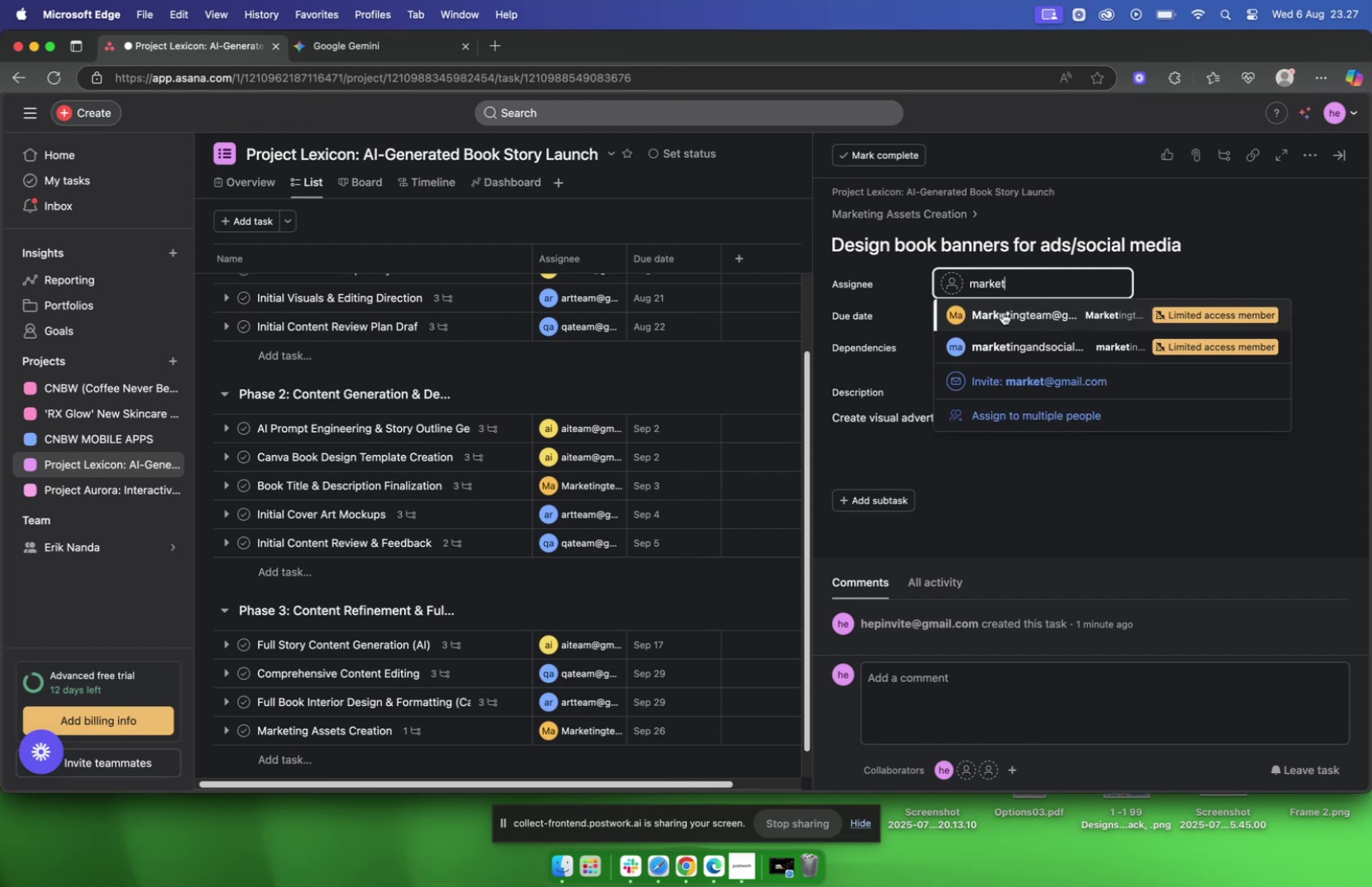 
left_click([1008, 318])
 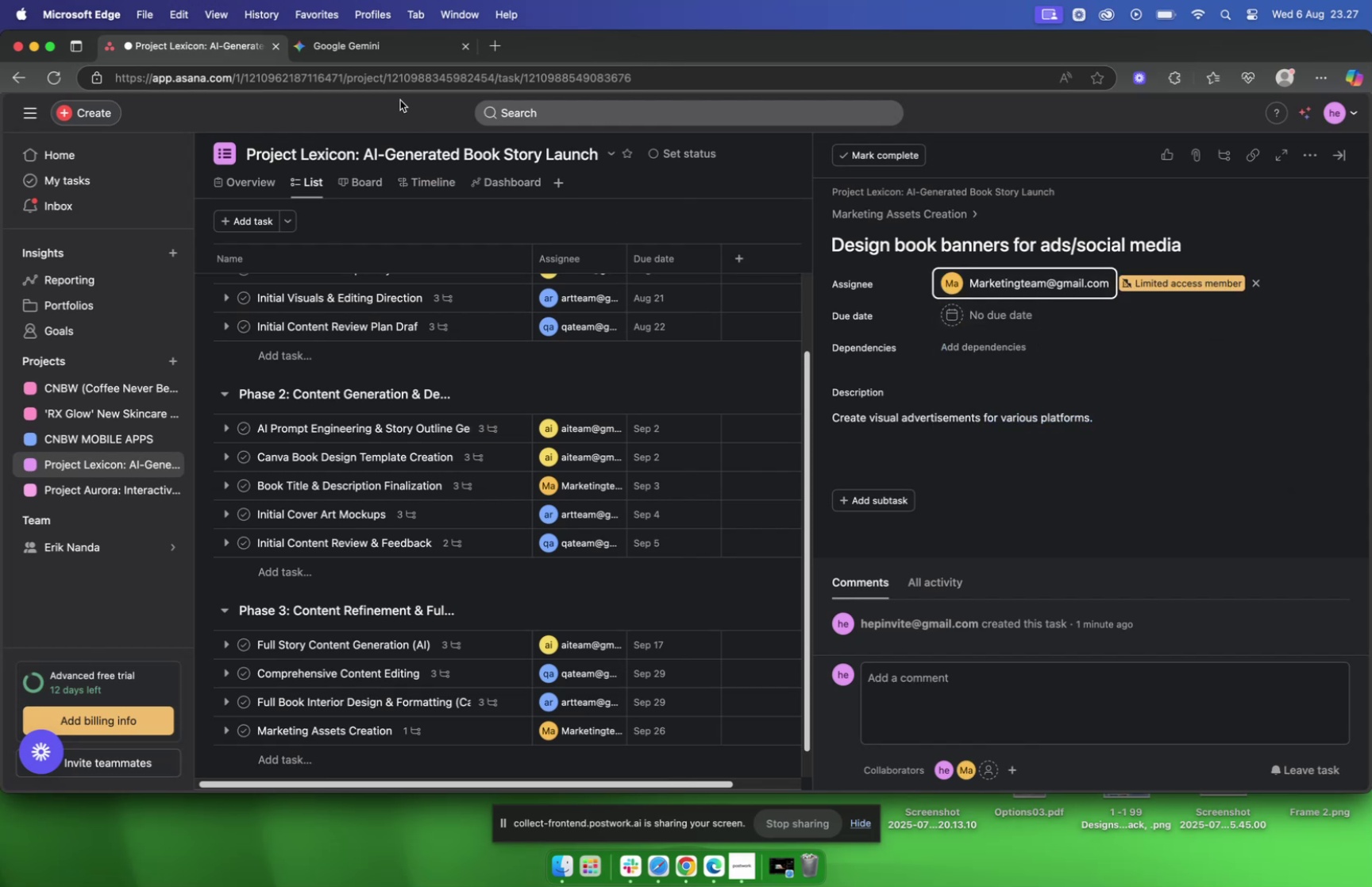 
left_click([364, 51])
 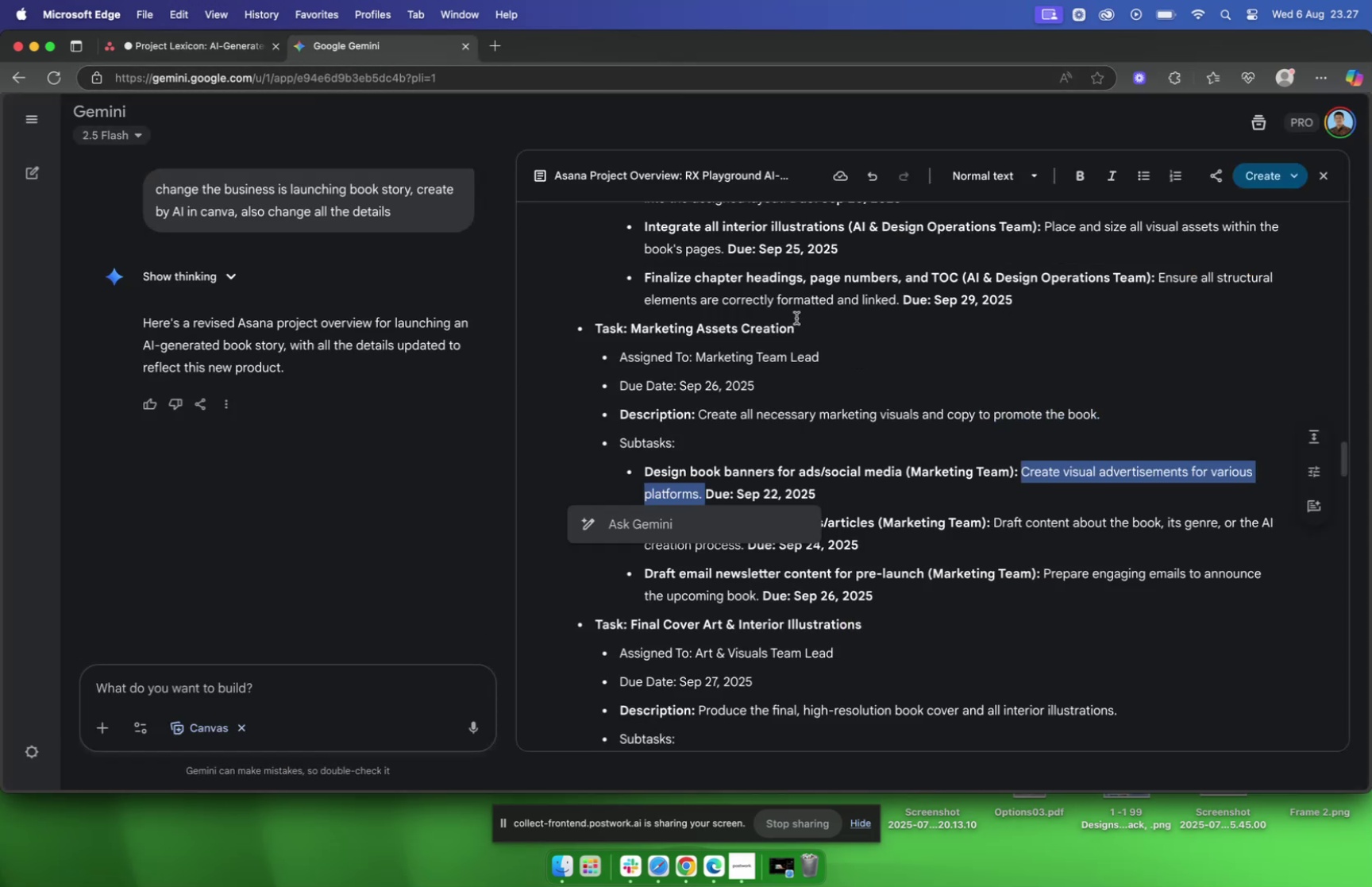 
left_click([216, 45])
 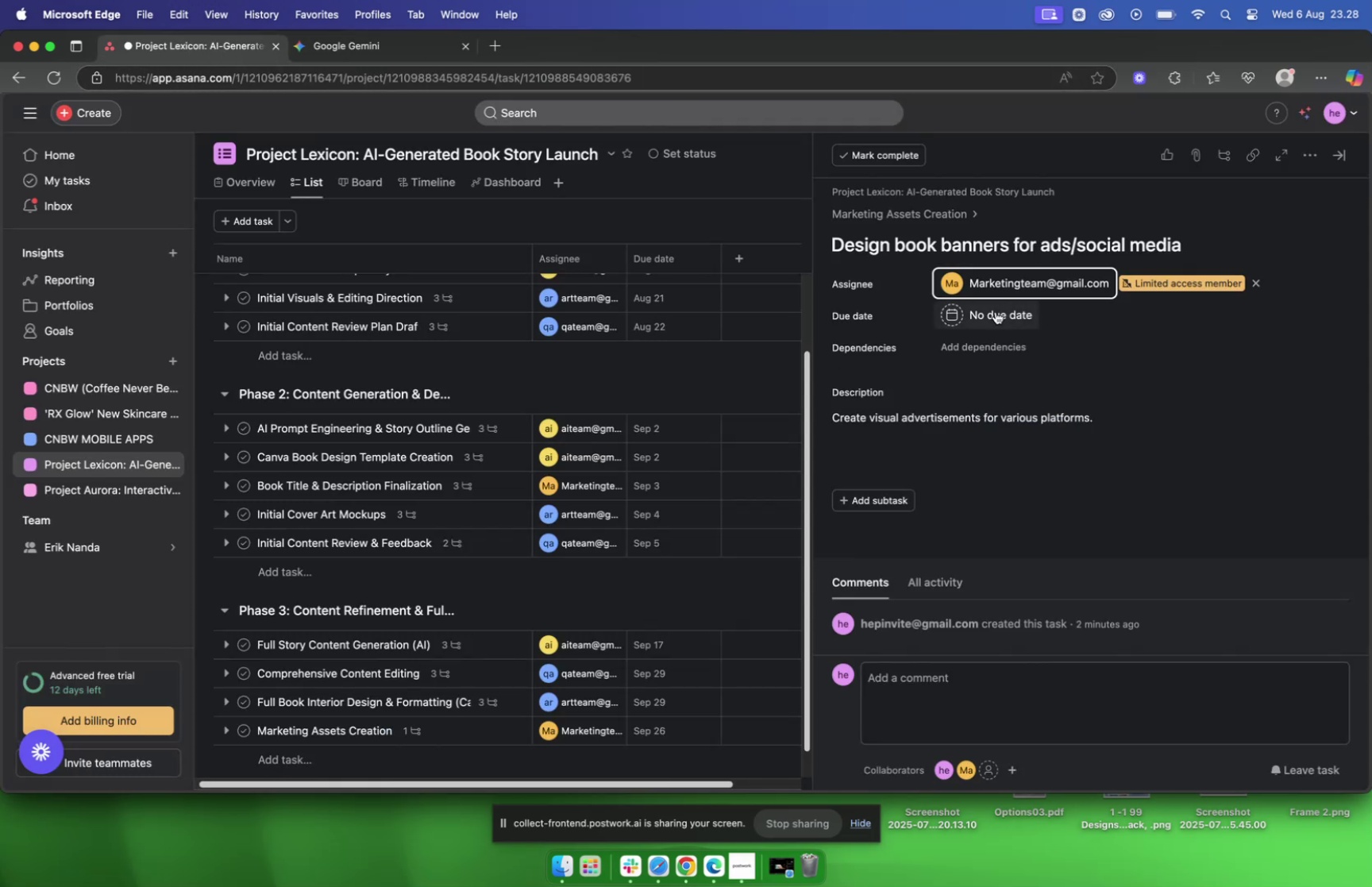 
left_click([996, 311])
 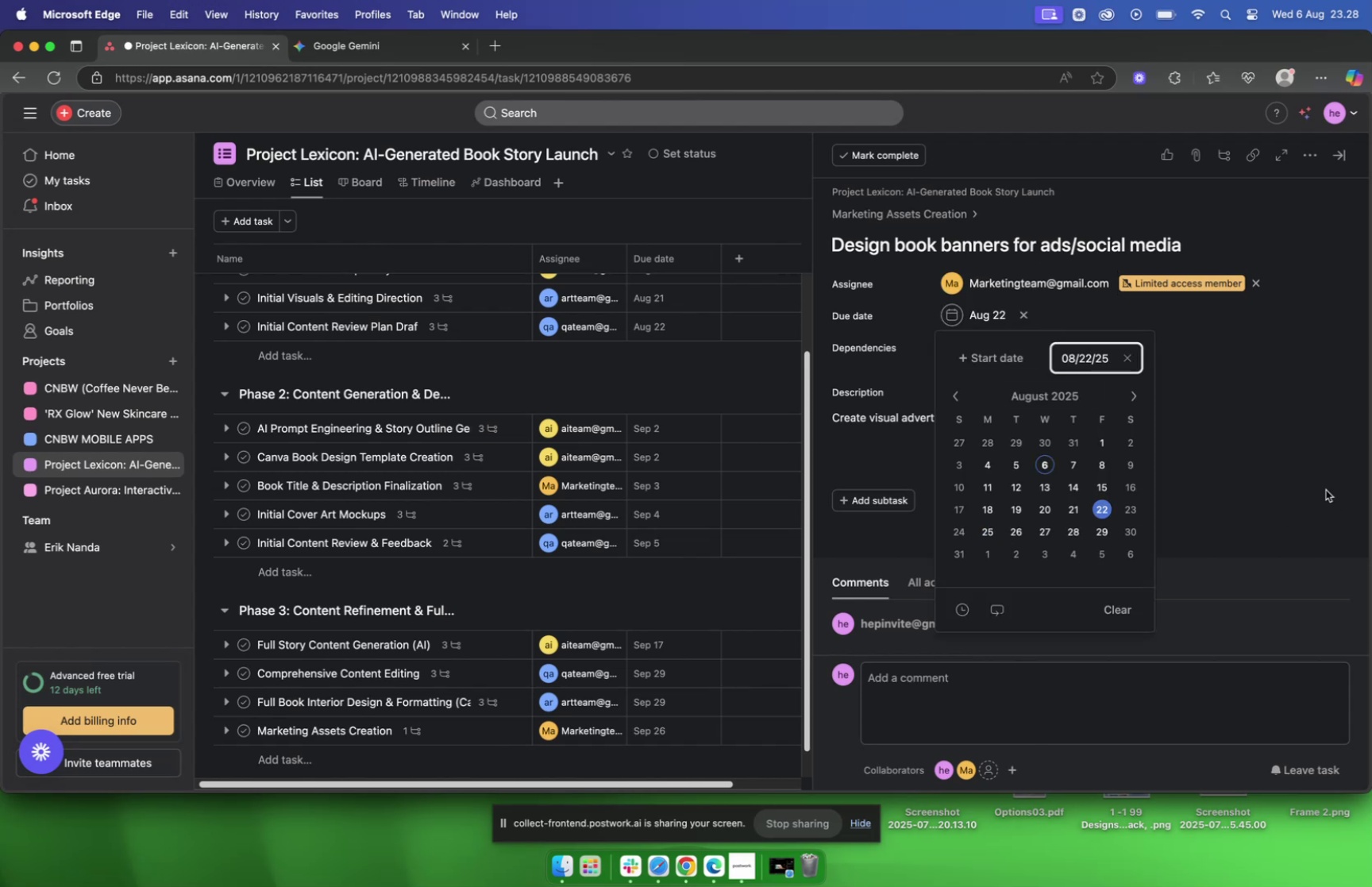 
left_click([1127, 395])
 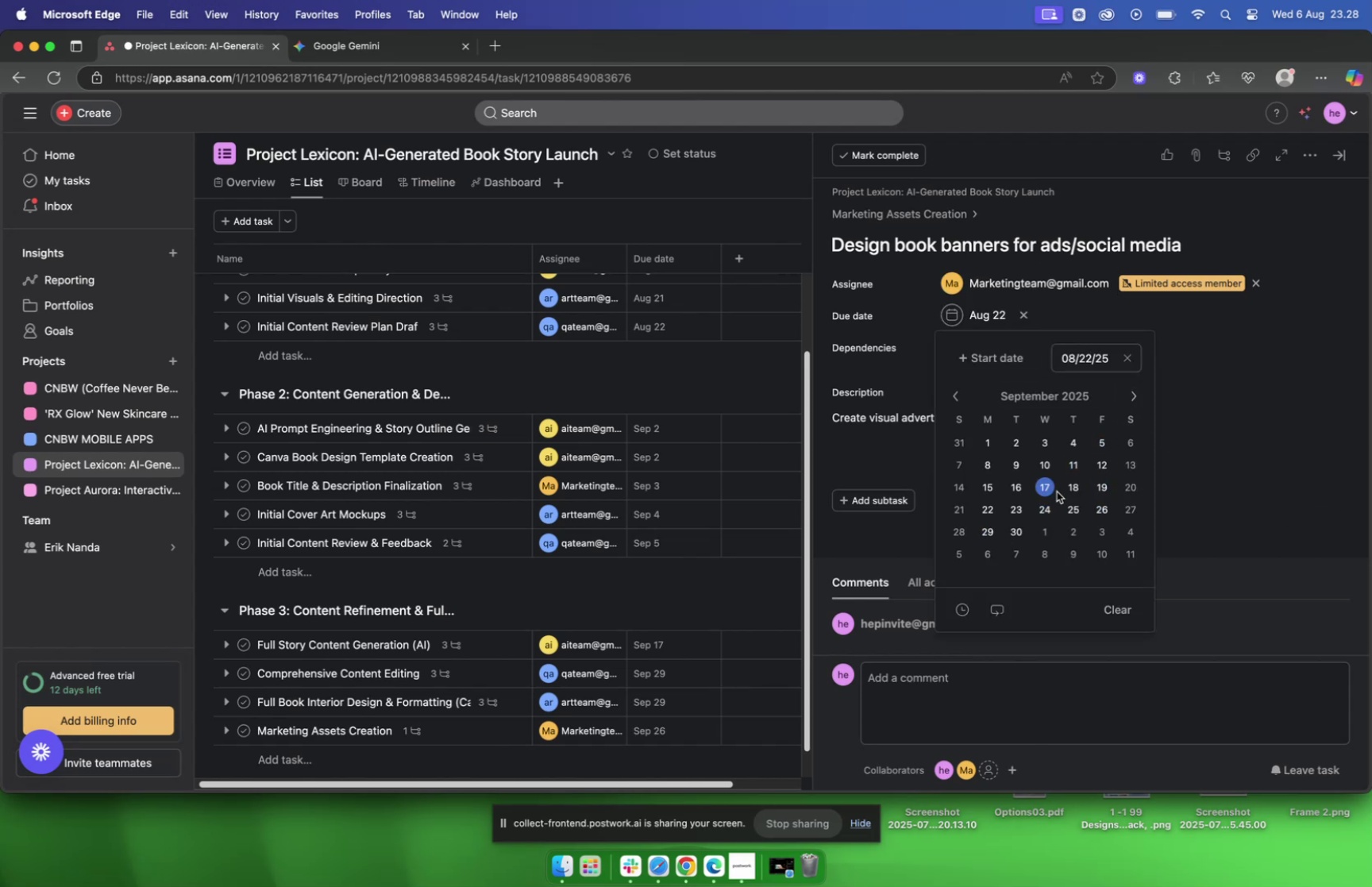 
left_click([994, 514])
 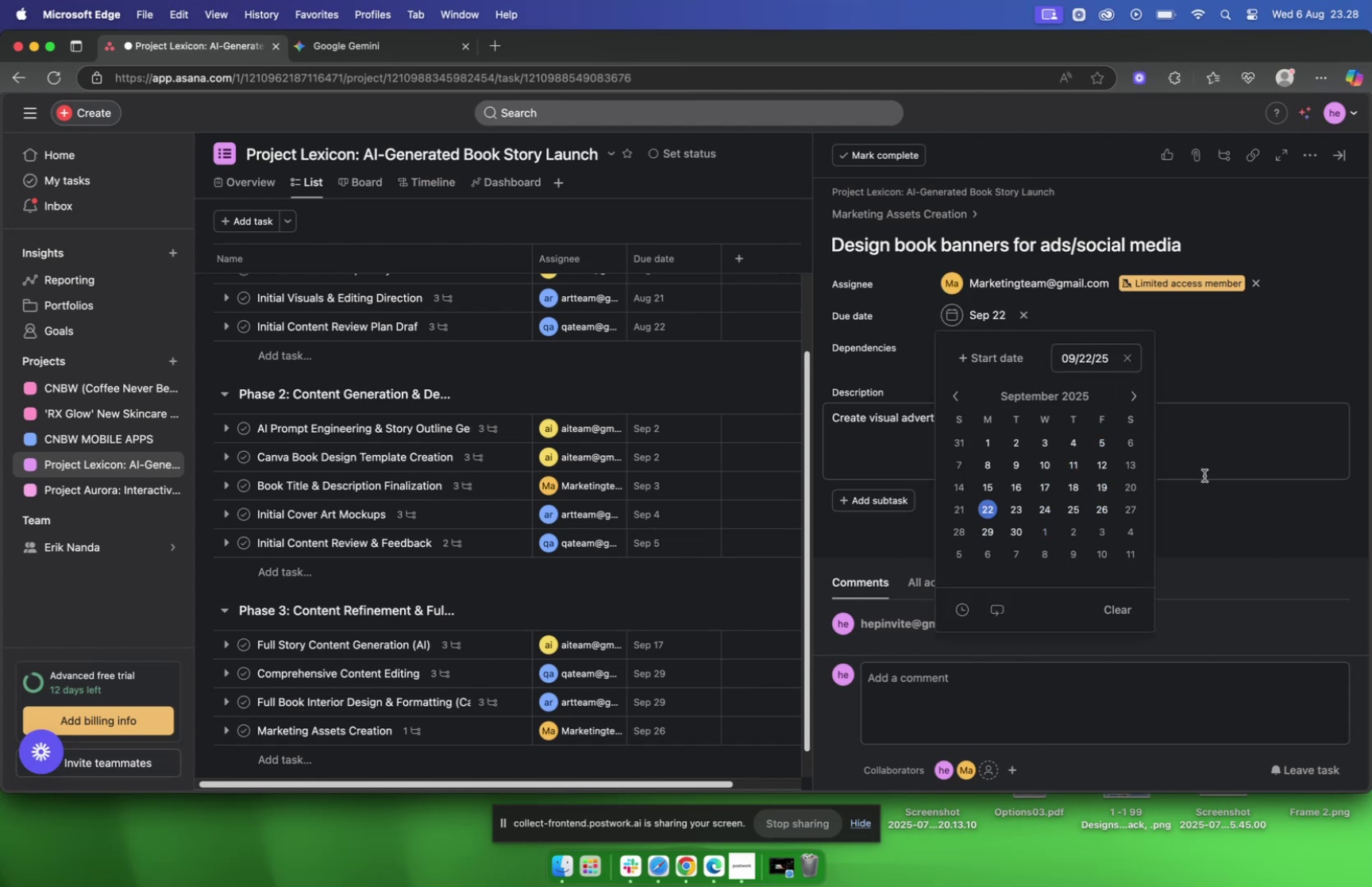 
left_click([1192, 442])
 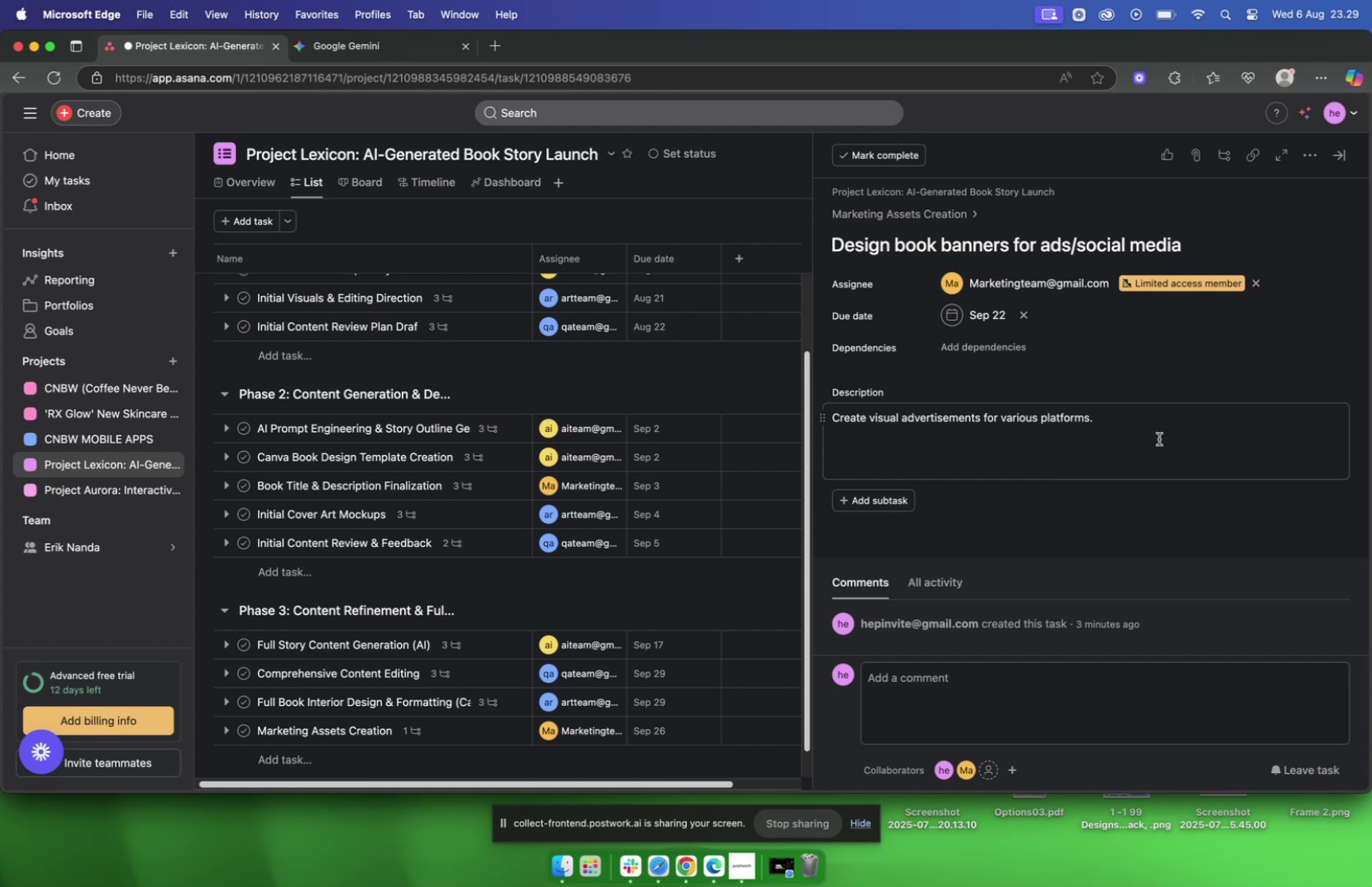 
wait(70.65)
 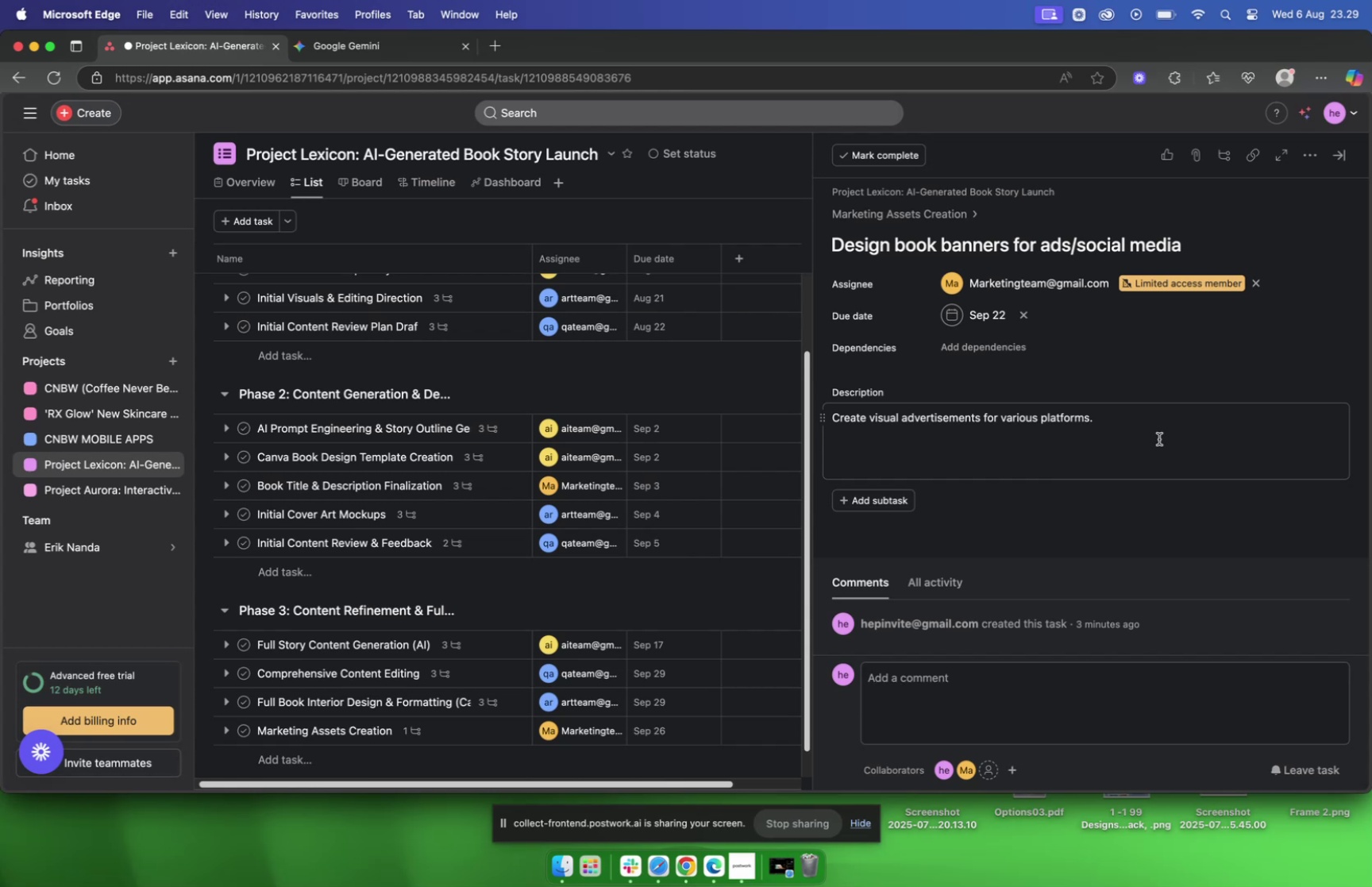 
left_click([389, 55])
 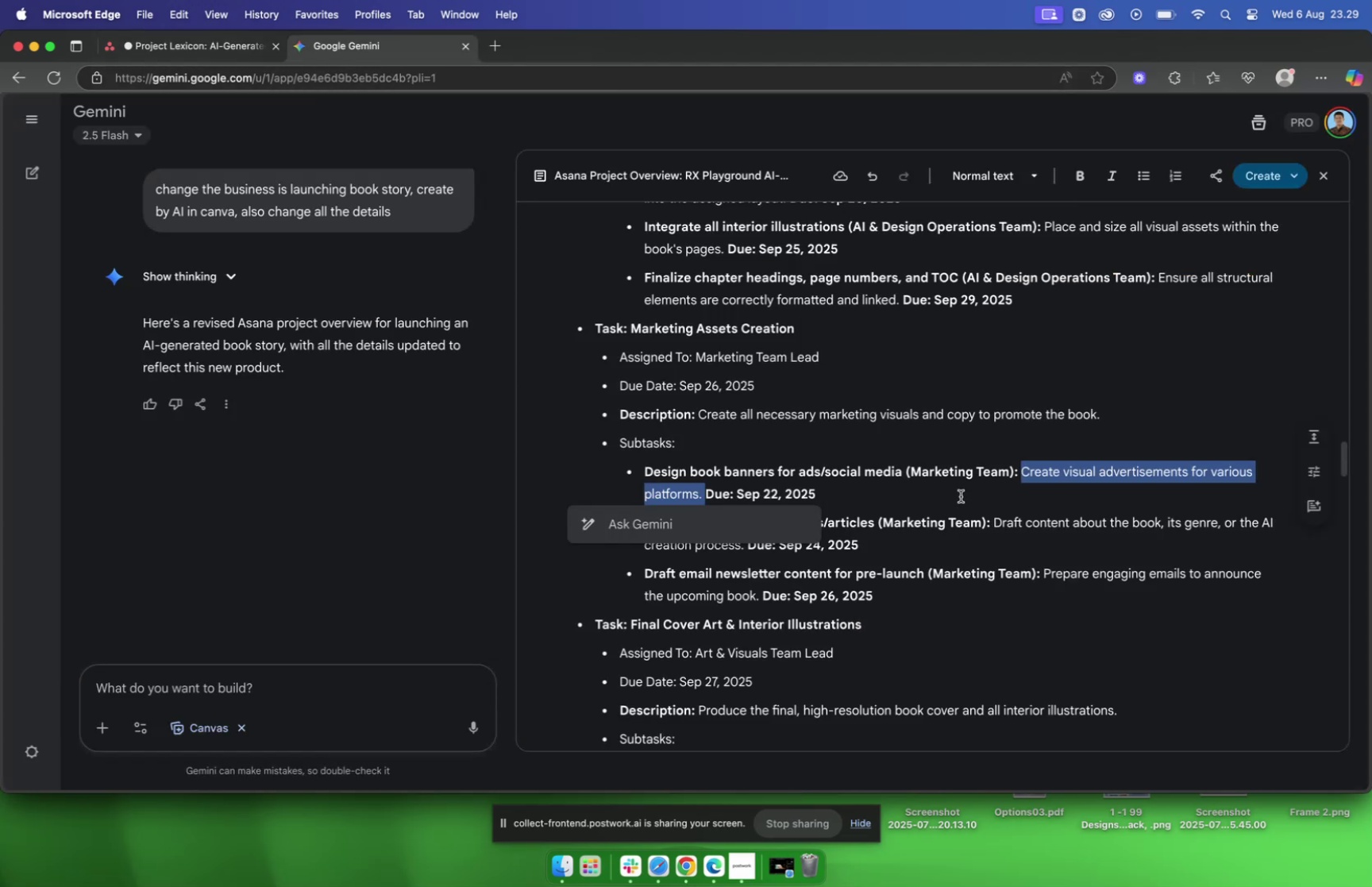 
left_click([961, 496])
 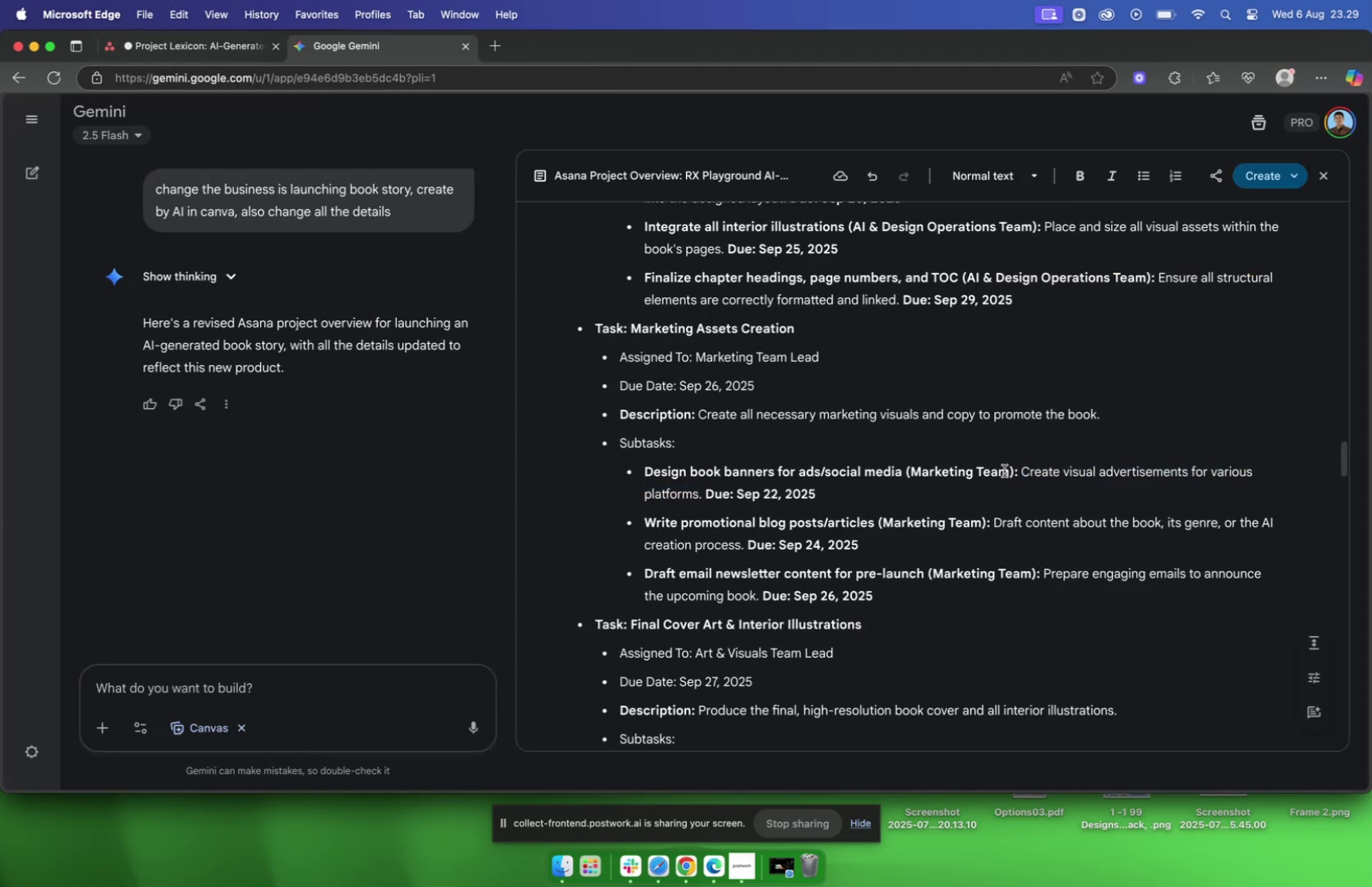 
left_click([229, 46])
 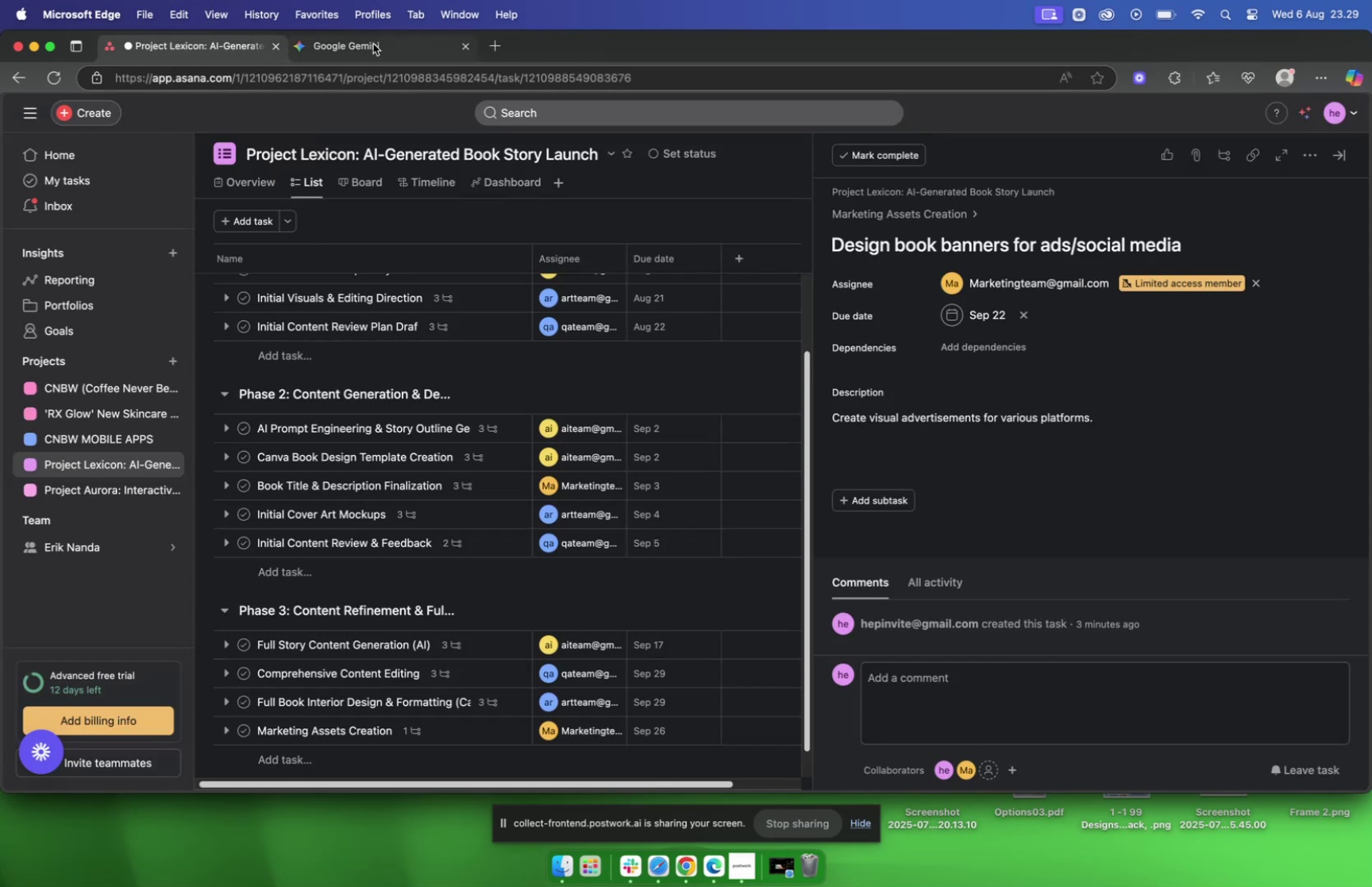 
left_click([373, 44])
 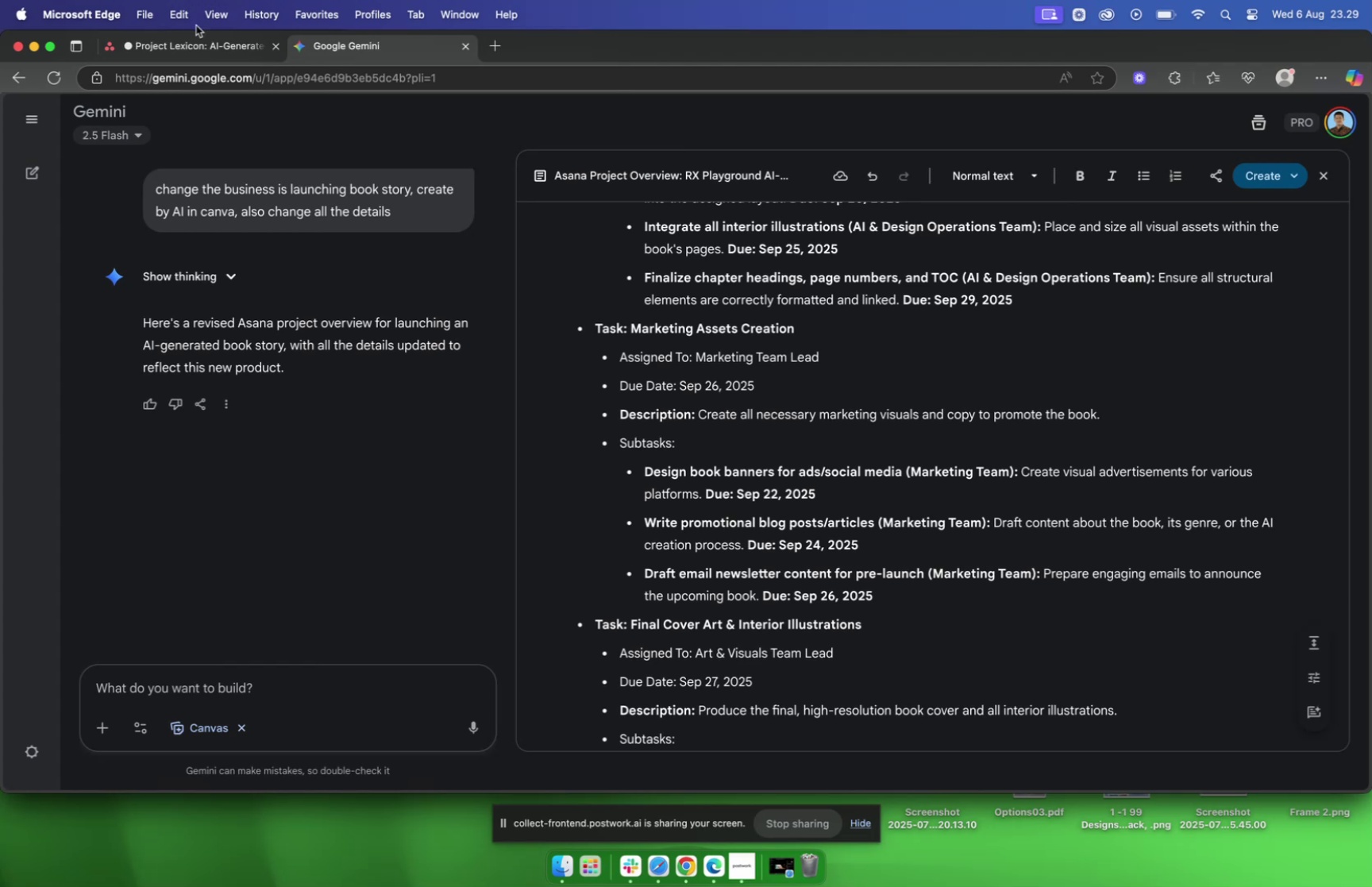 
left_click([175, 44])
 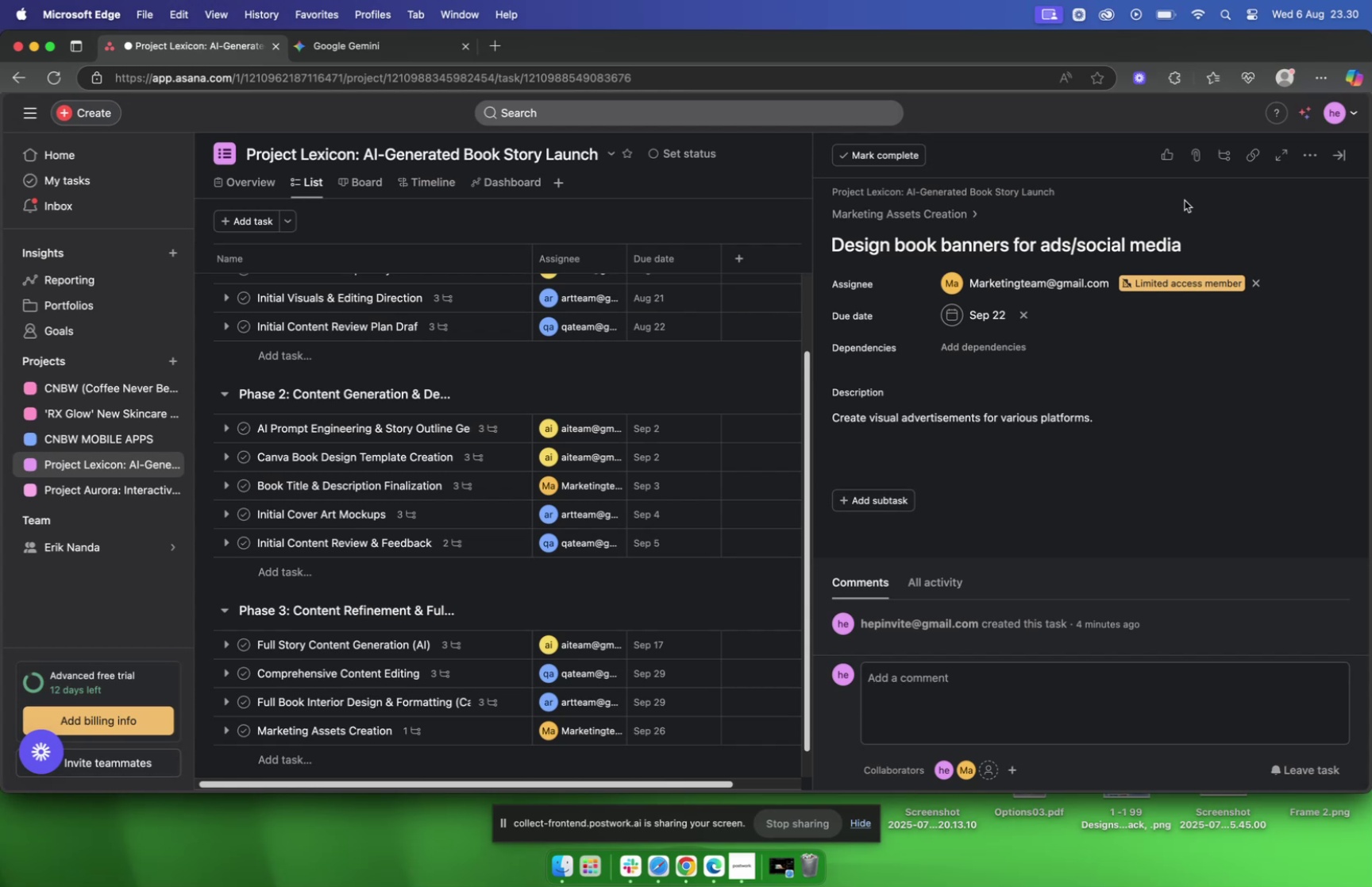 
wait(37.27)
 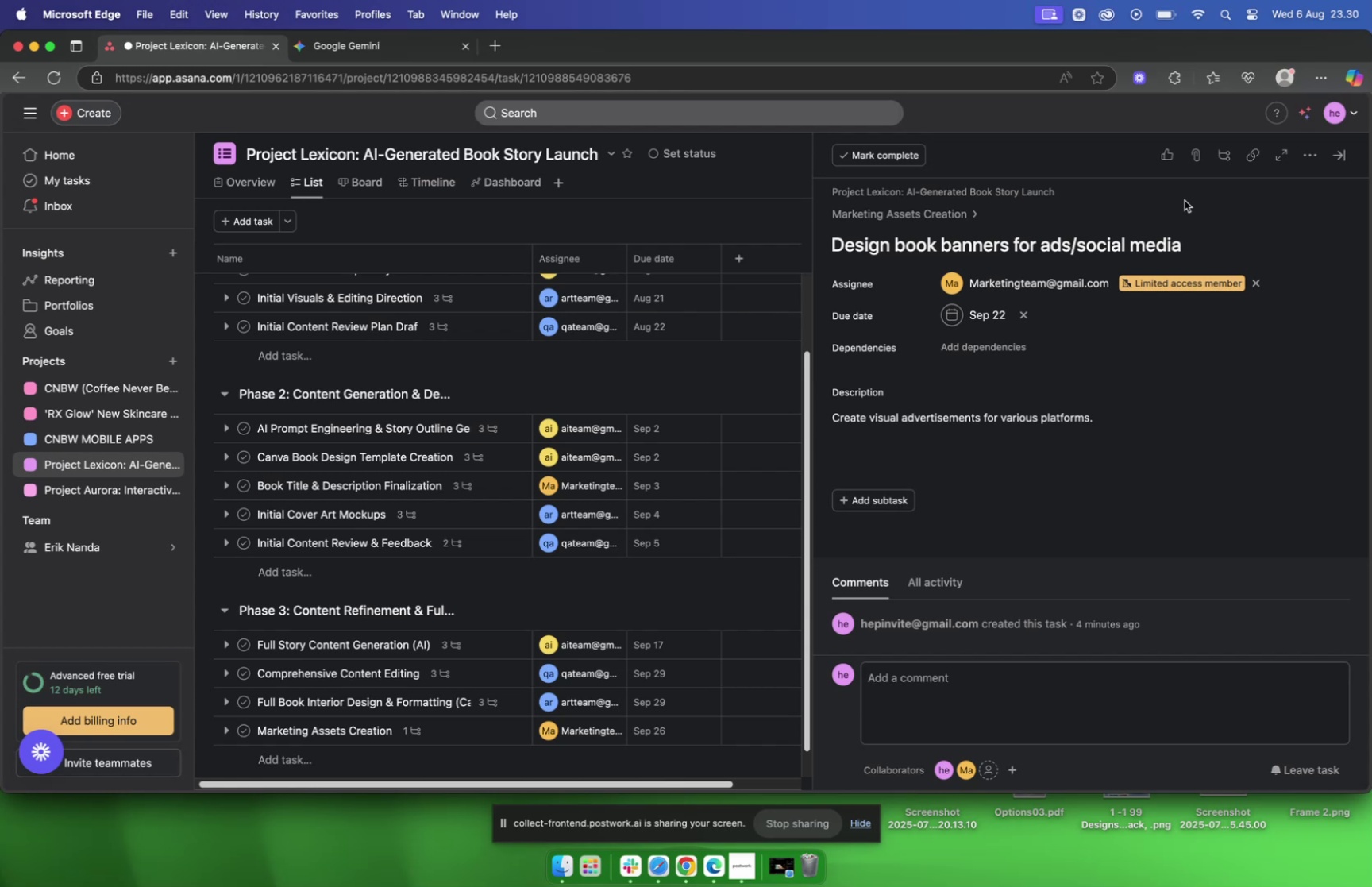 
left_click([900, 218])
 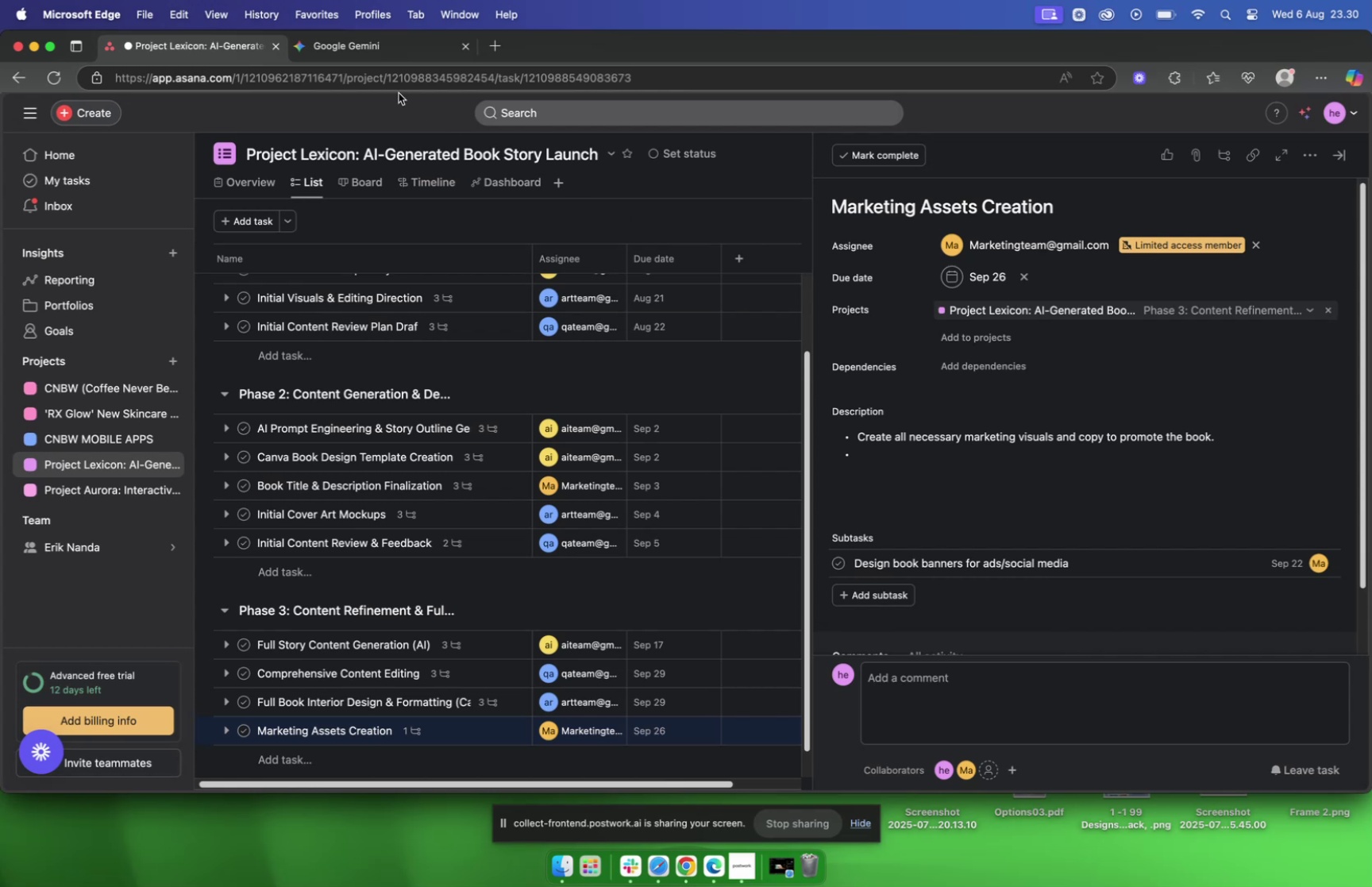 
left_click([363, 46])
 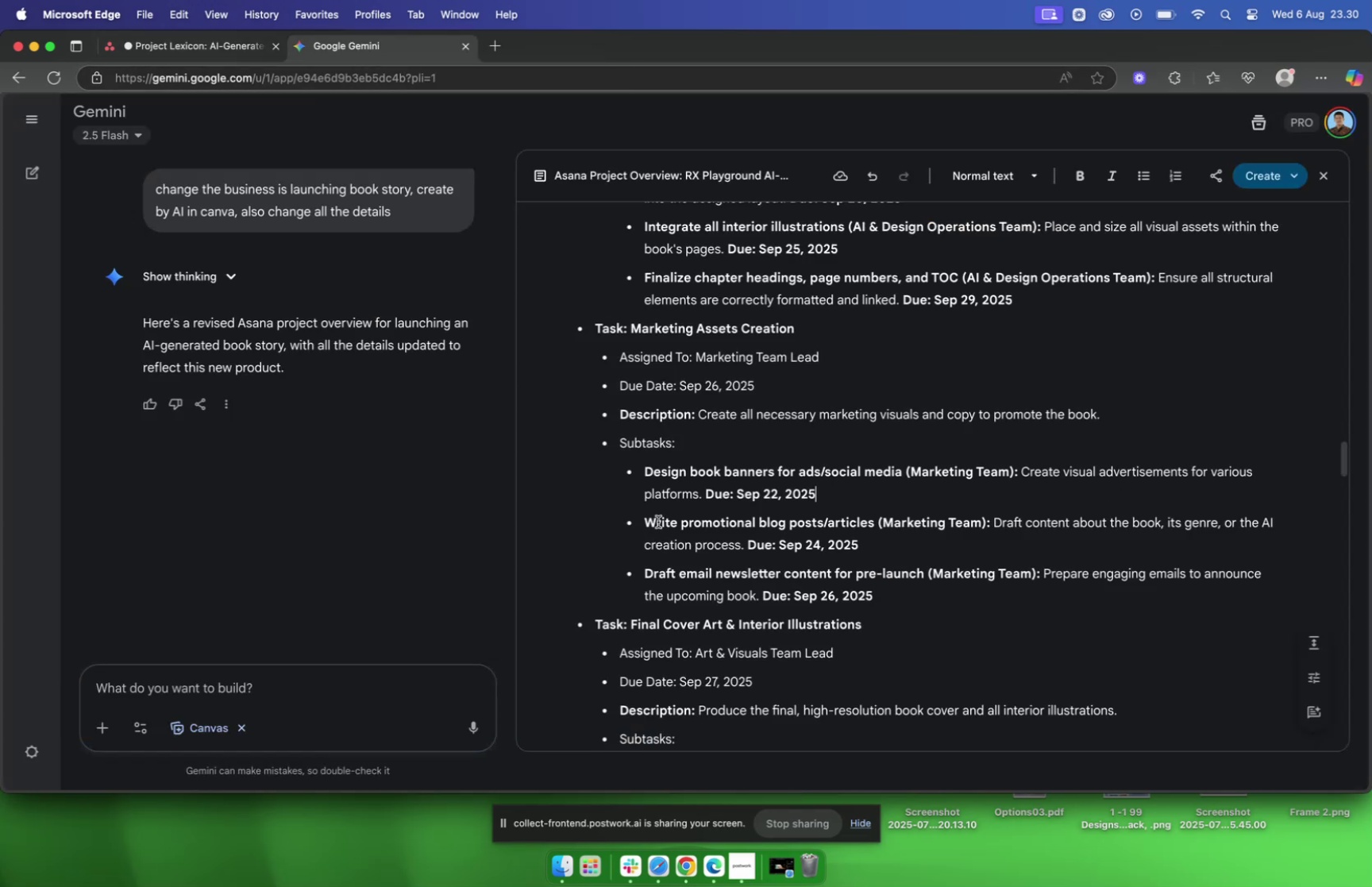 
left_click_drag(start_coordinate=[647, 519], to_coordinate=[874, 521])
 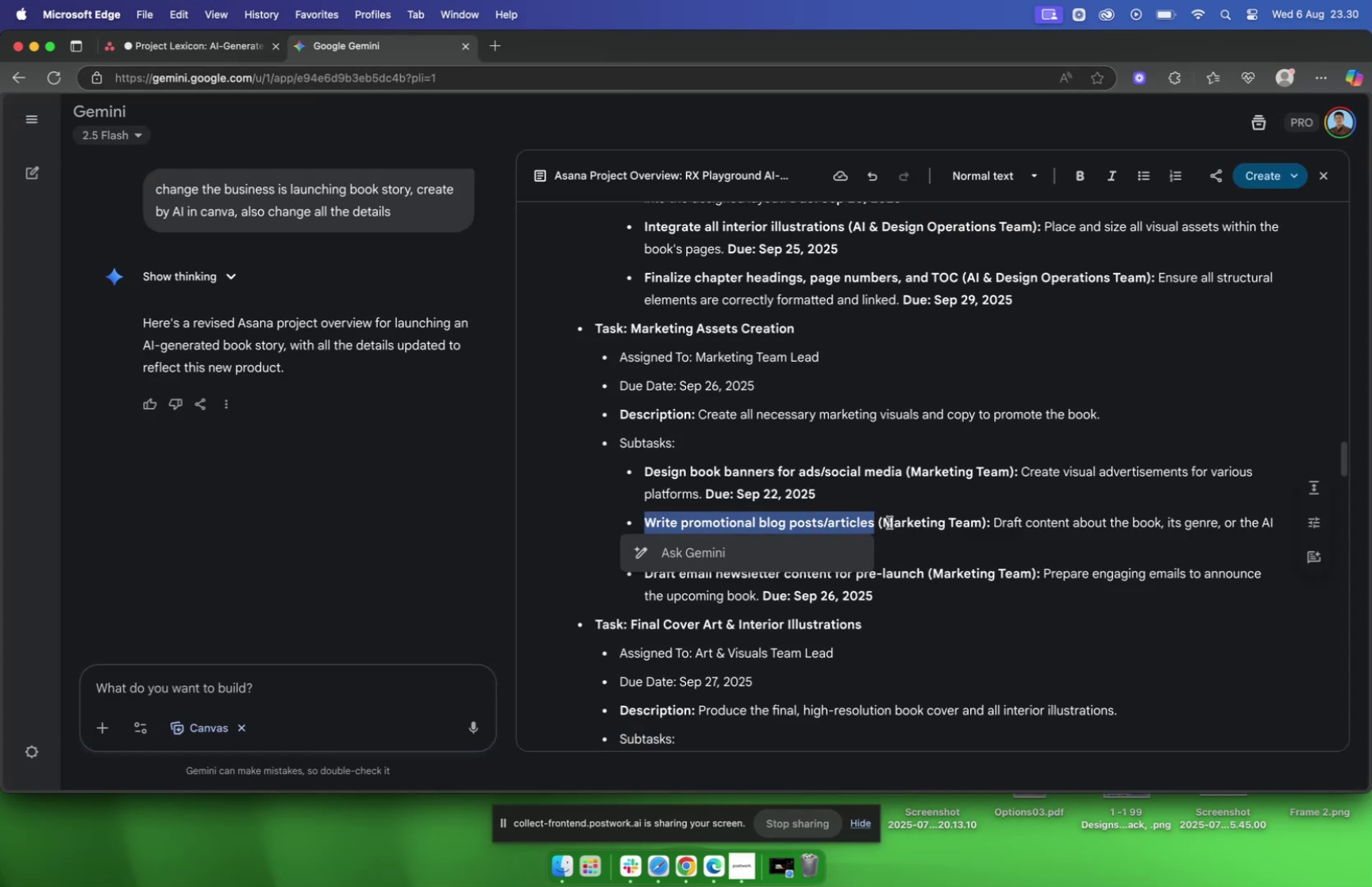 
key(Meta+C)
 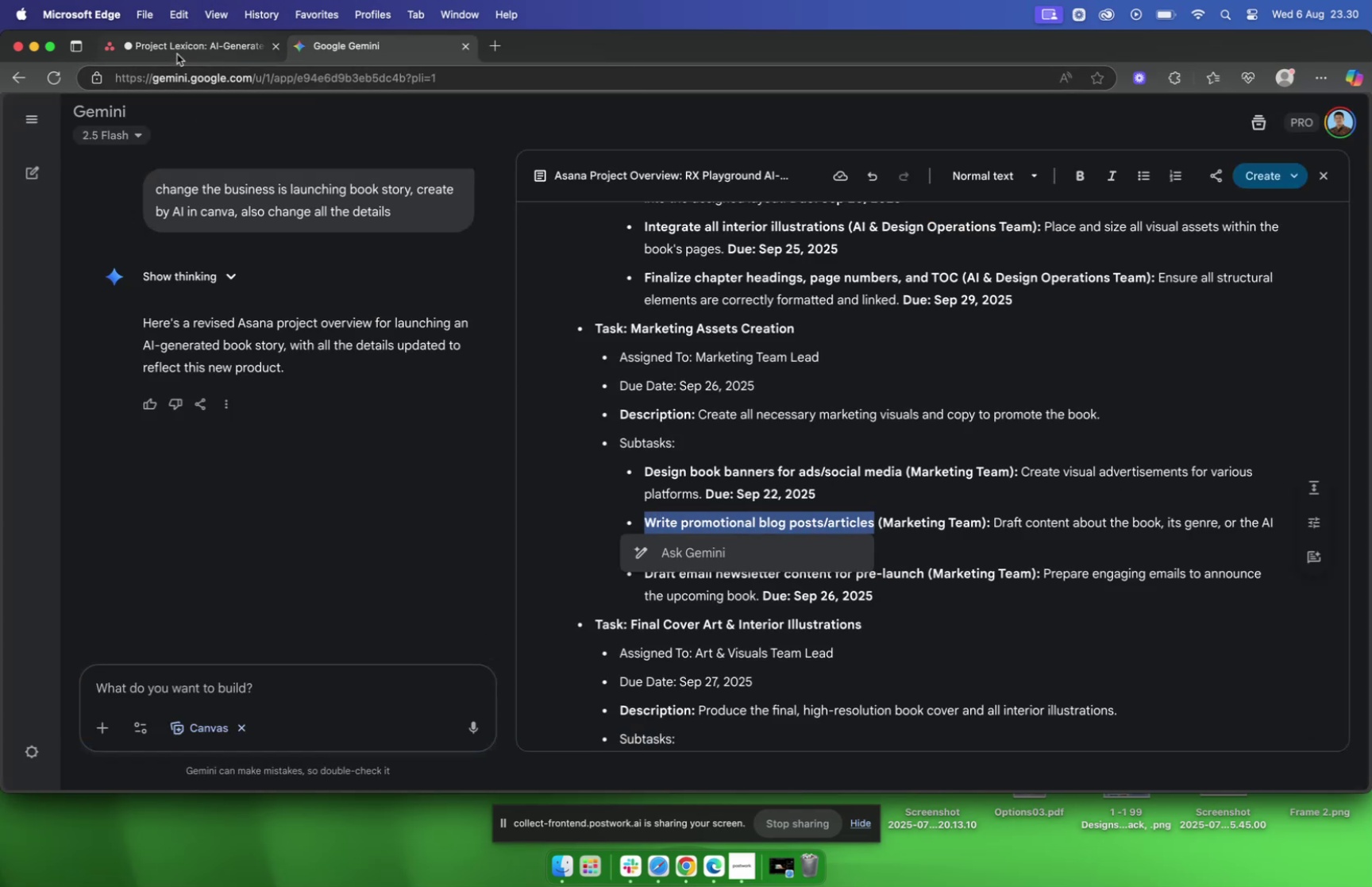 
left_click([177, 49])
 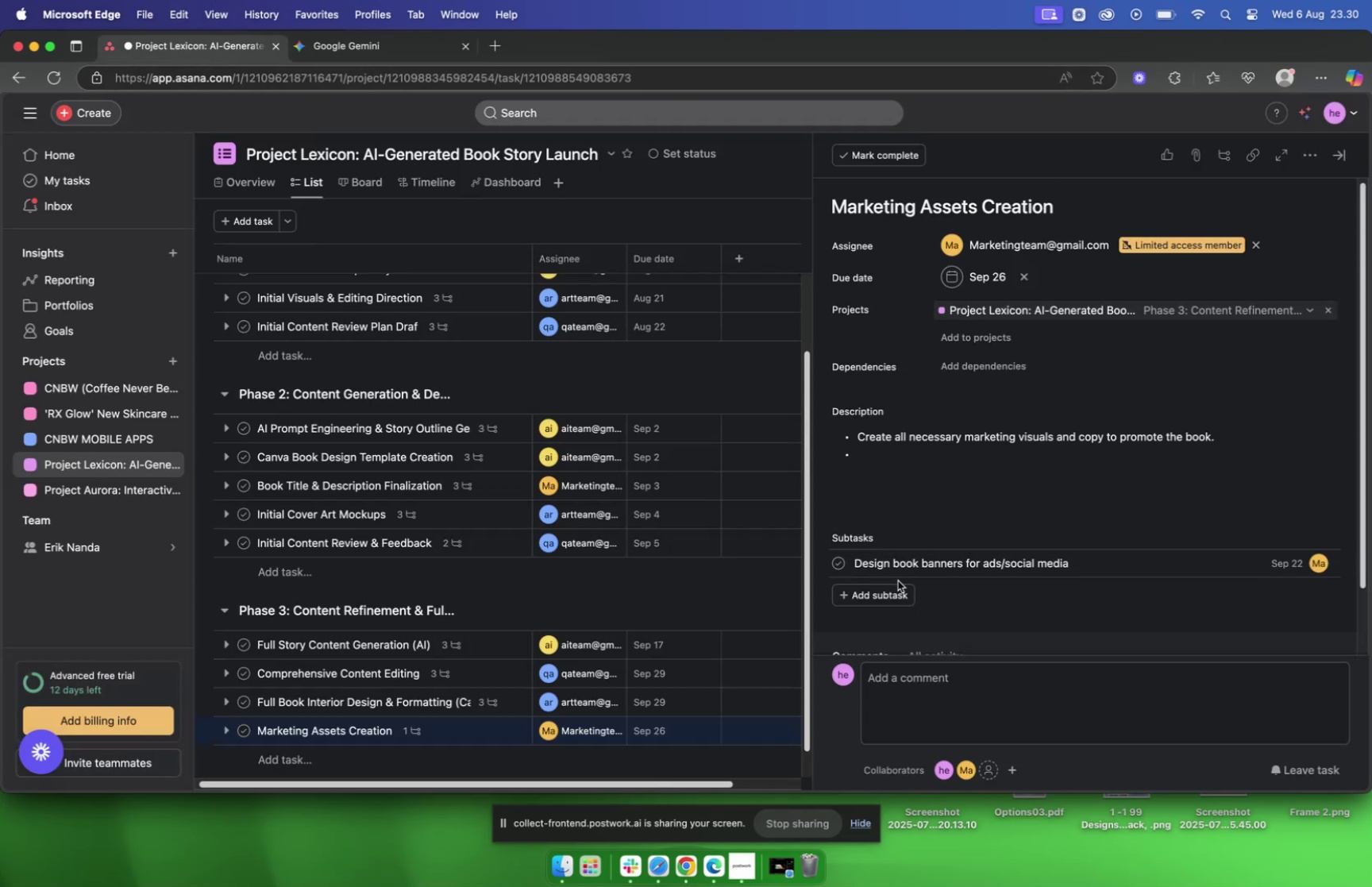 
left_click([876, 590])
 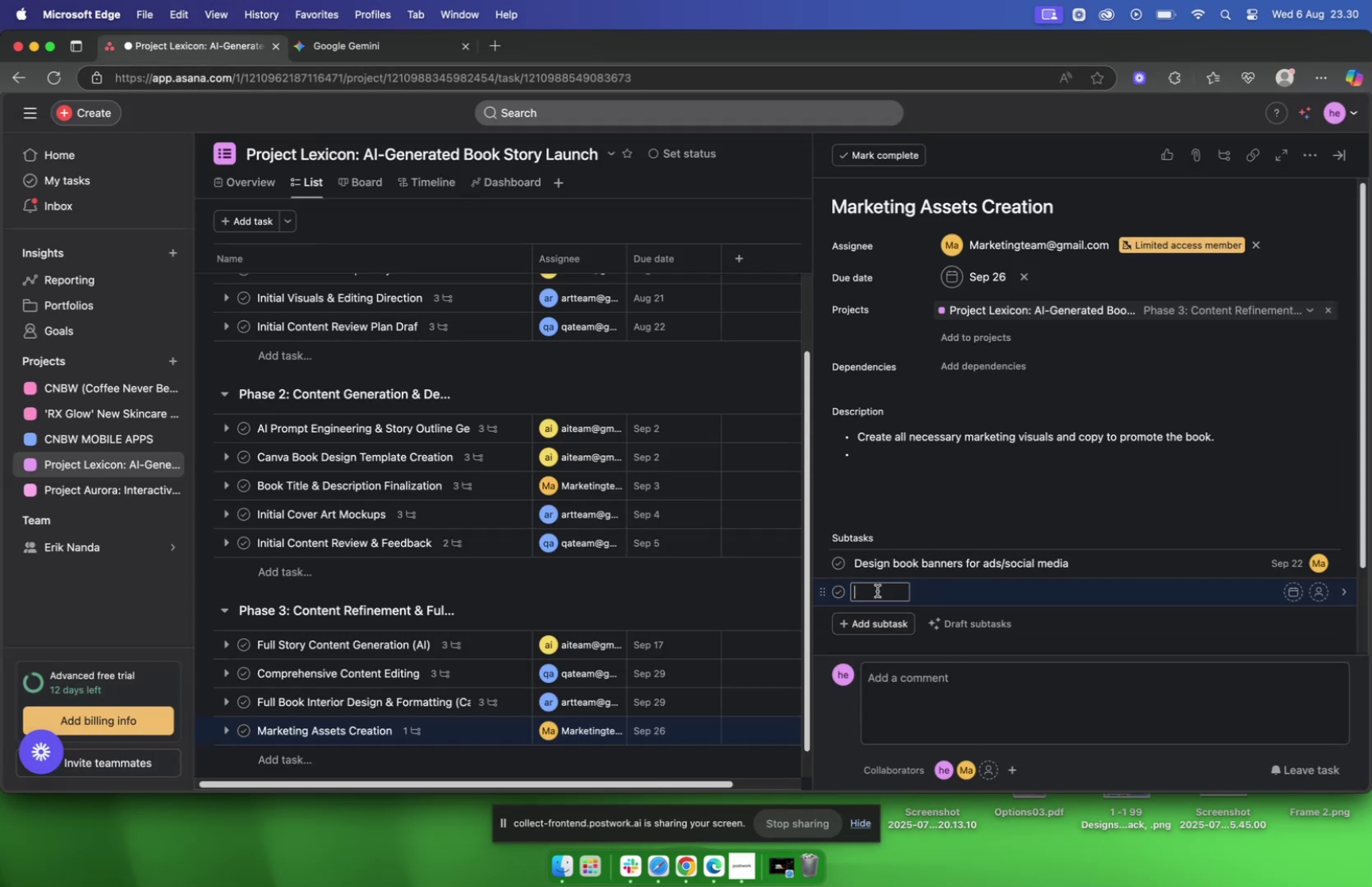 
key(Meta+V)
 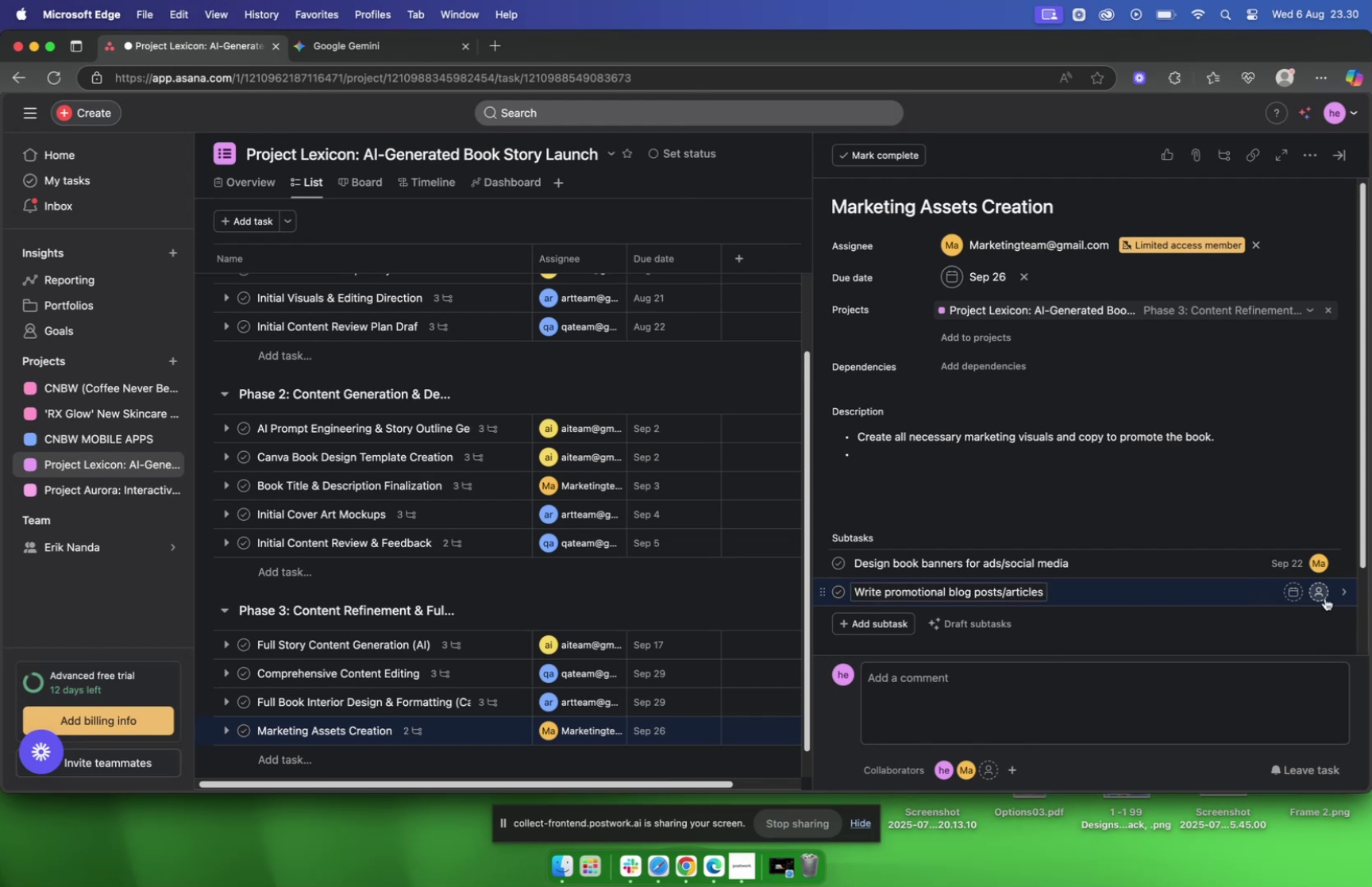 
left_click([1324, 596])
 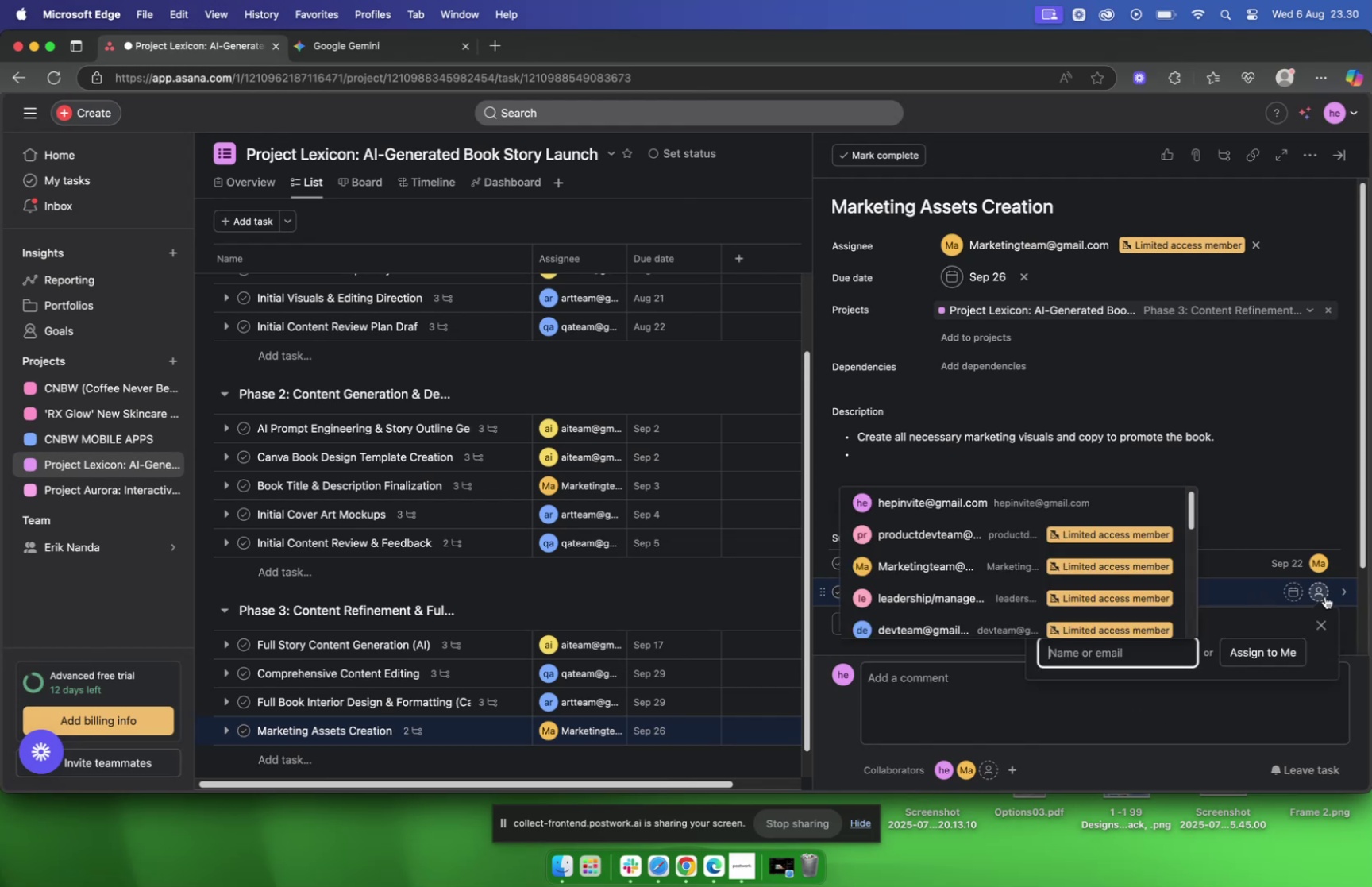 
type(nar)
key(Backspace)
key(Backspace)
key(Backspace)
key(Backspace)
key(Backspace)
type(mar)
 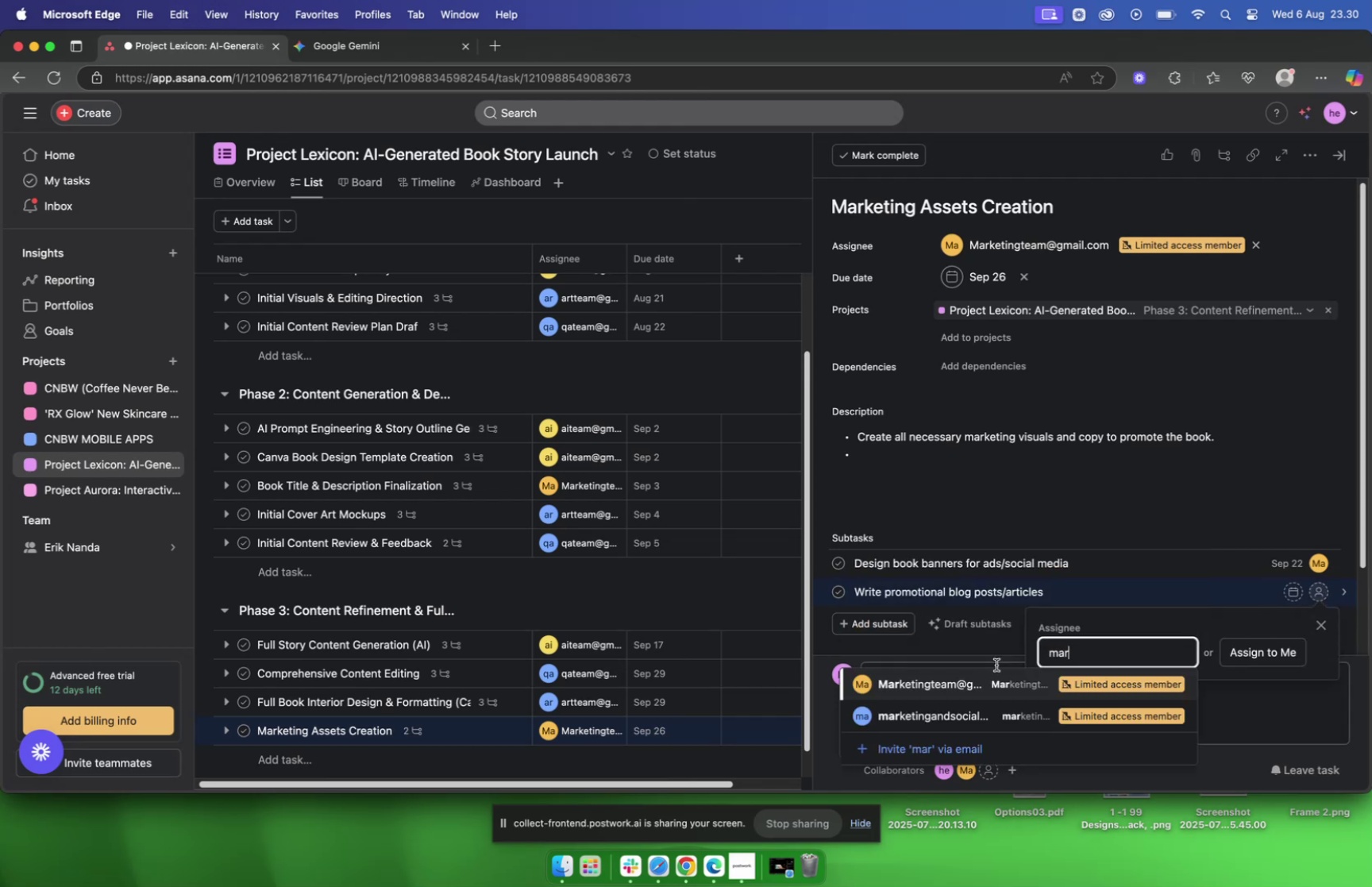 
left_click([960, 685])
 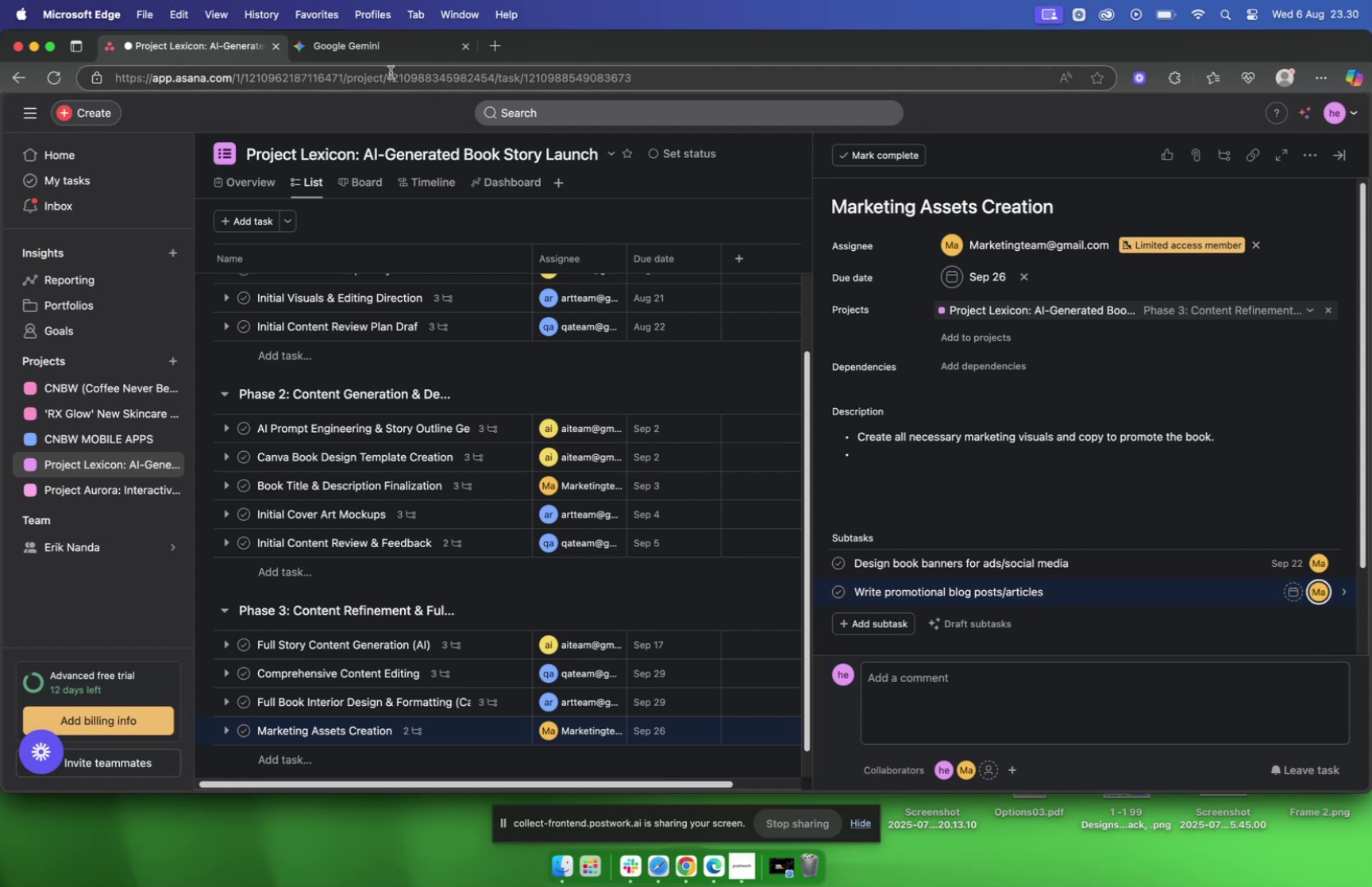 
left_click([368, 44])
 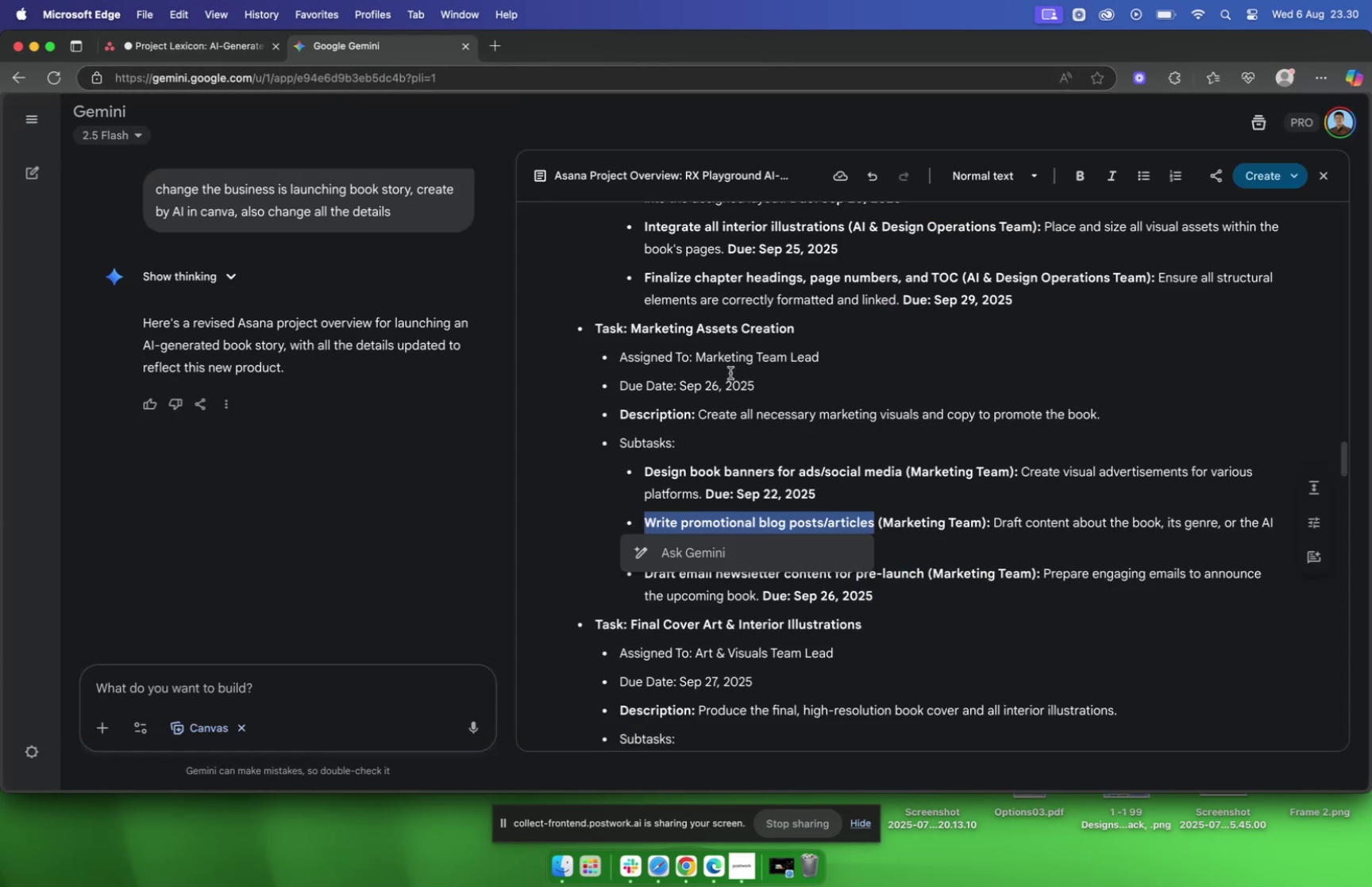 
left_click([926, 532])
 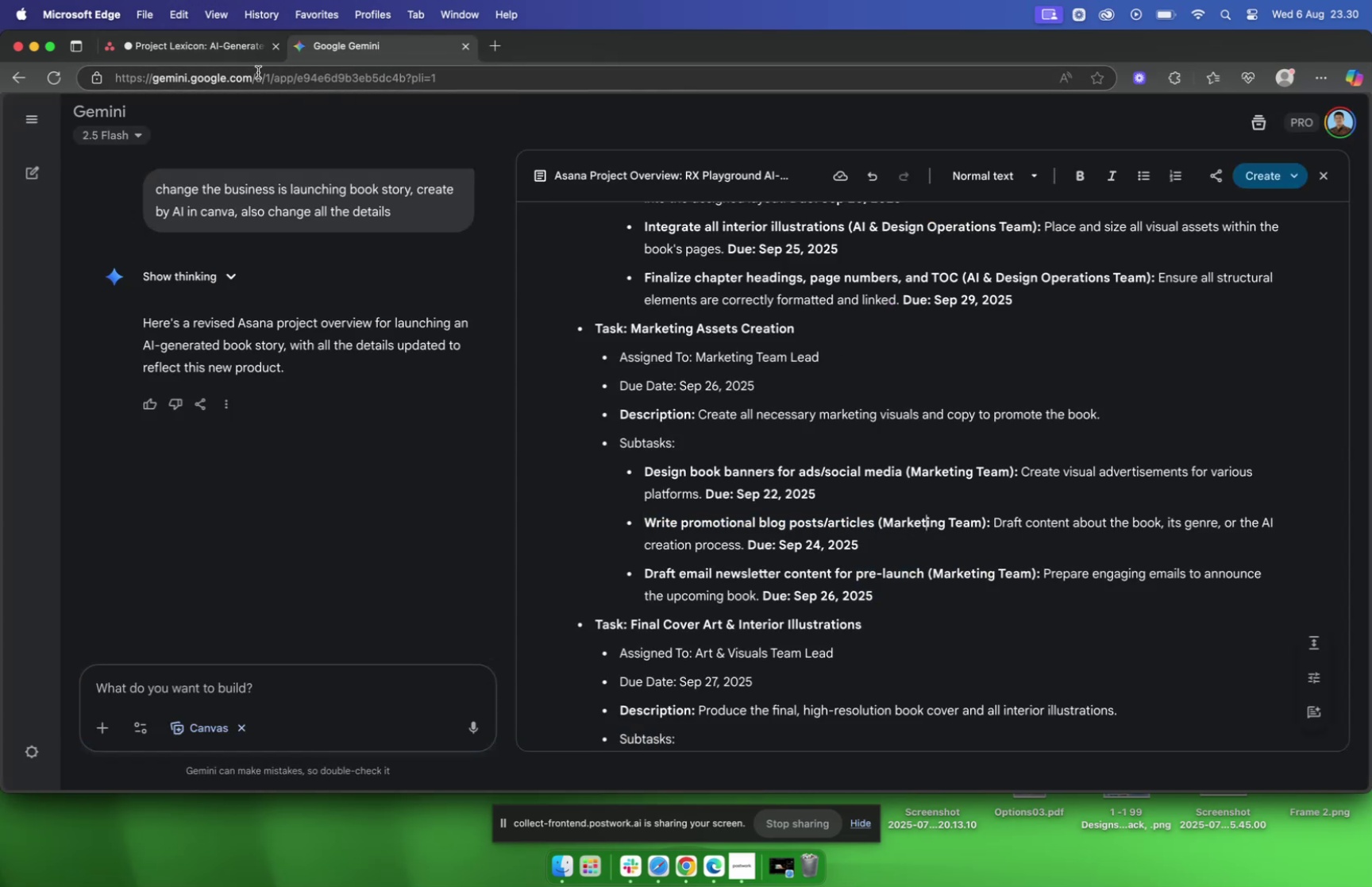 
left_click([222, 51])
 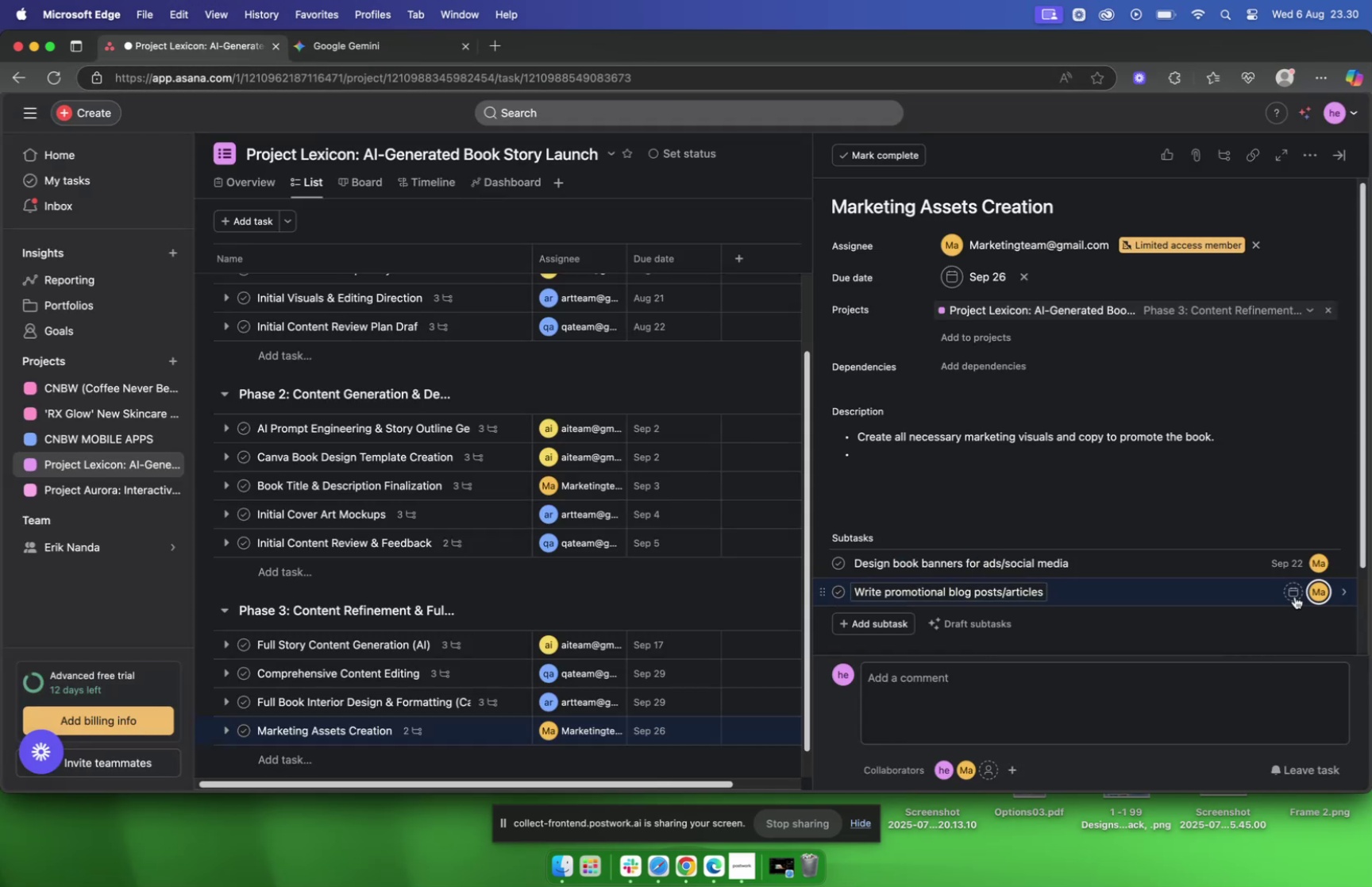 
left_click([1296, 596])
 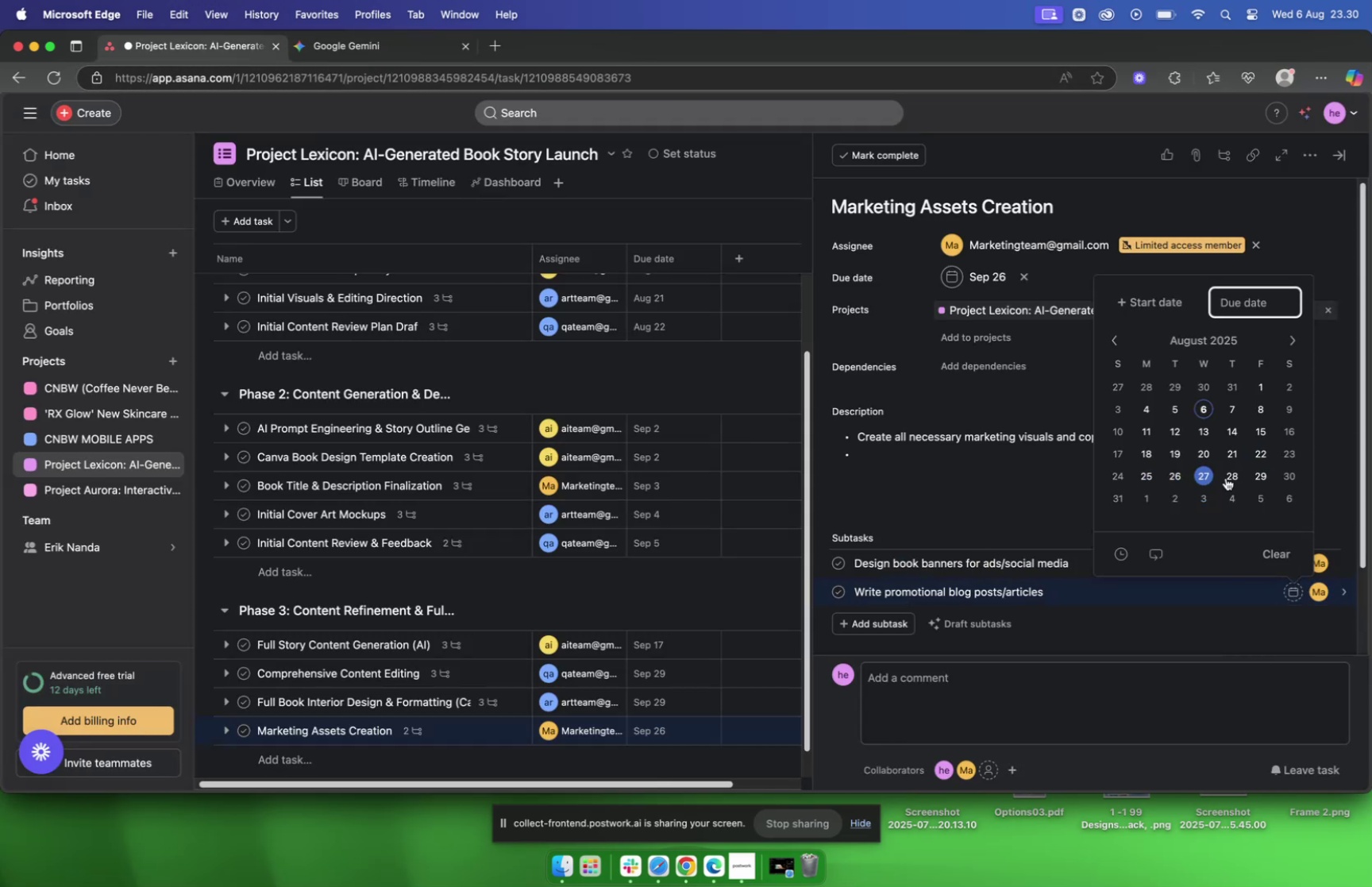 
left_click([1138, 477])
 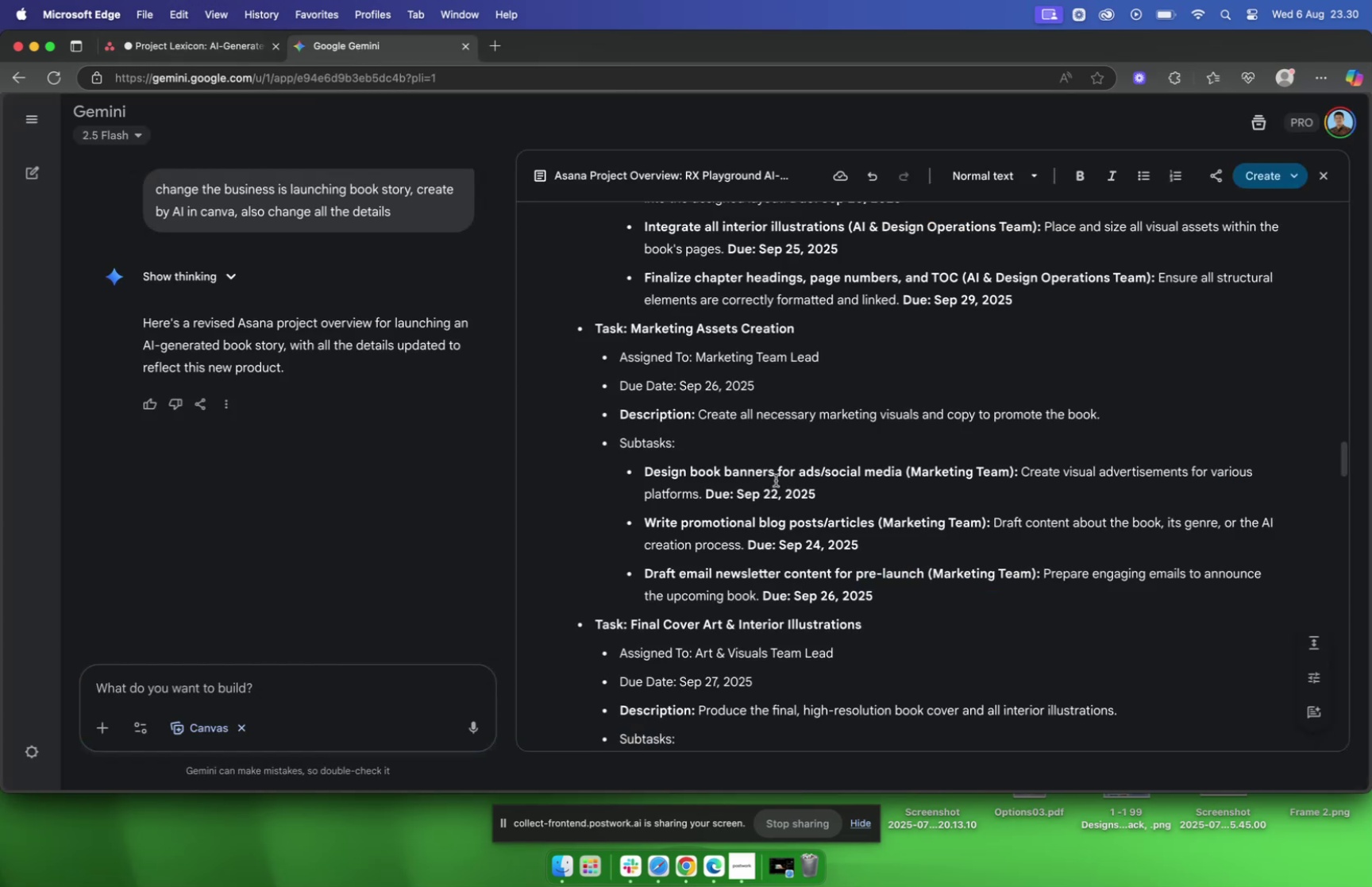 
wait(5.59)
 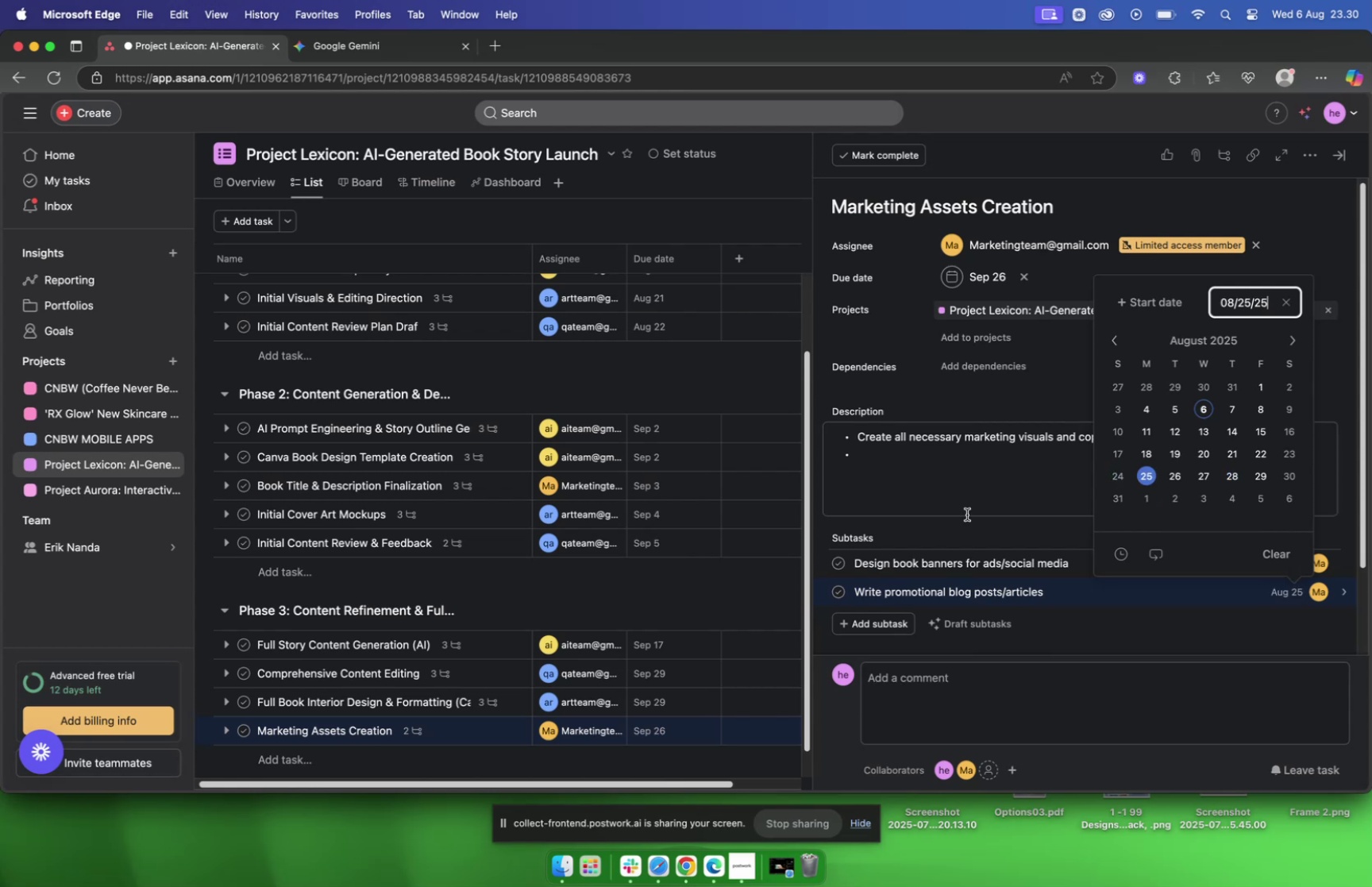 
left_click_drag(start_coordinate=[643, 573], to_coordinate=[927, 572])
 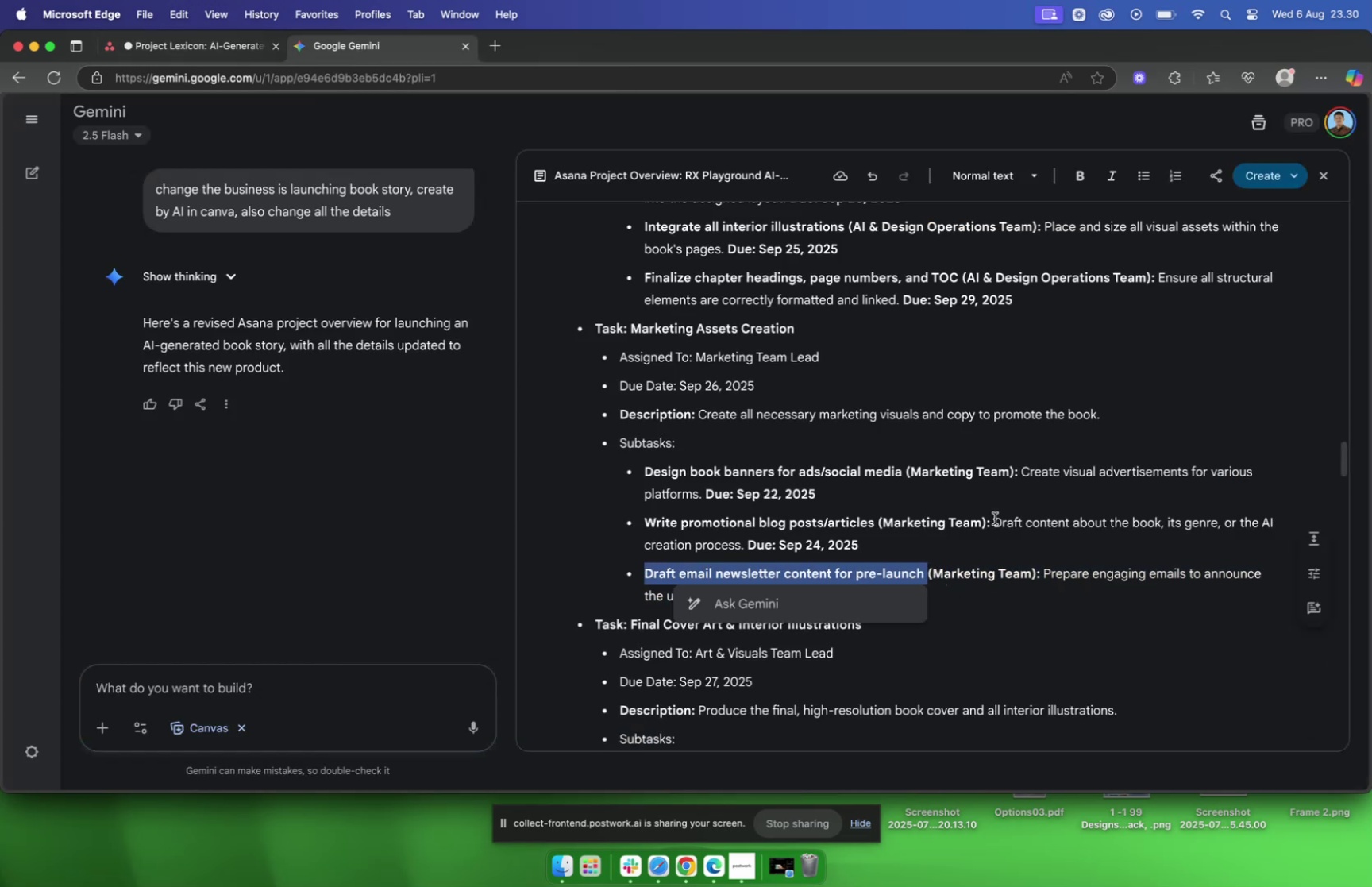 
left_click_drag(start_coordinate=[995, 516], to_coordinate=[746, 541])
 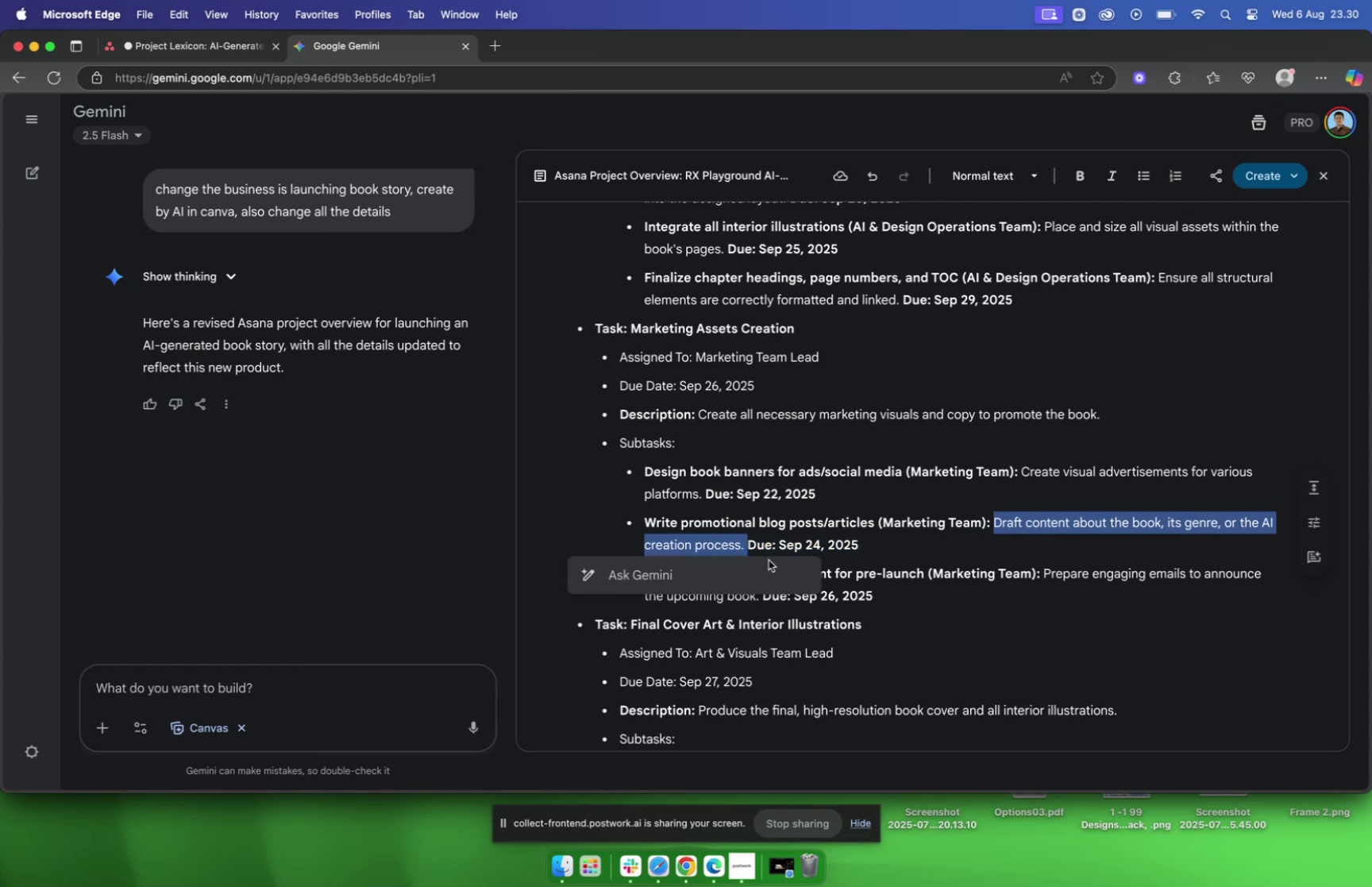 
key(Meta+C)
 